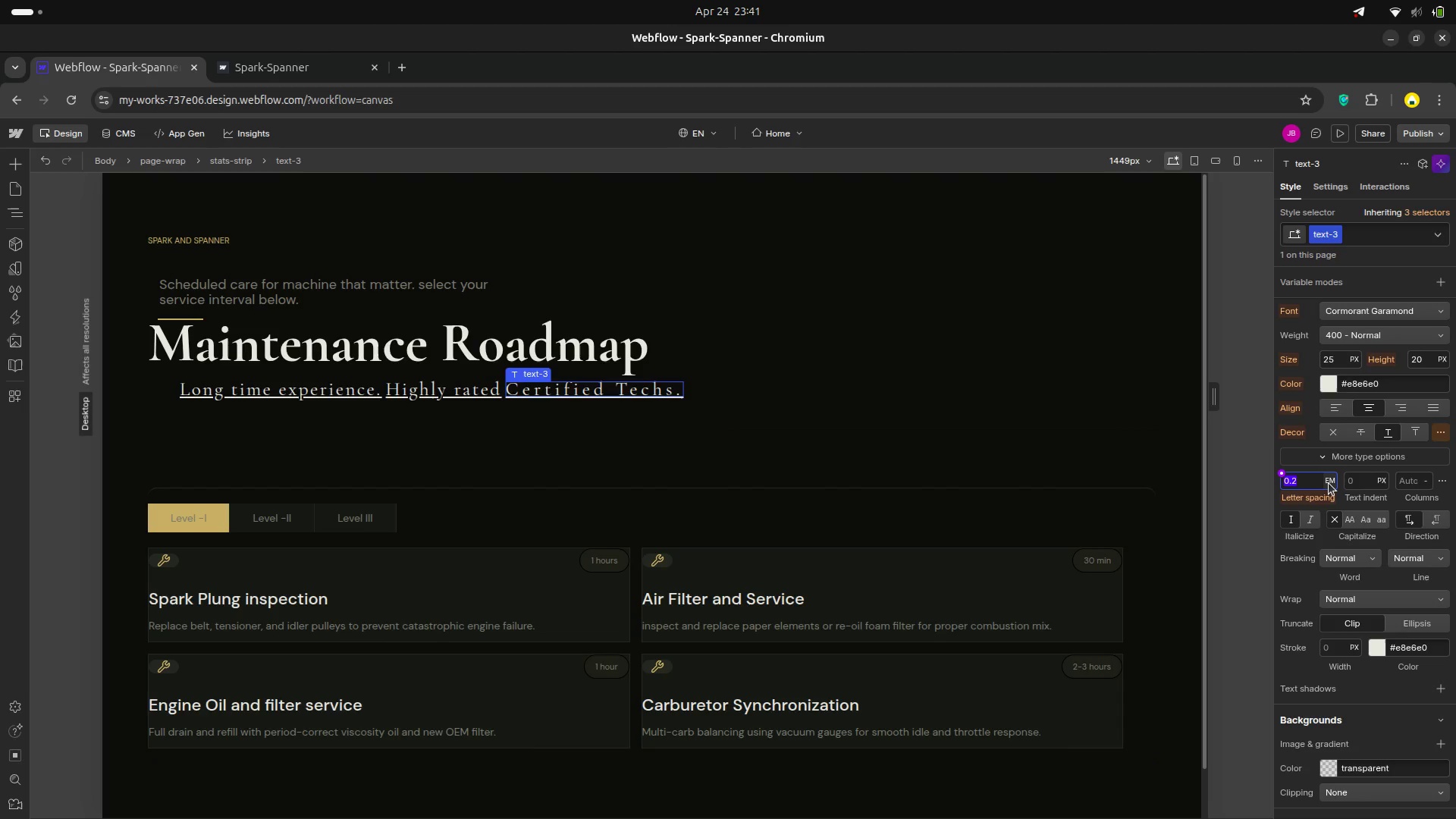 
key(Backspace)
 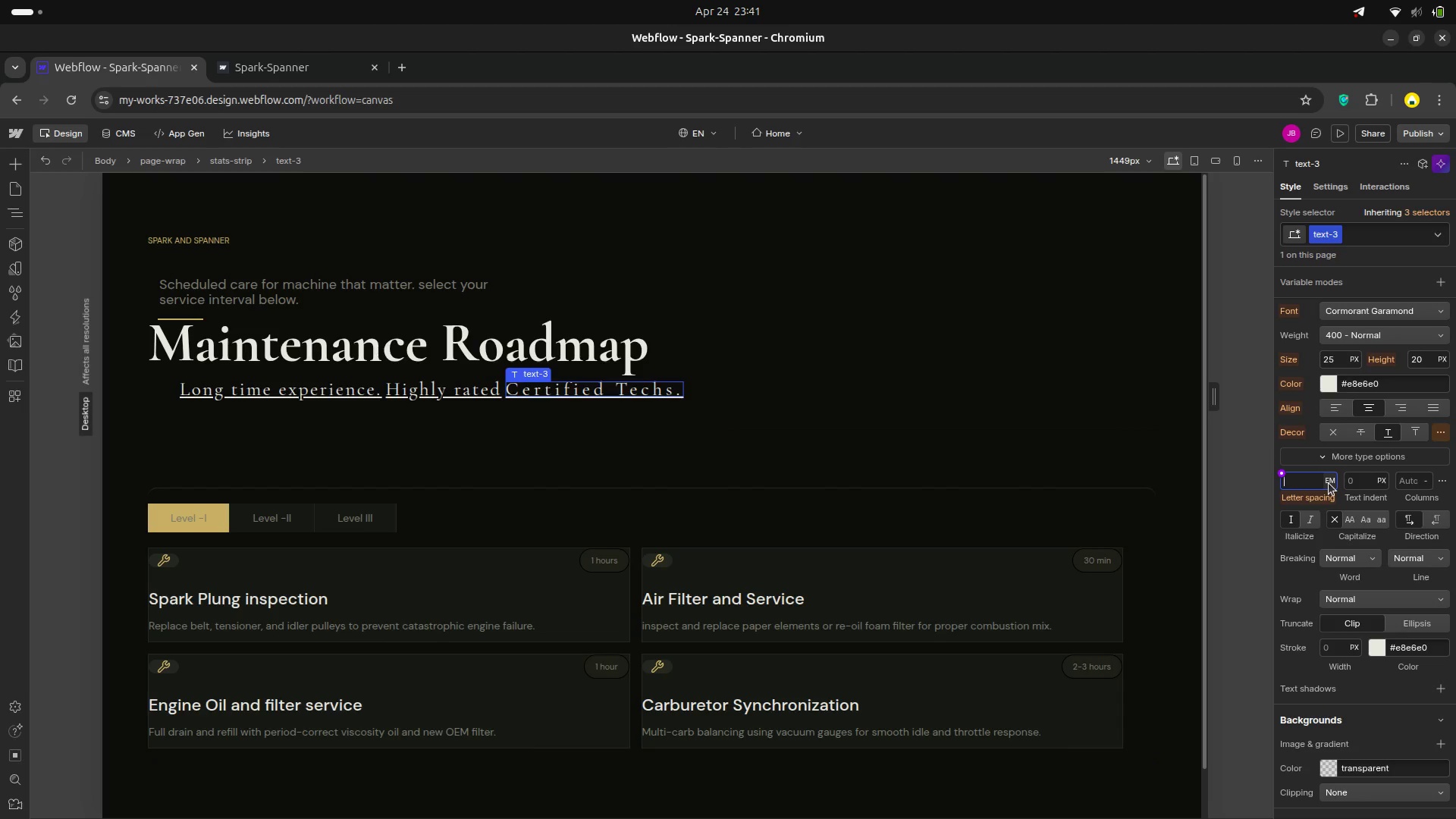 
key(0)
 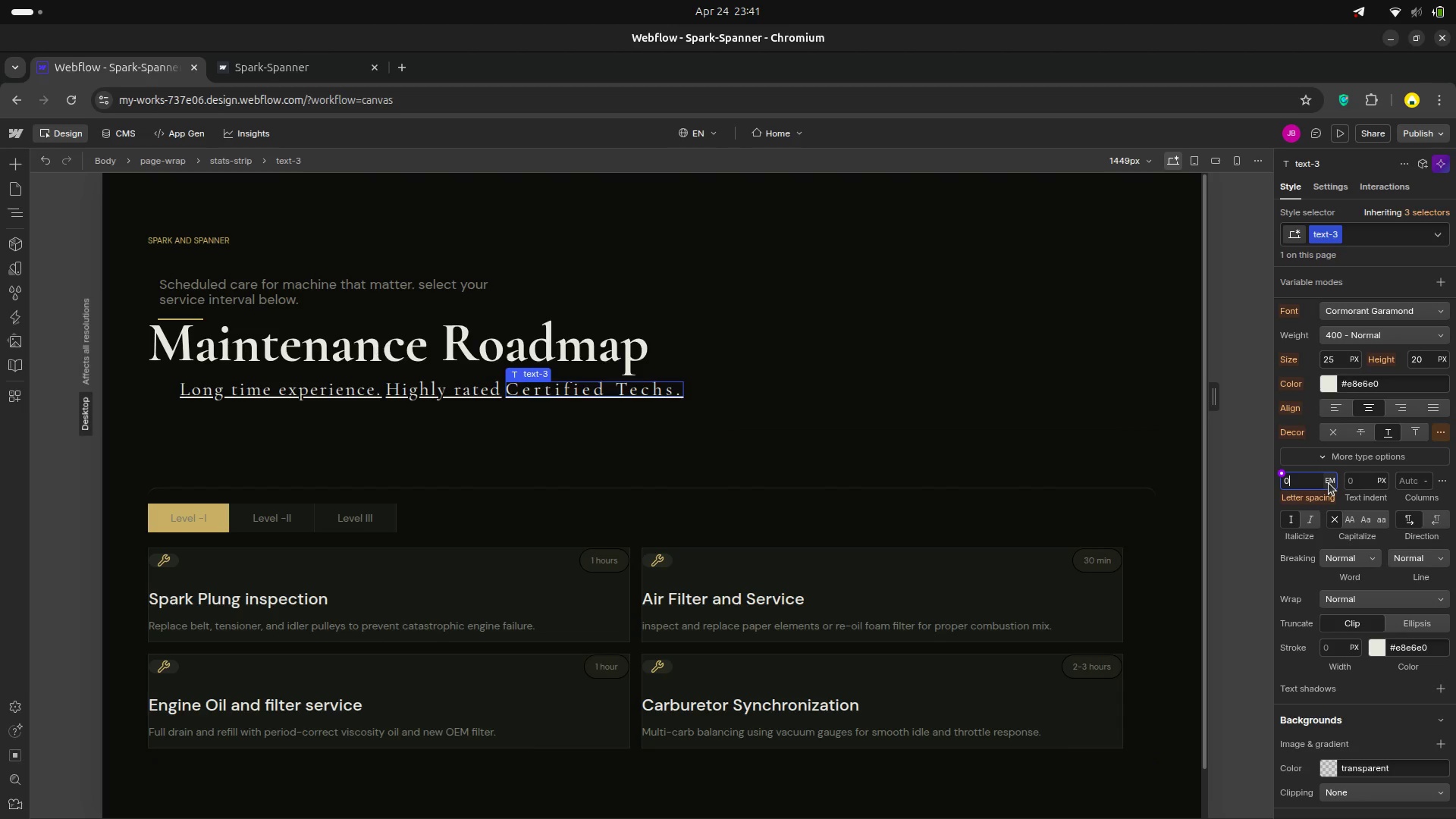 
key(Period)
 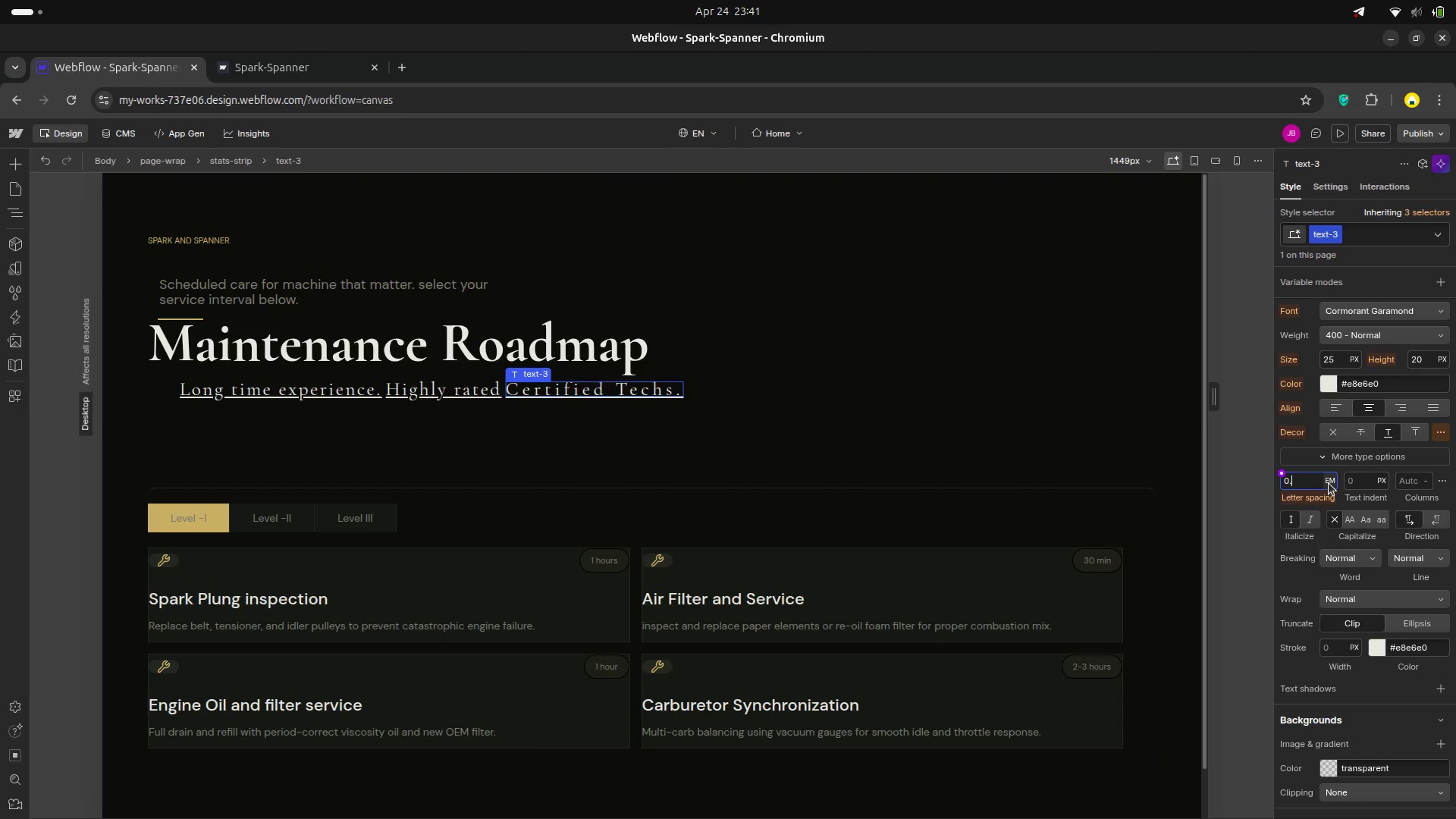 
key(1)
 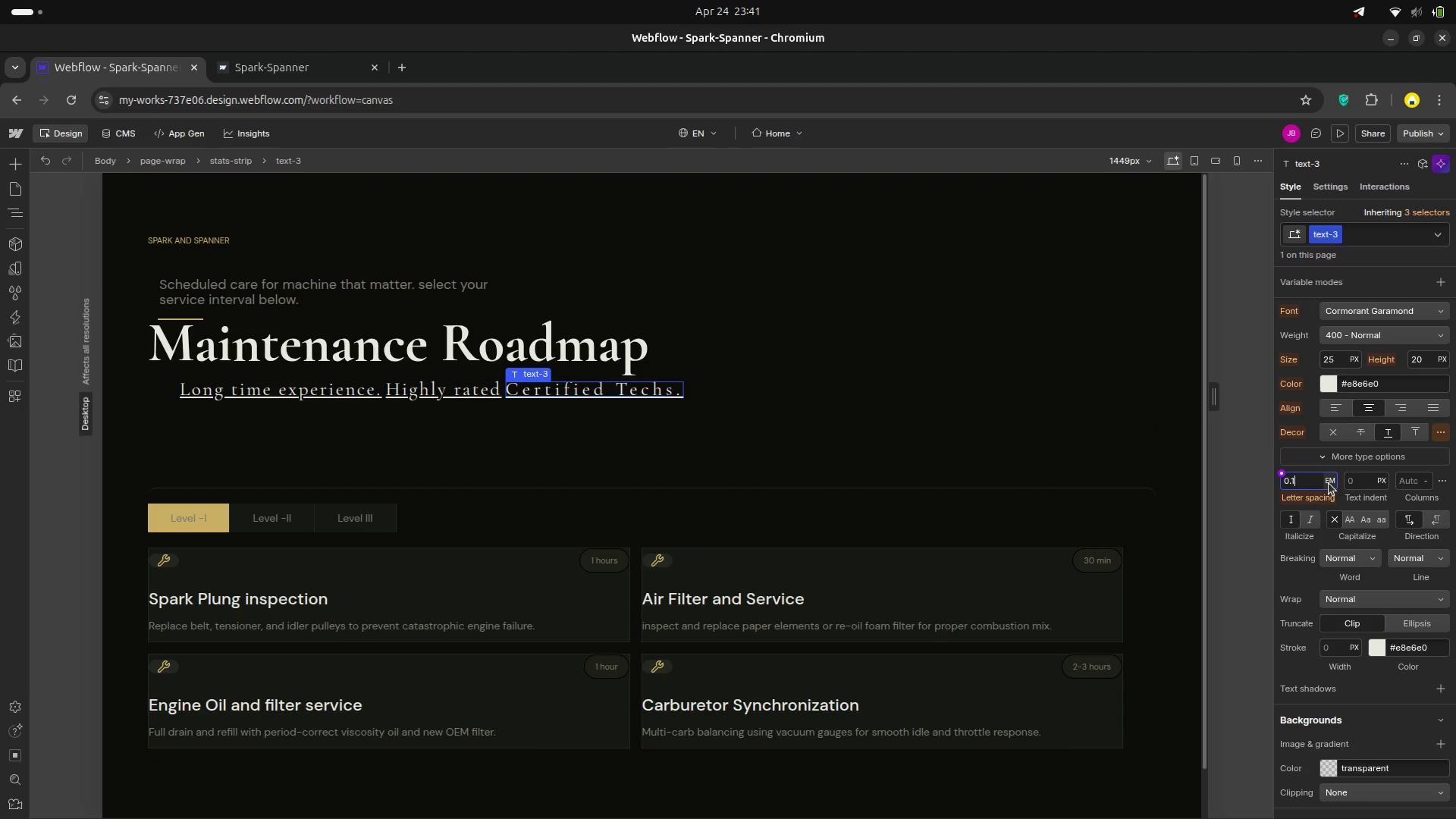 
key(Enter)
 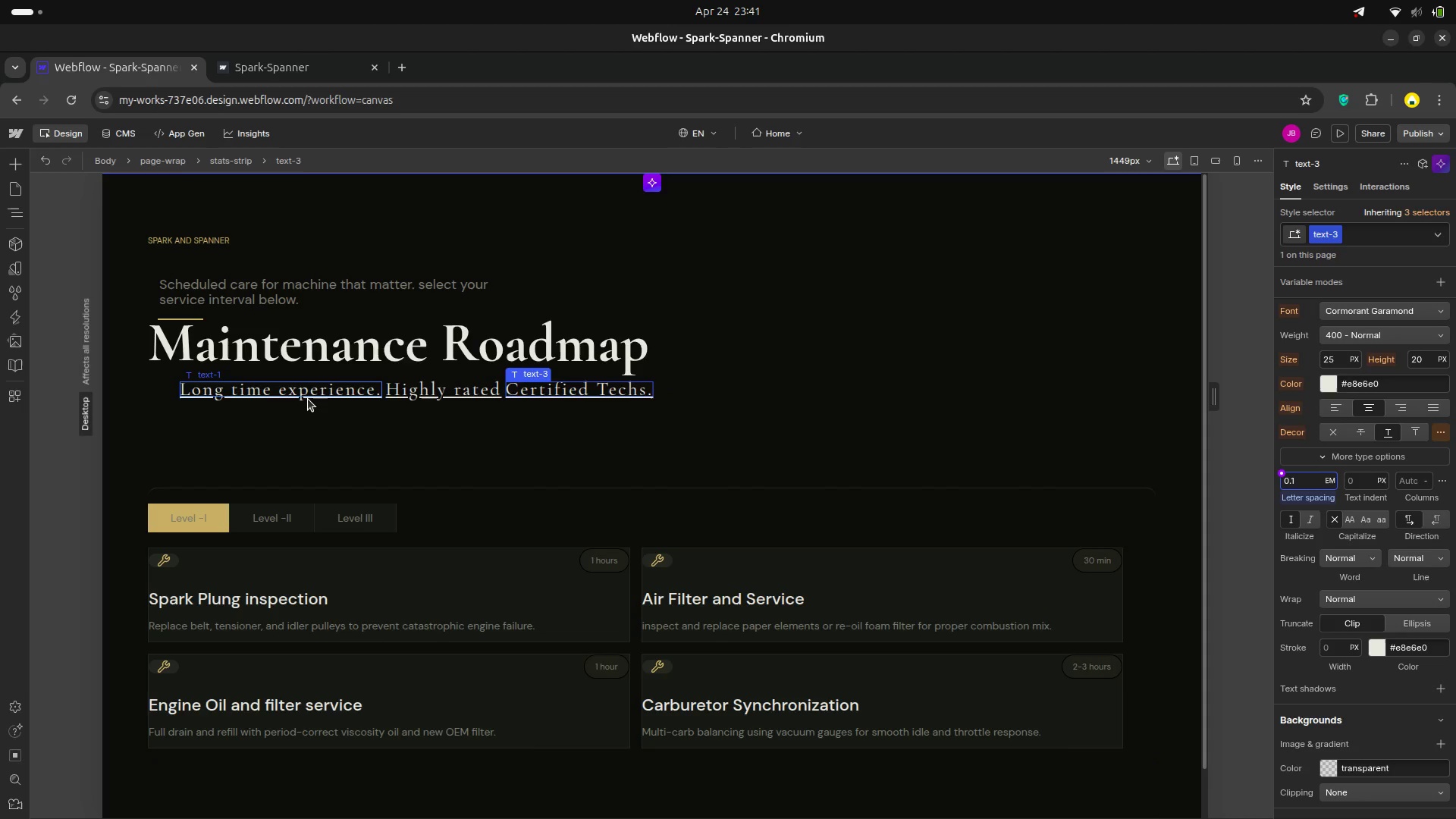 
left_click([308, 399])
 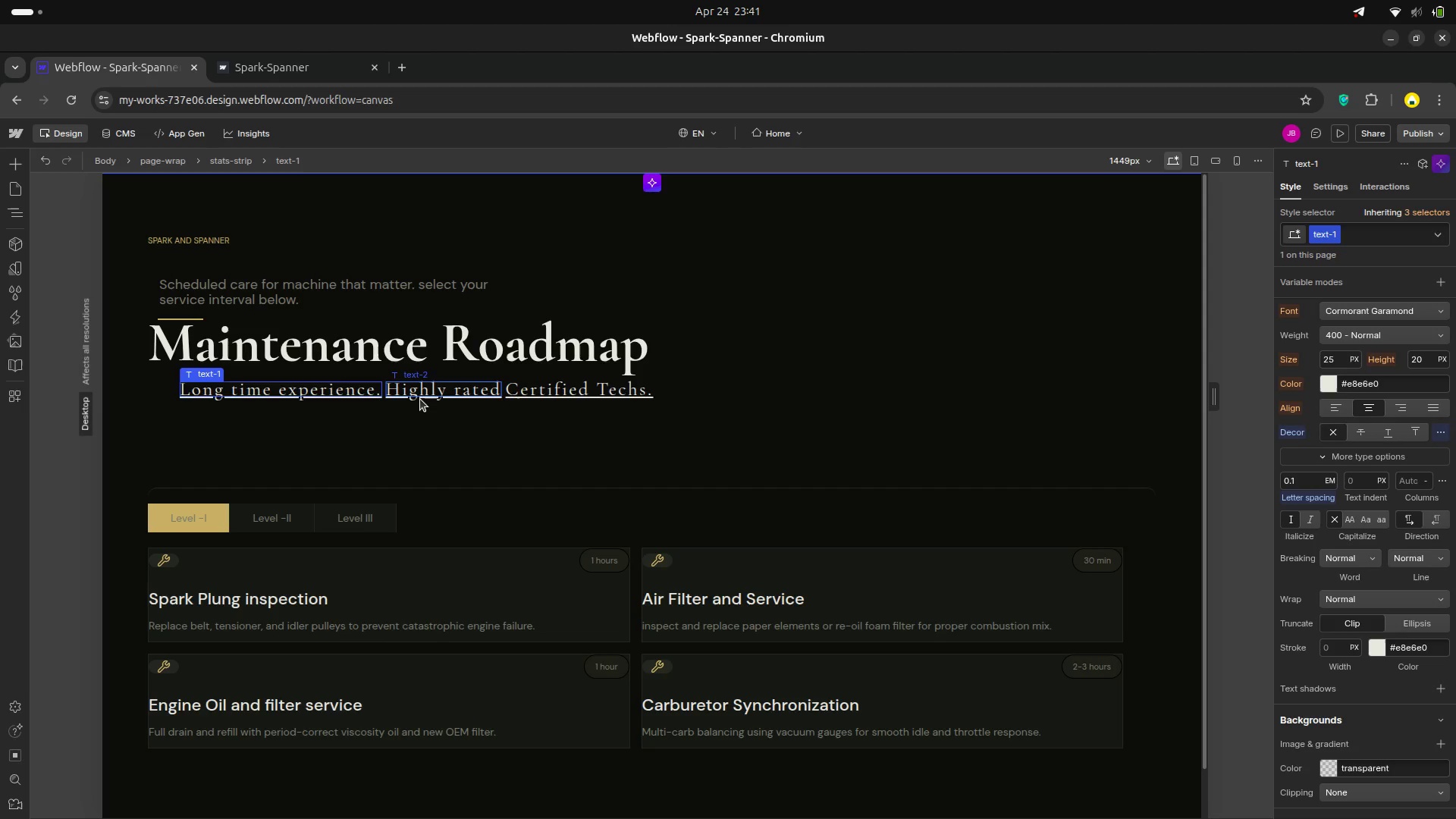 
left_click([426, 397])
 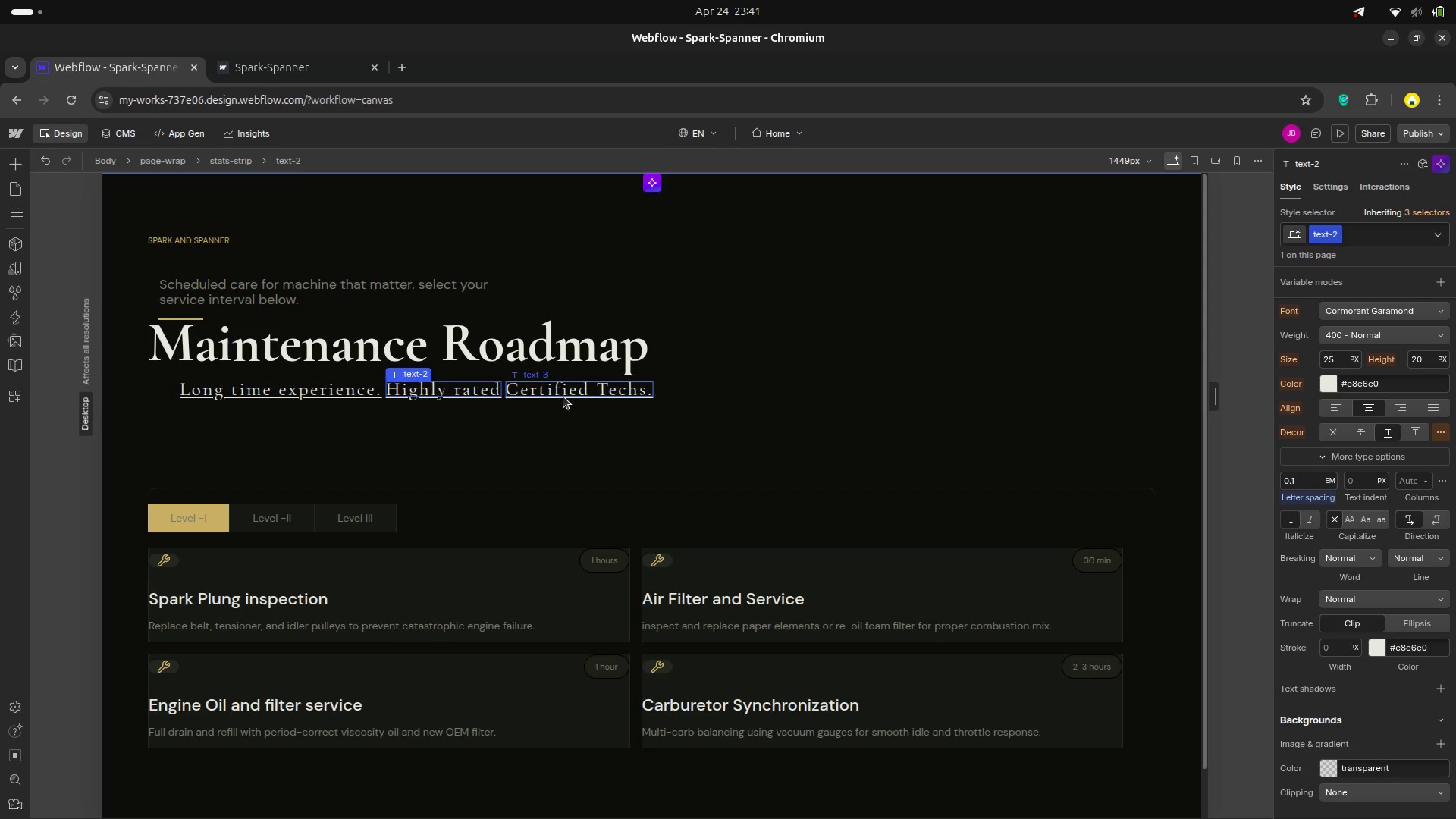 
left_click([563, 397])
 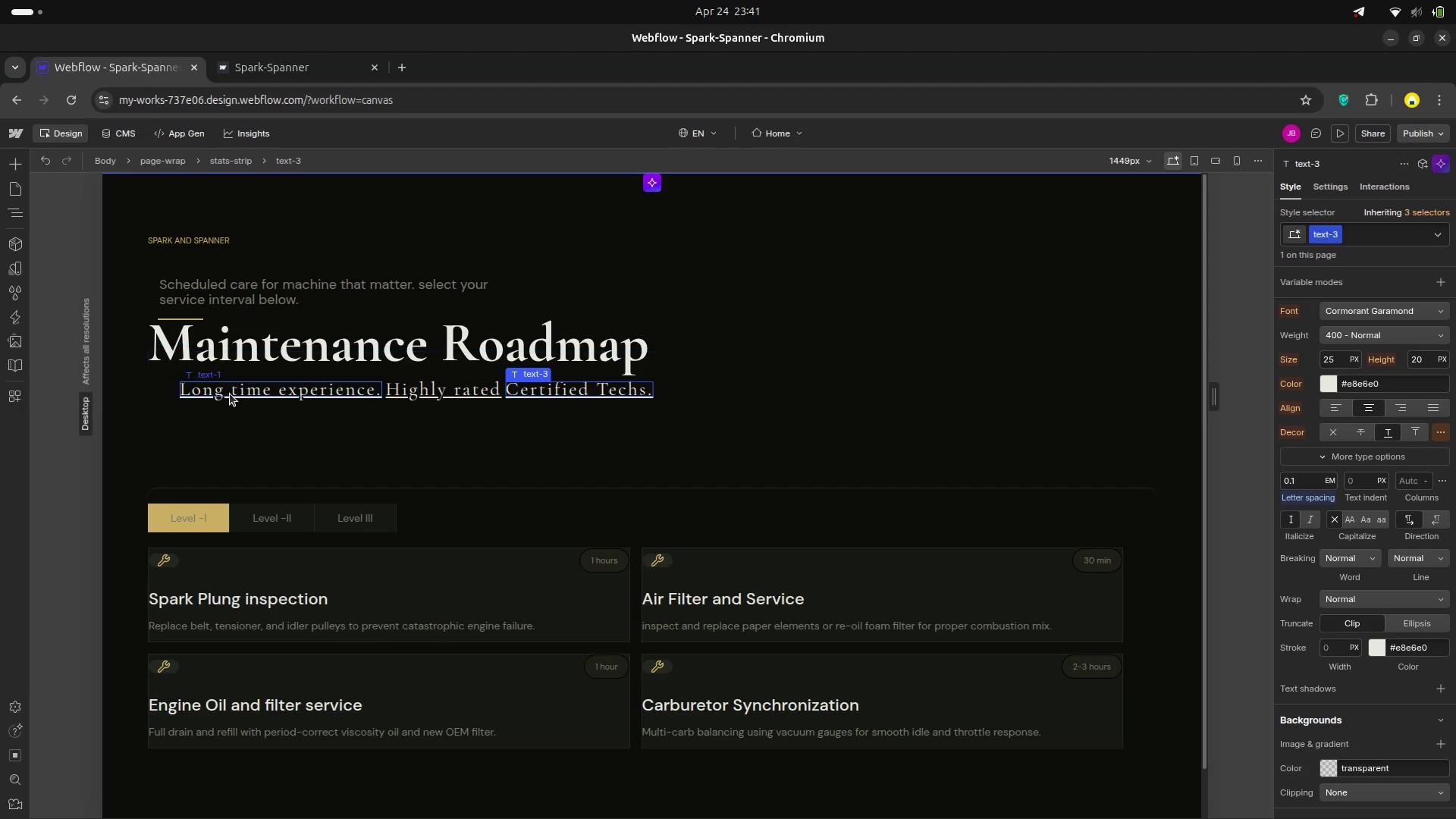 
left_click([229, 394])
 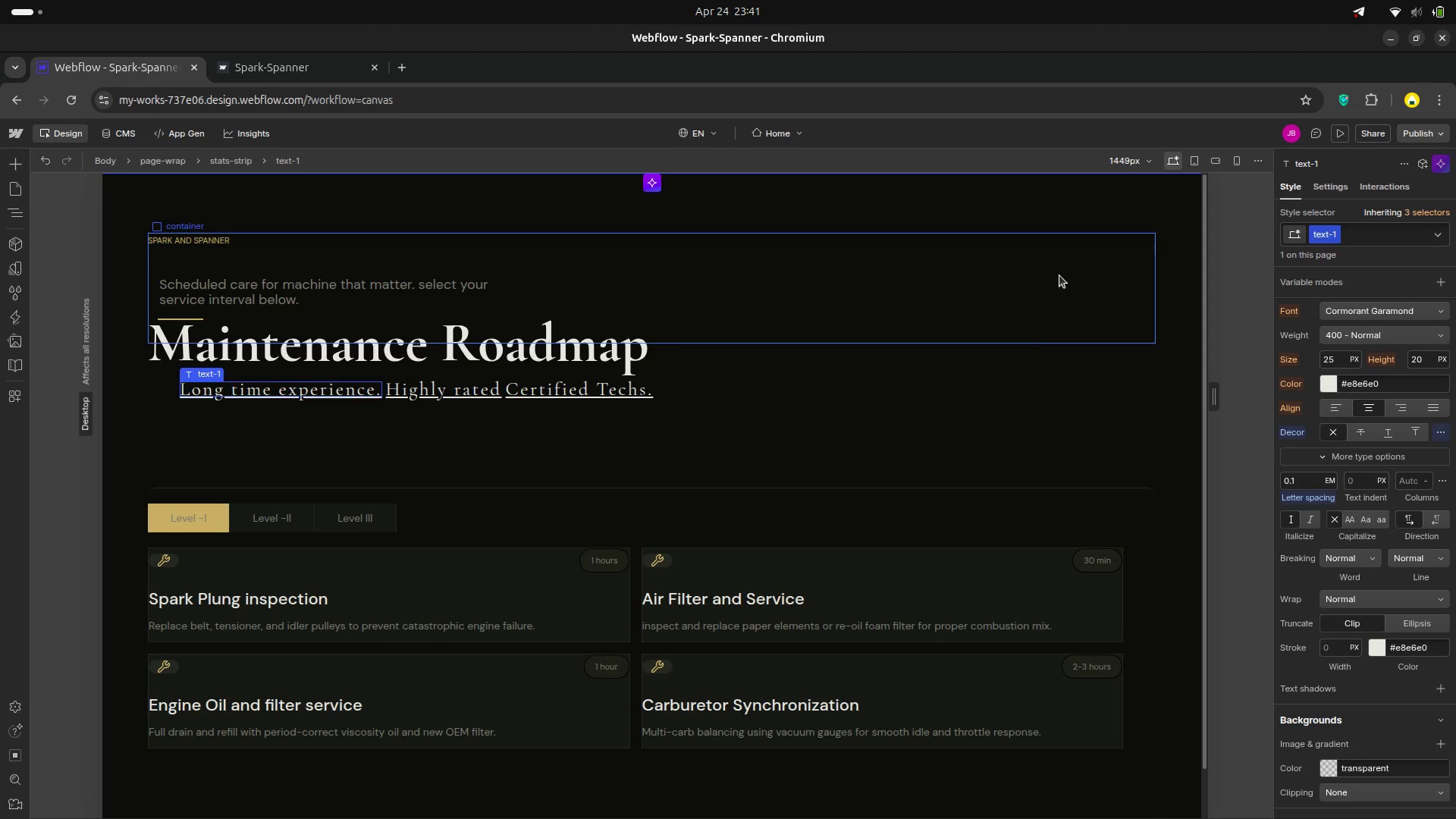 
left_click([1199, 163])
 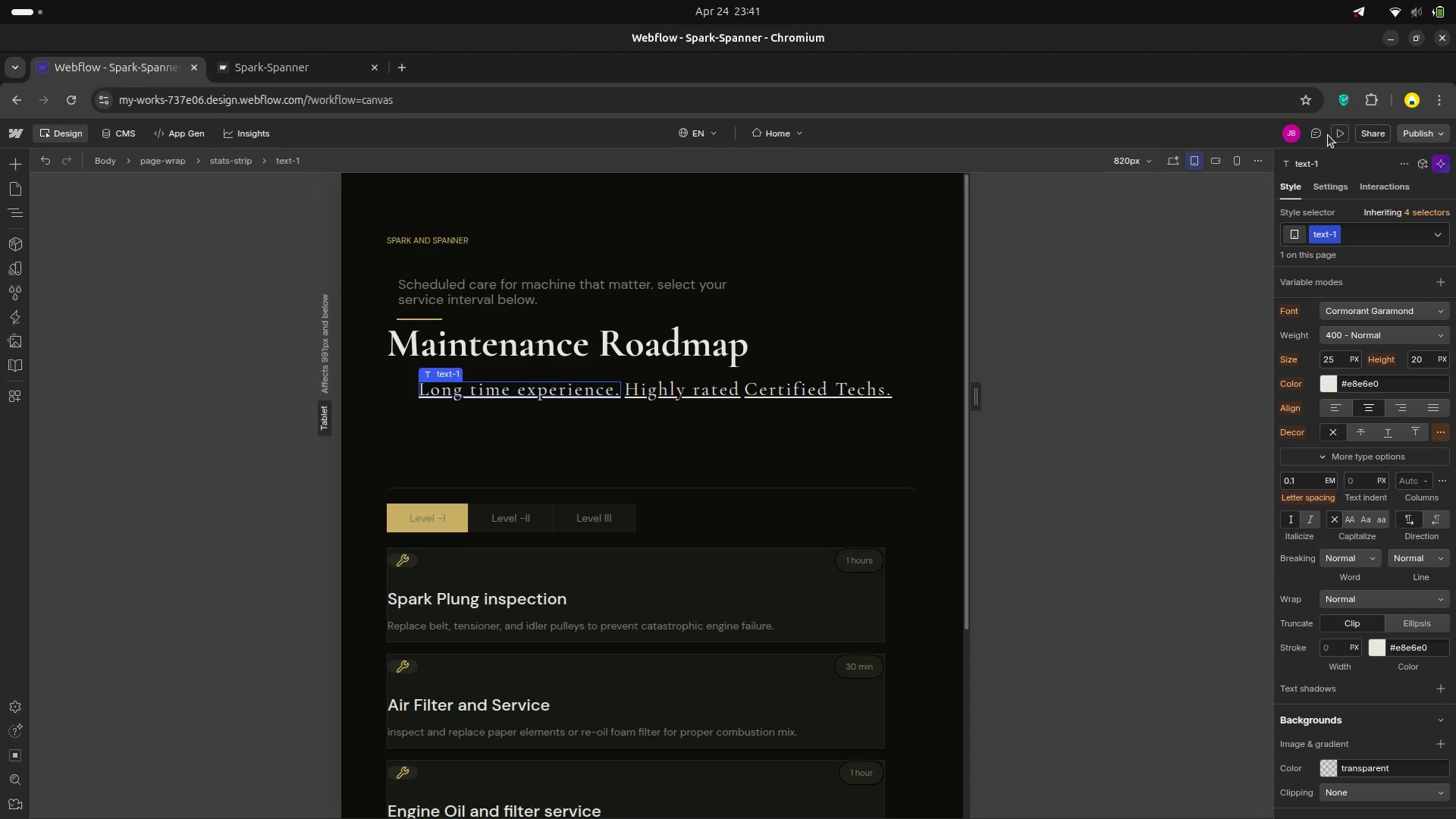 
left_click([1340, 135])
 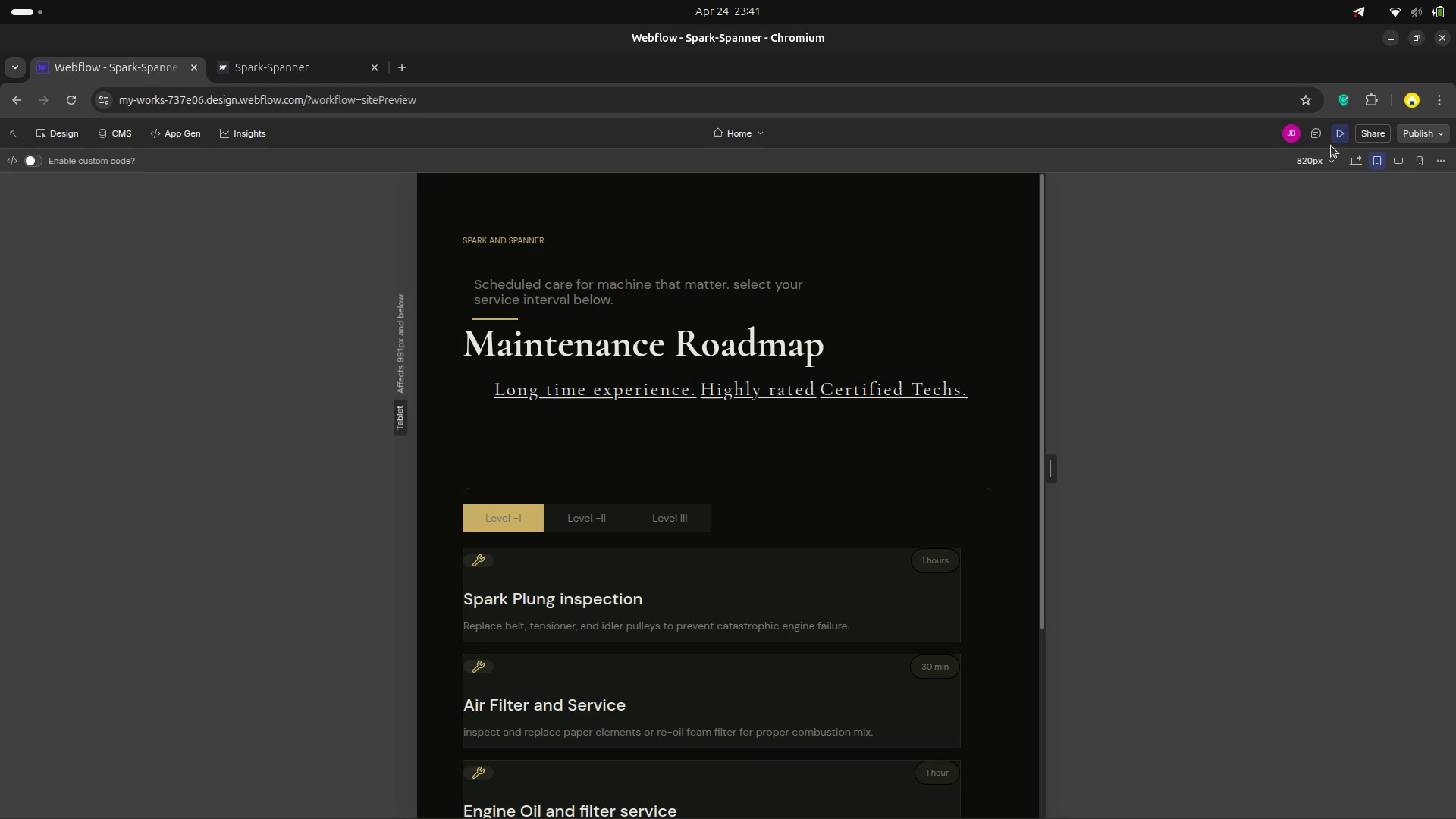 
left_click([1353, 158])
 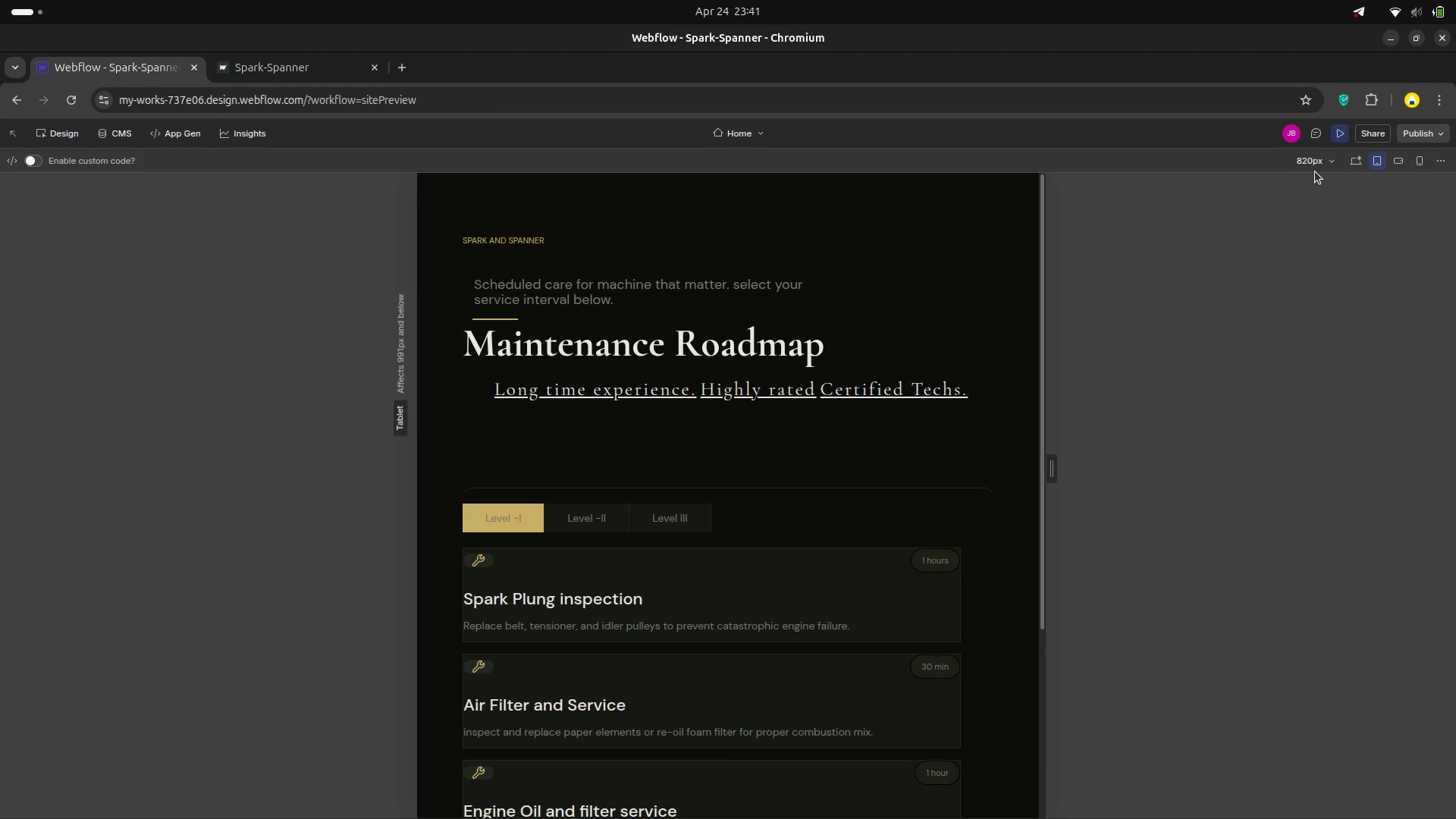 
left_click([1348, 162])
 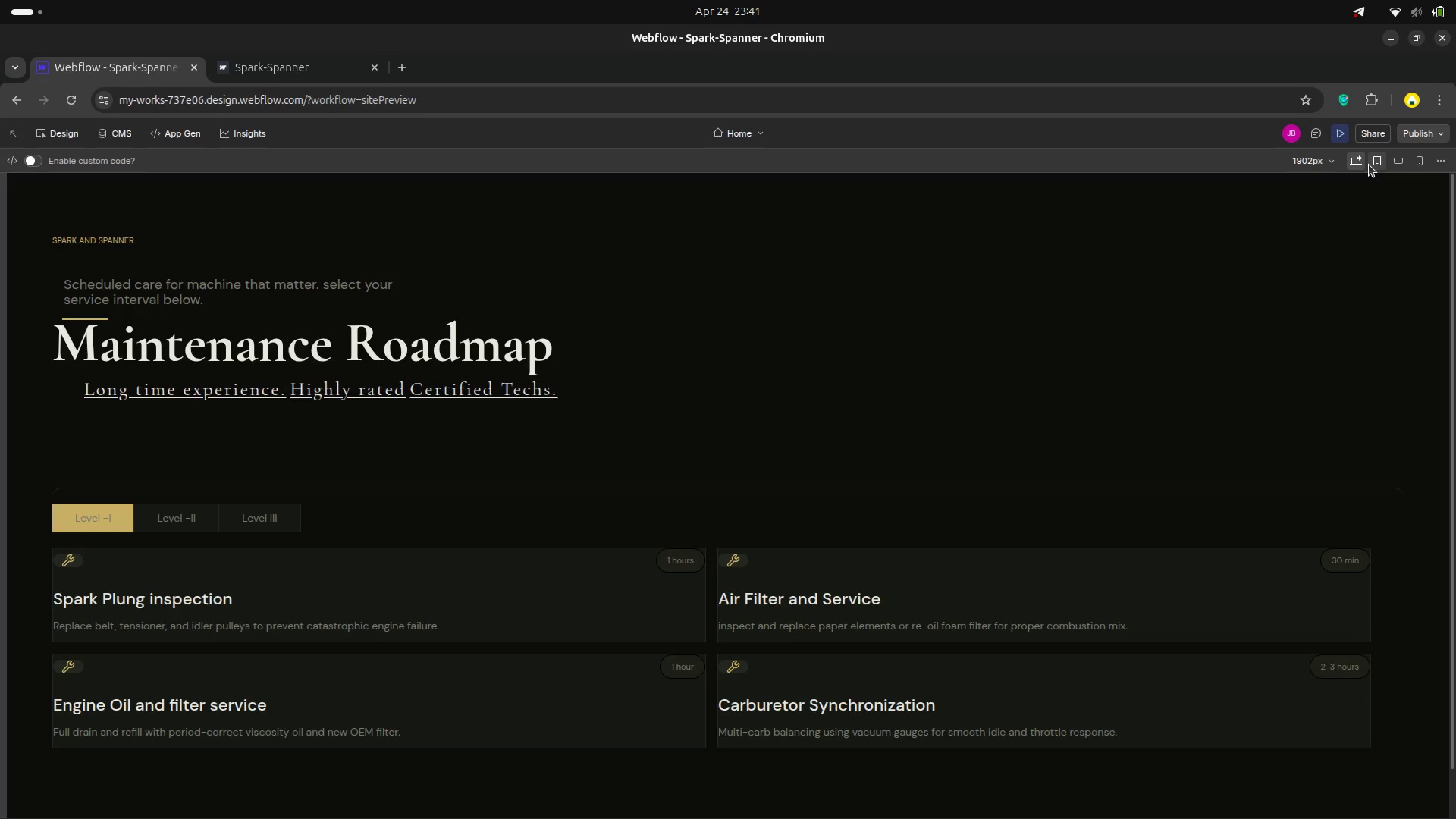 
left_click([1376, 163])
 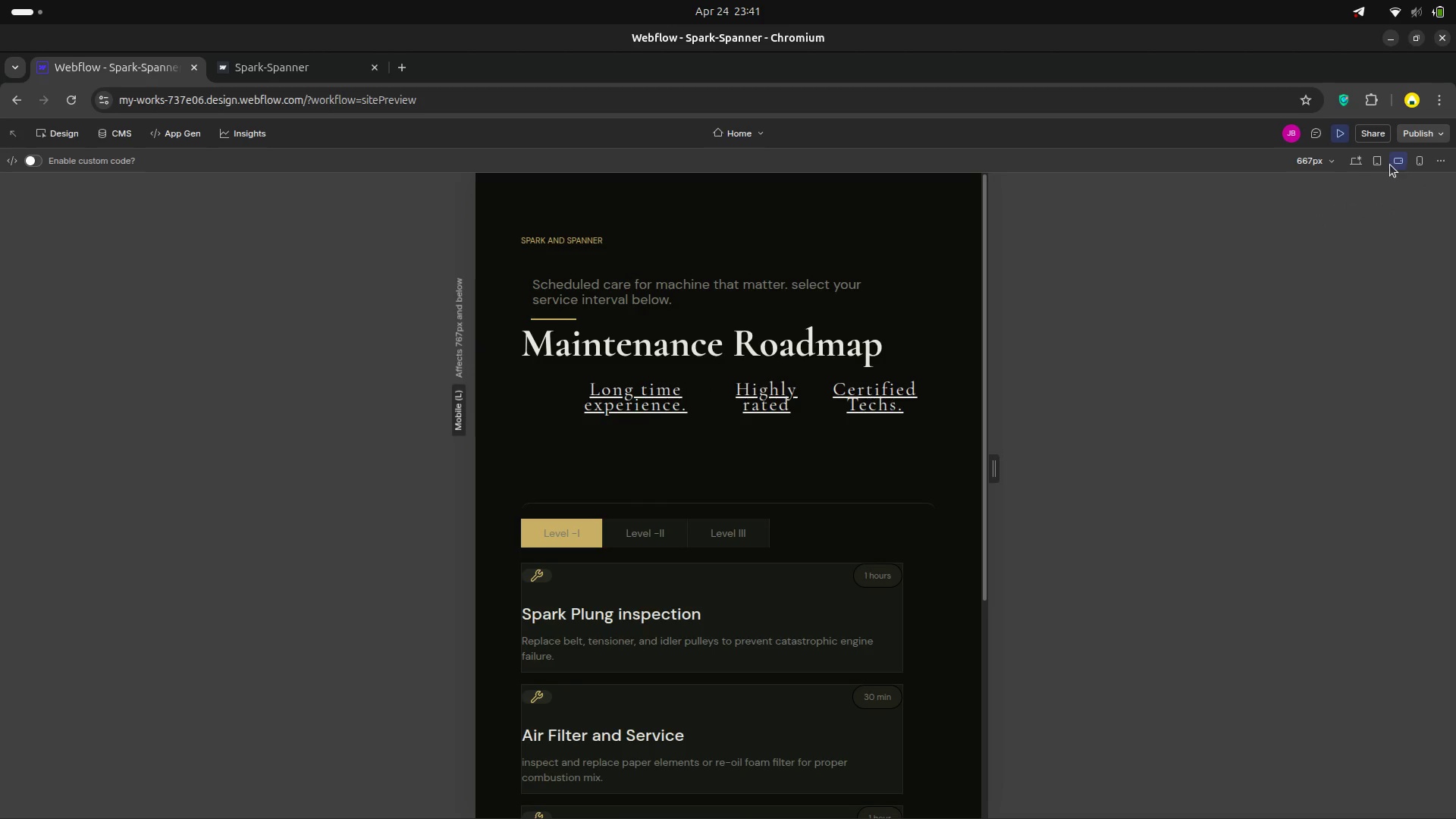 
scroll: coordinate [795, 568], scroll_direction: up, amount: 8.0
 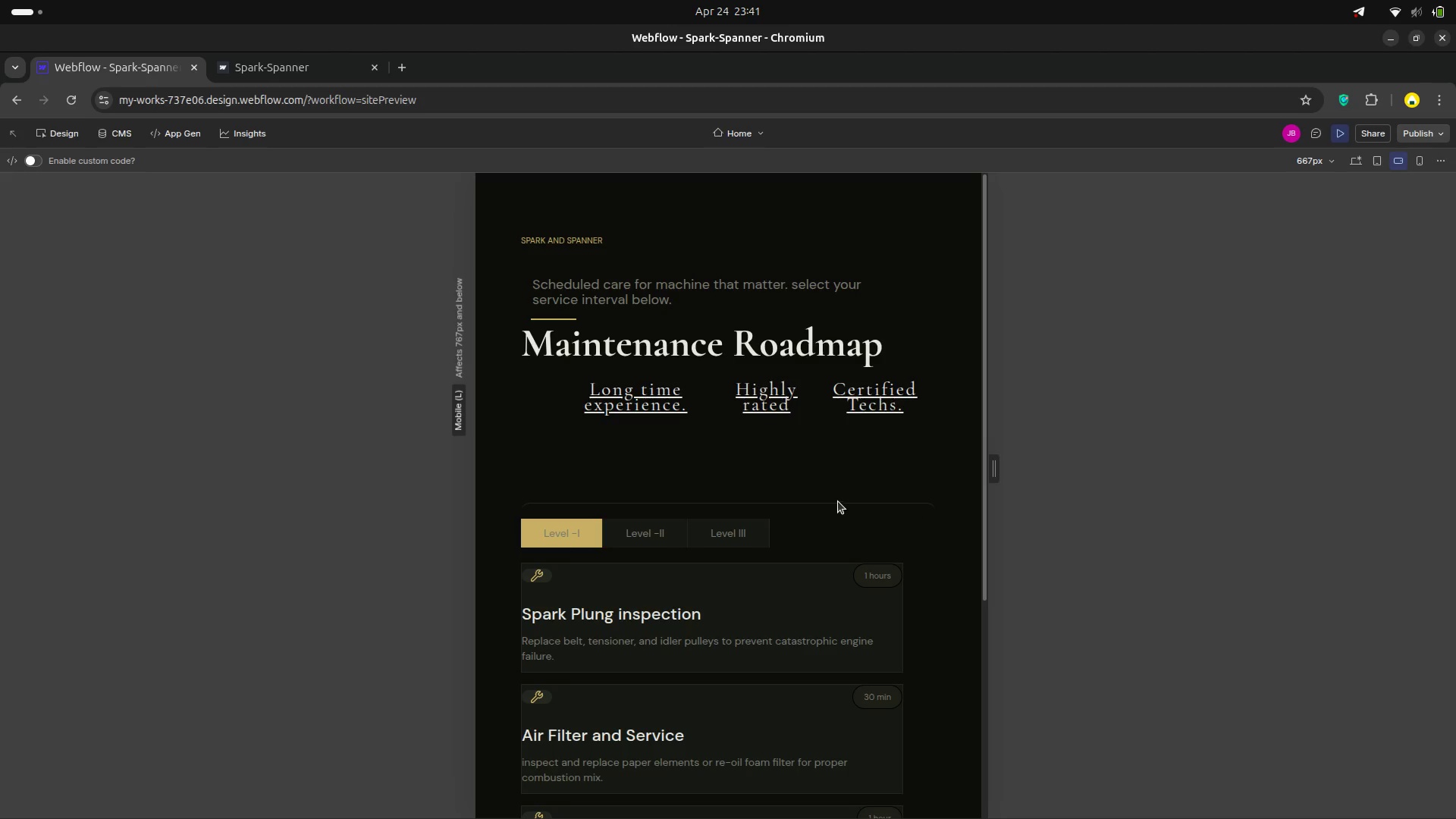 
scroll: coordinate [761, 426], scroll_direction: down, amount: 2.0
 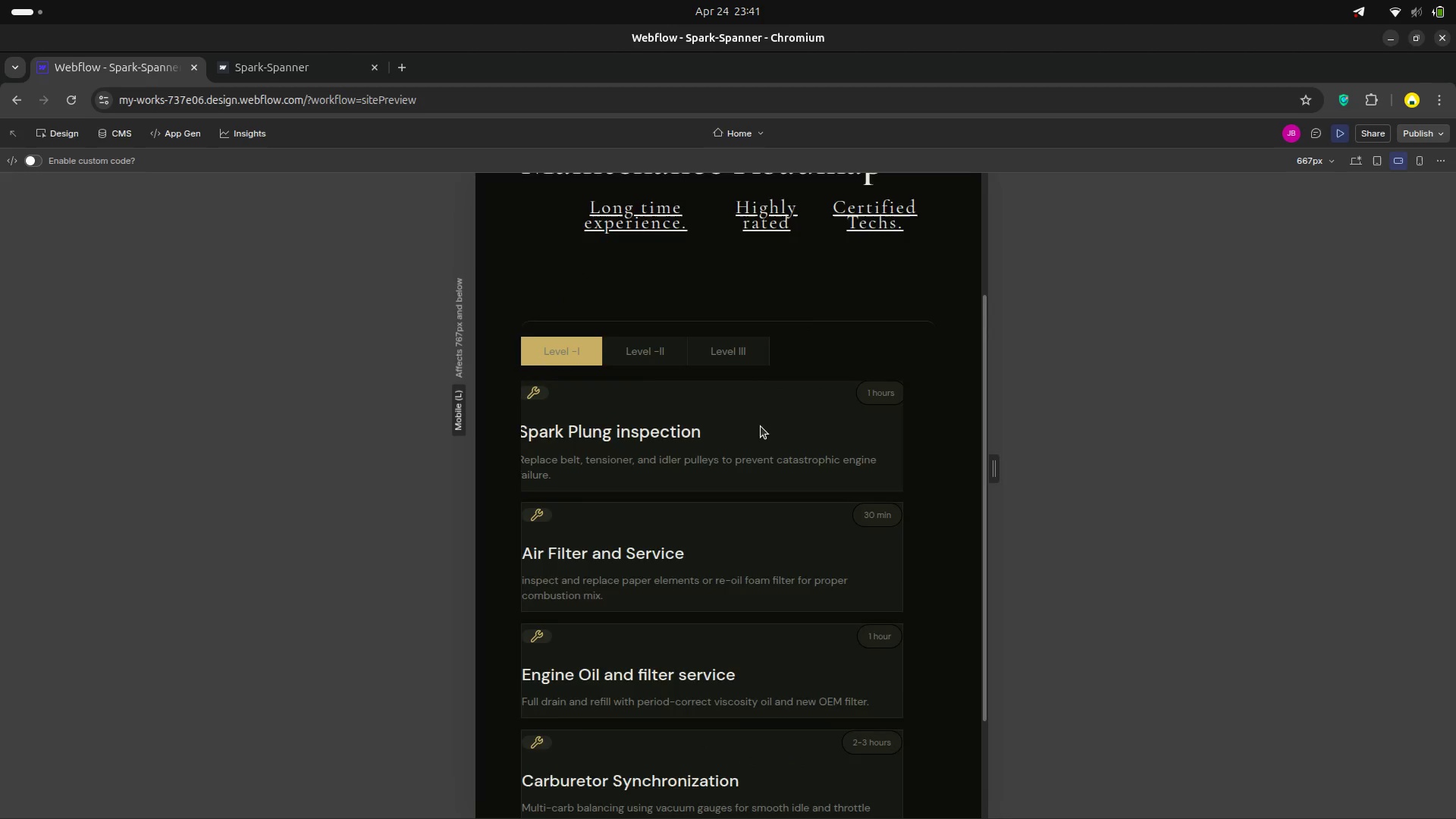 
scroll: coordinate [761, 426], scroll_direction: up, amount: 4.0
 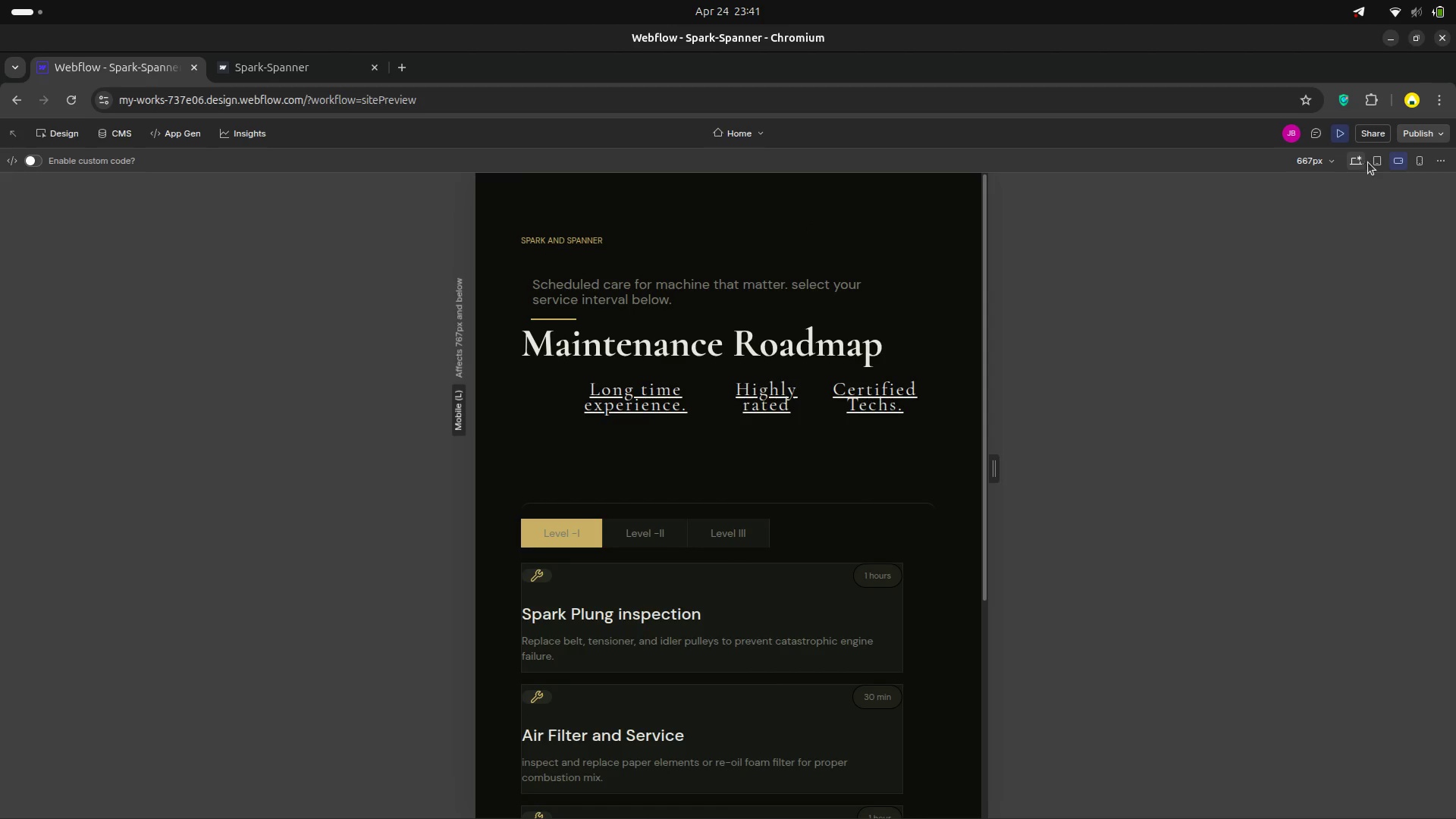 
left_click([1371, 161])
 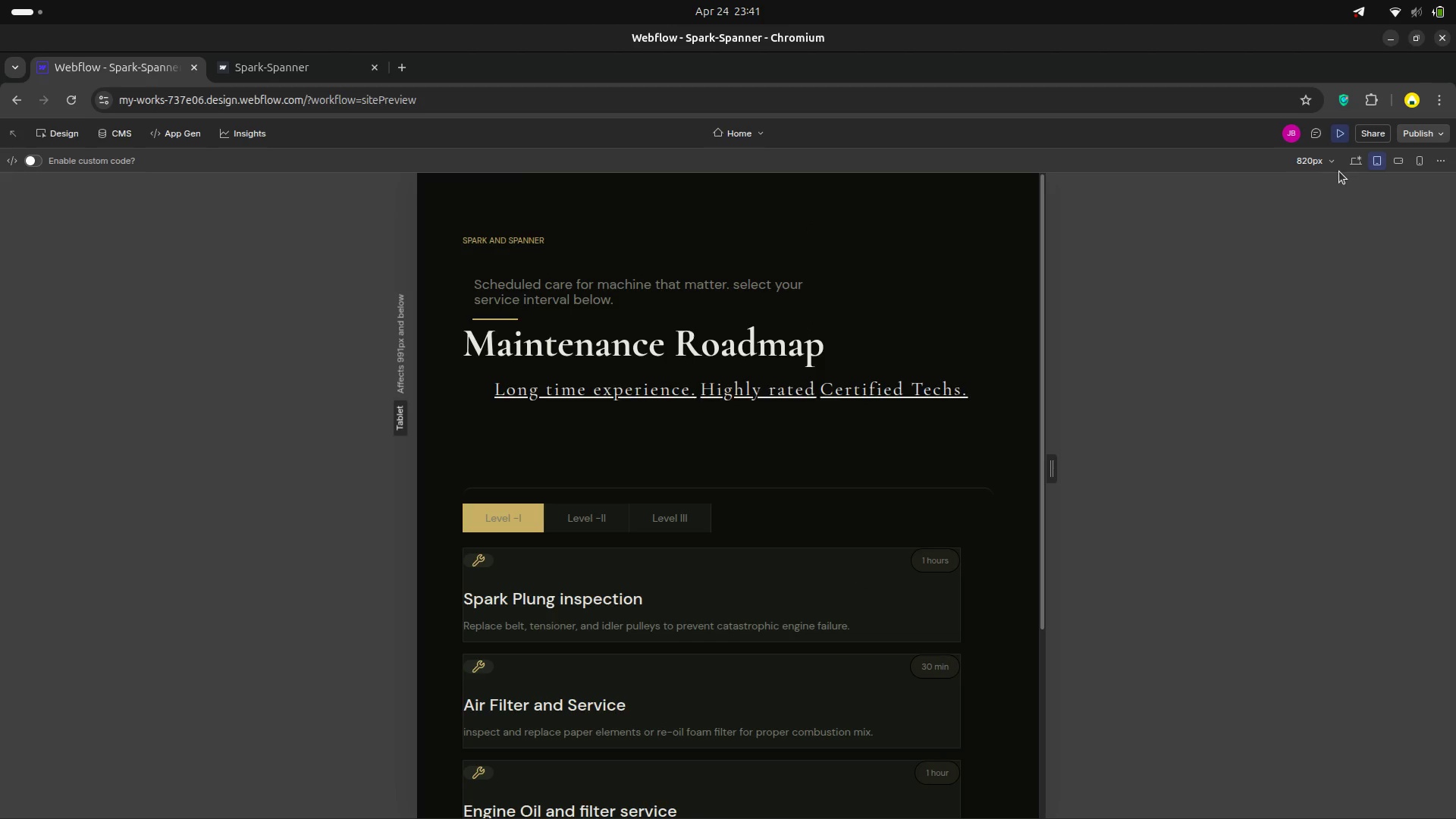 
left_click([1351, 162])
 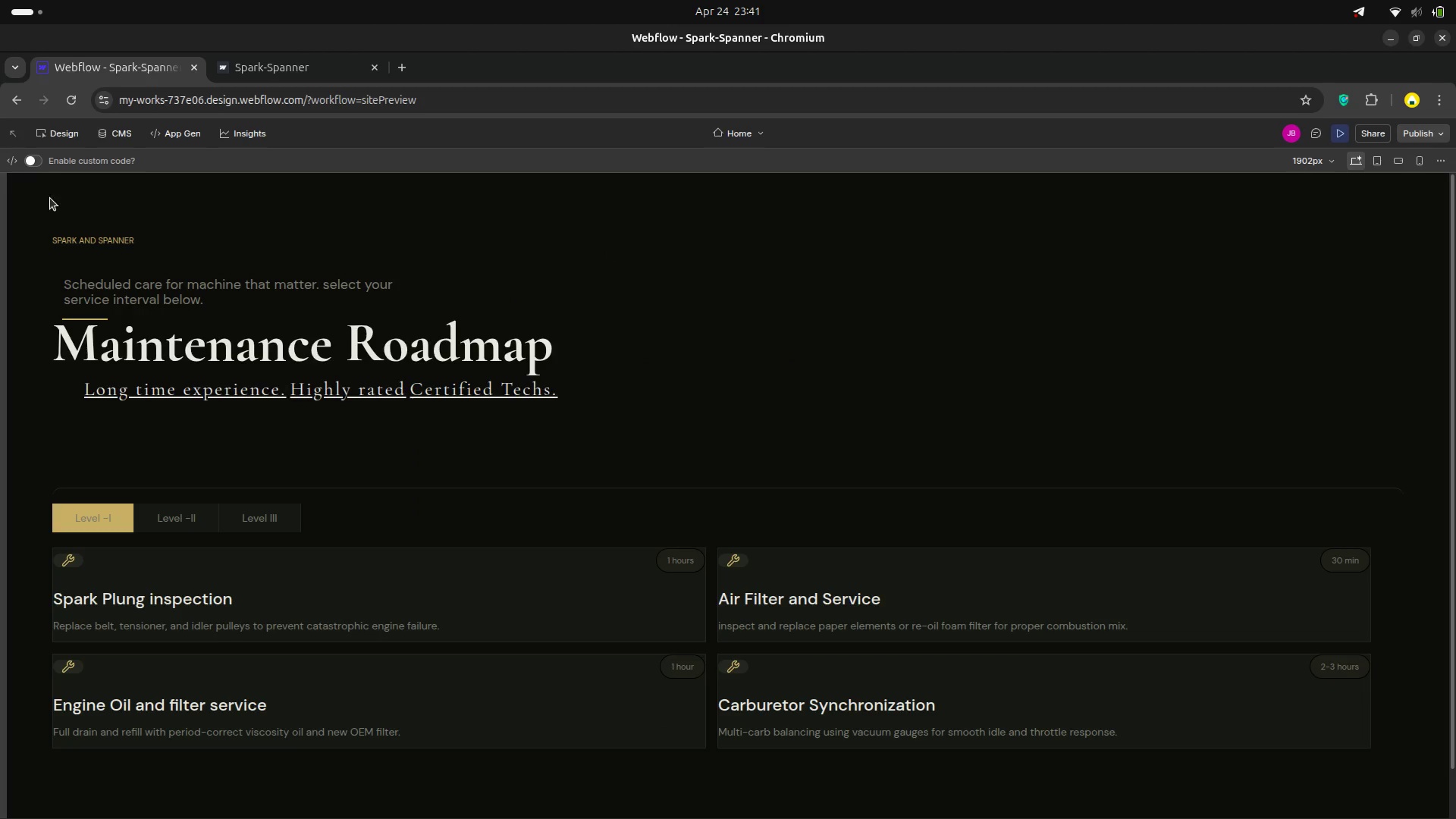 
left_click([44, 133])
 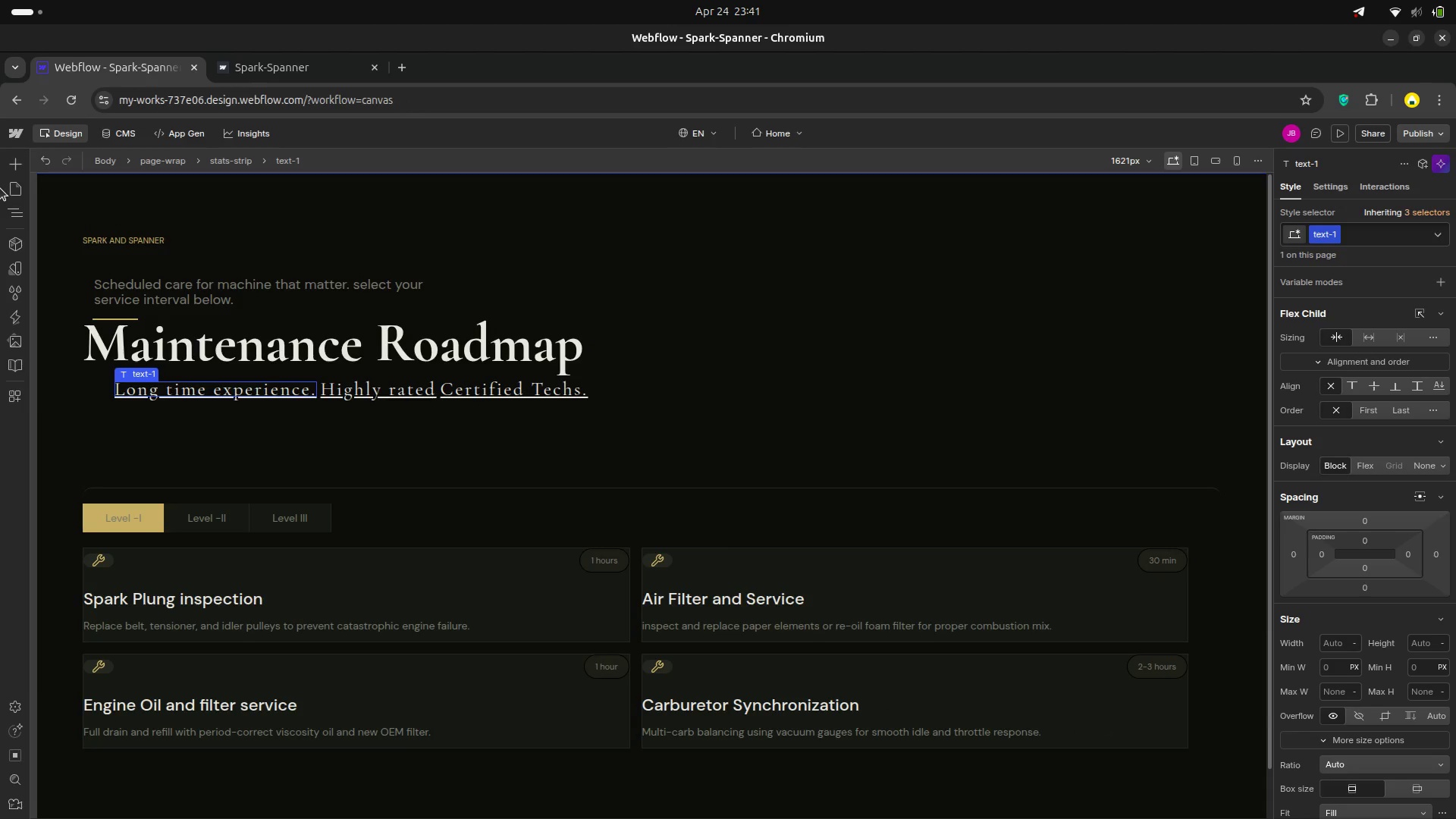 
left_click([11, 209])
 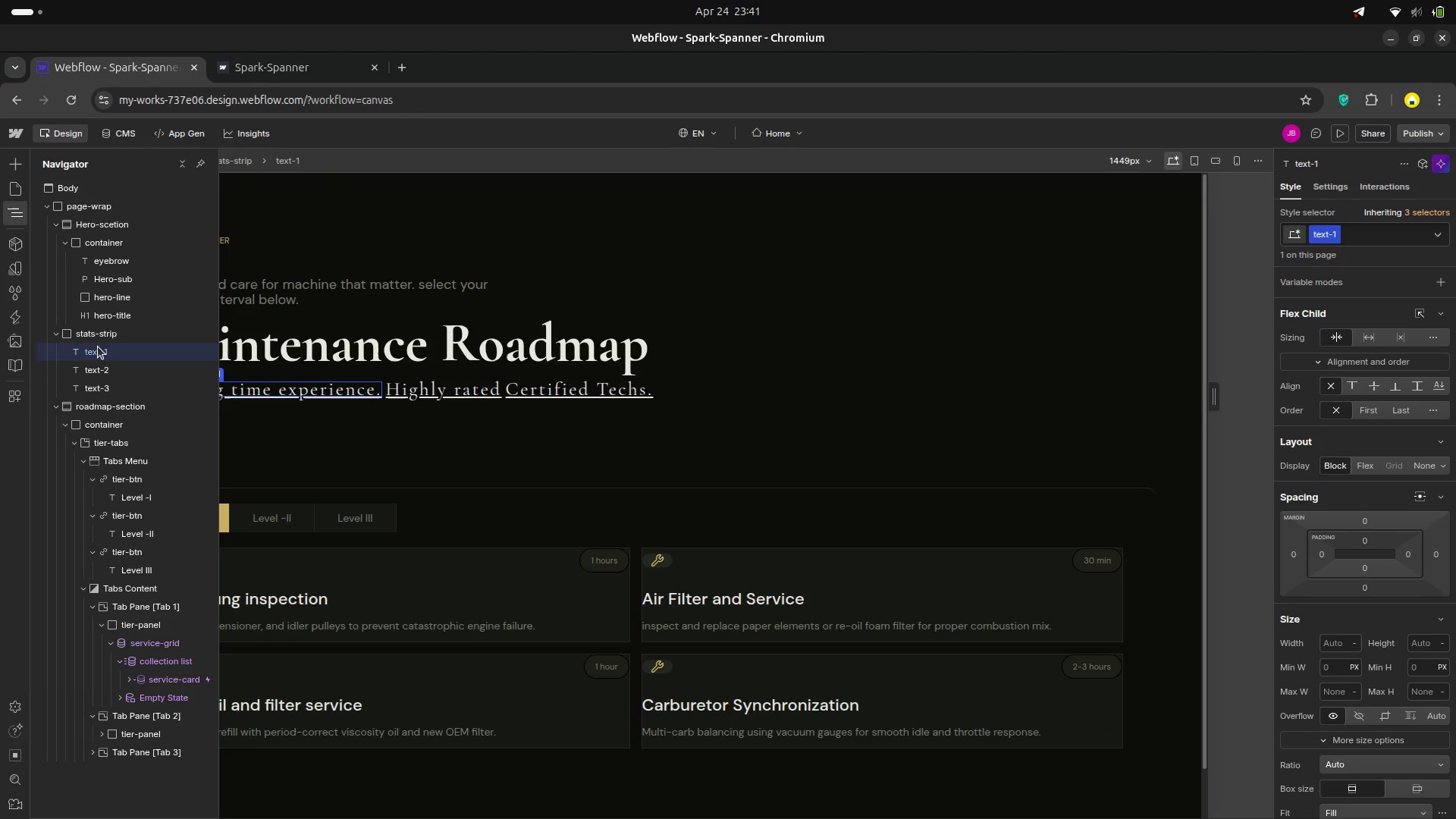 
left_click([94, 337])
 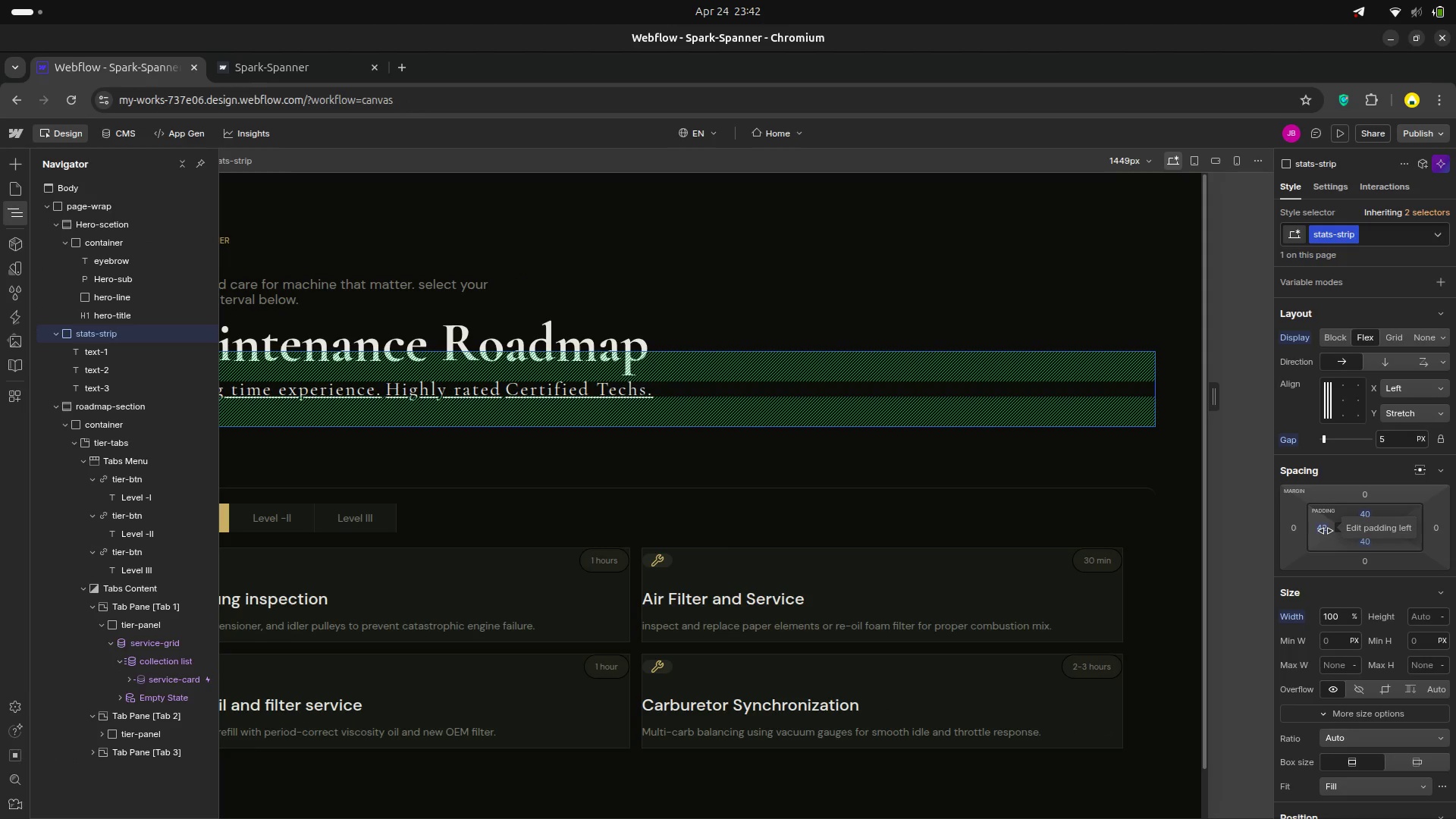 
wait(7.18)
 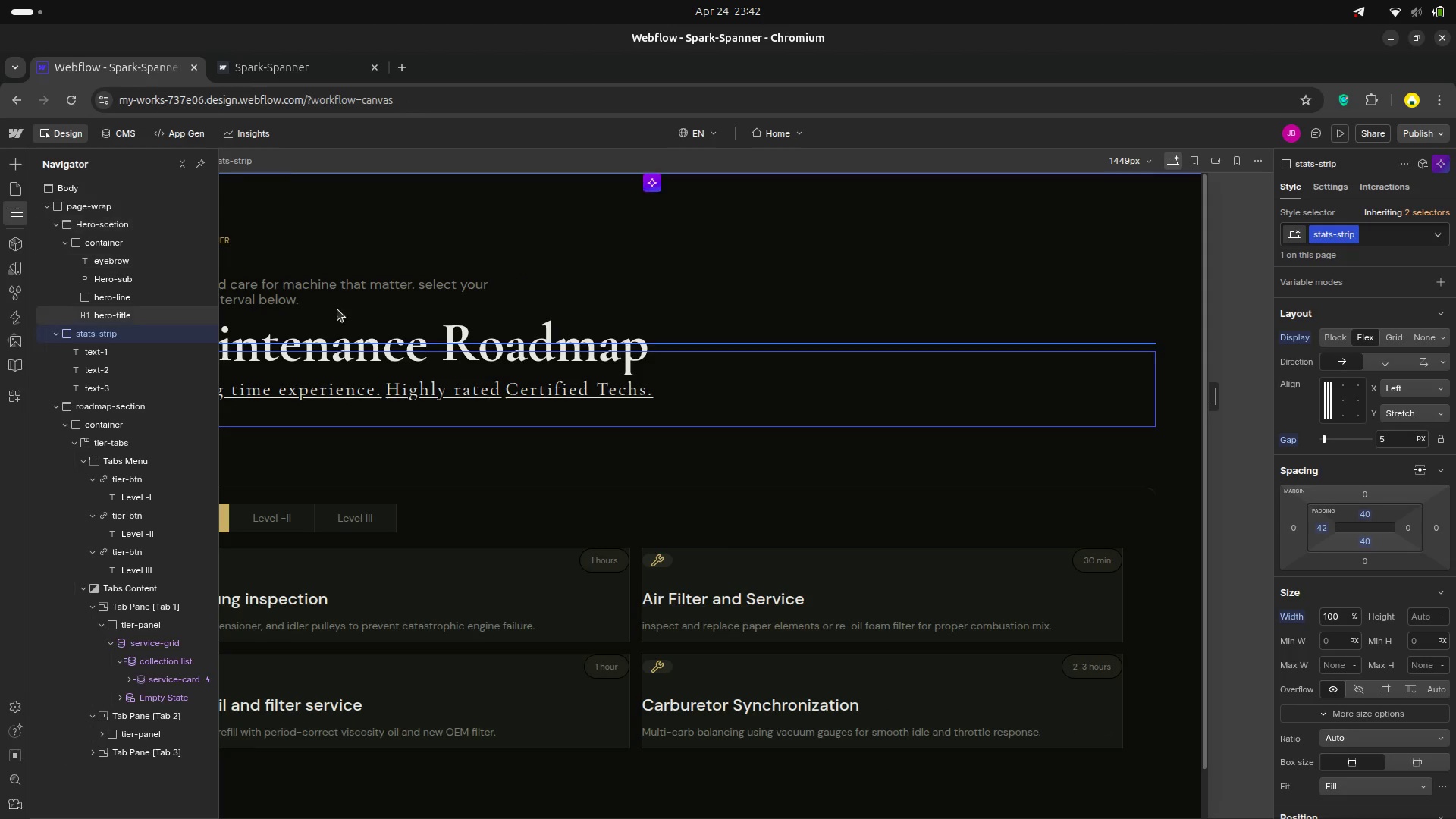 
hold_key(key=ControlLeft, duration=9.54)
left_click_drag(start_coordinate=[1331, 532], to_coordinate=[1315, 532])
 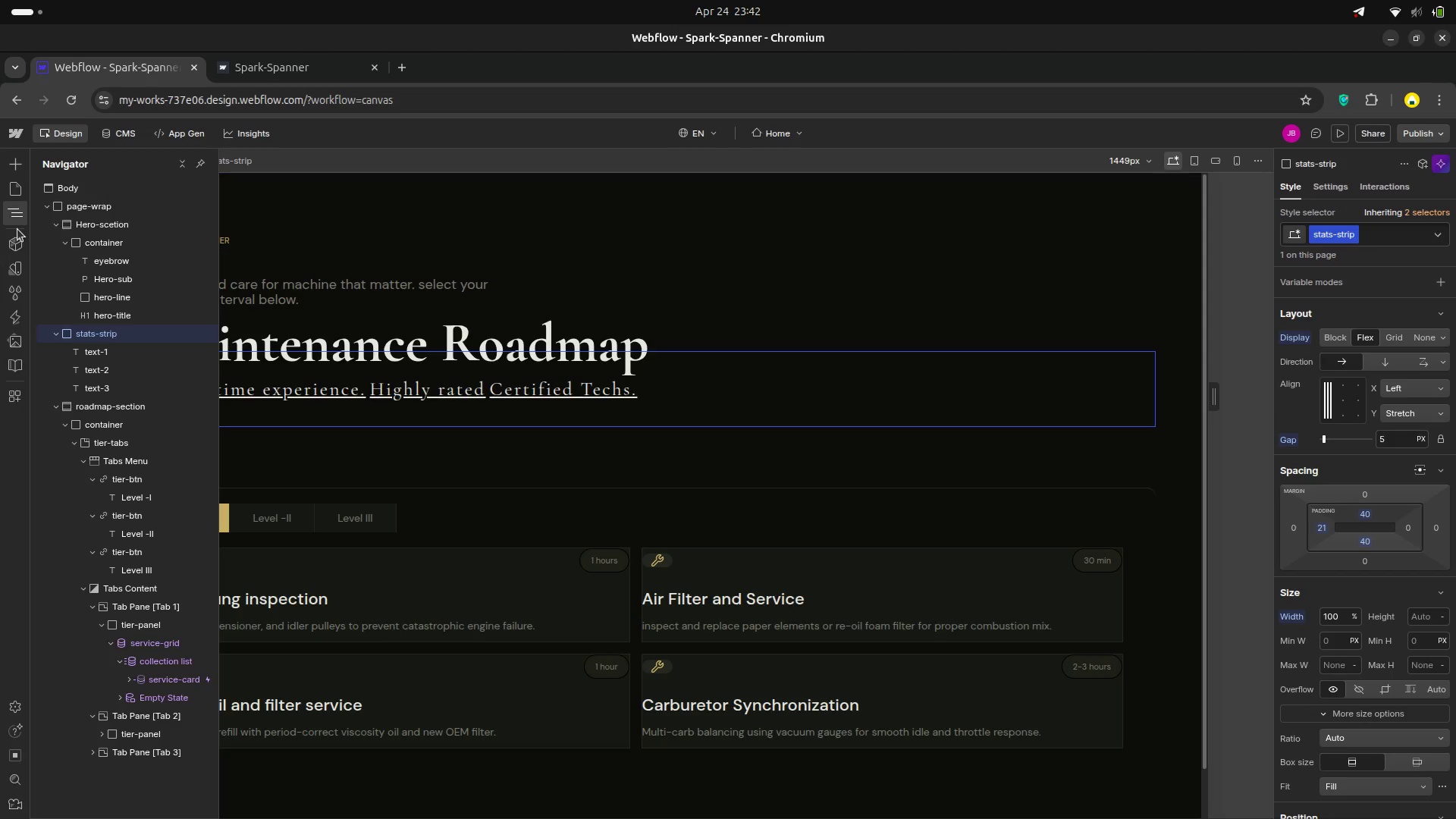 
left_click([14, 218])
 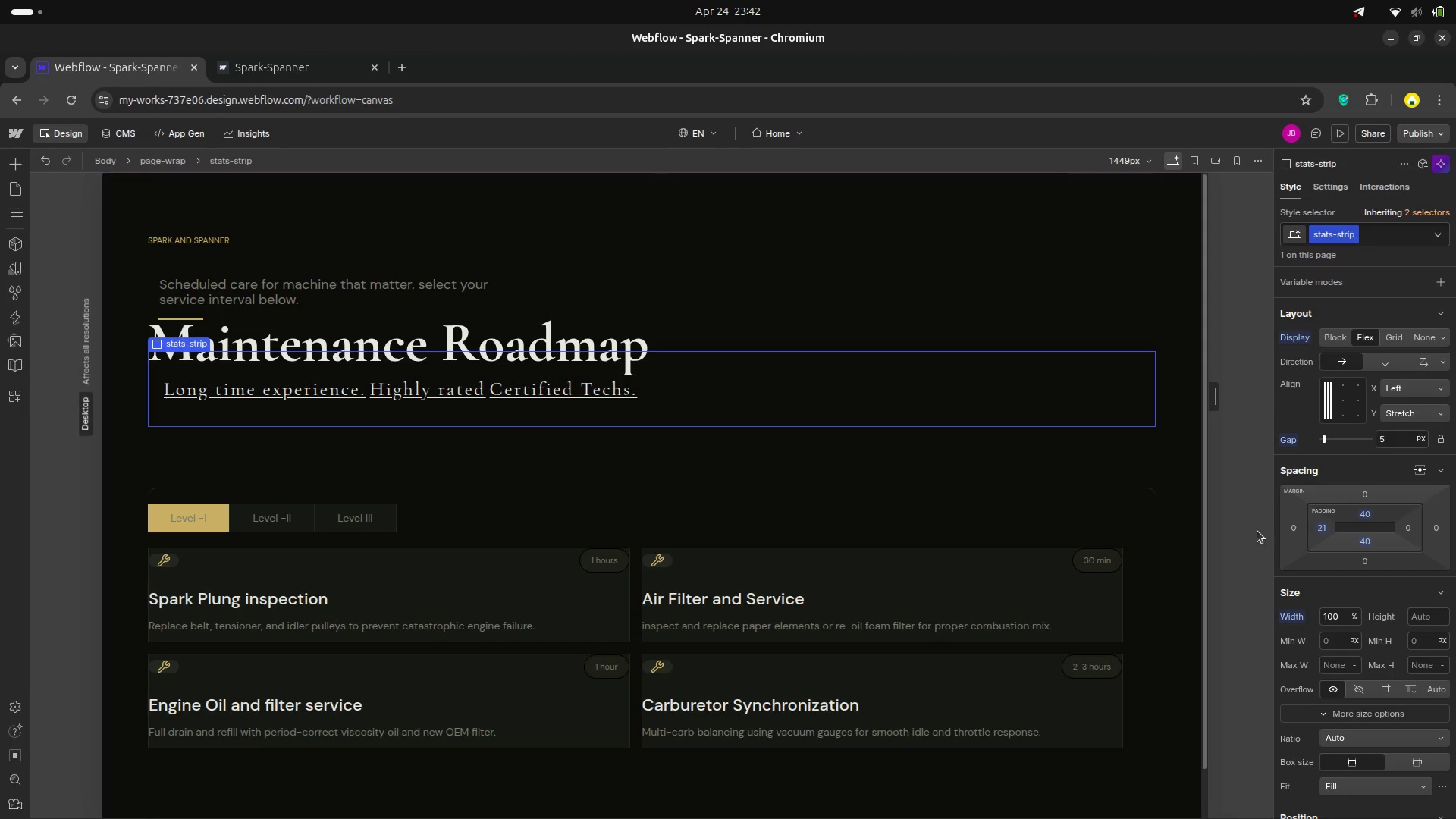 
wait(8.87)
 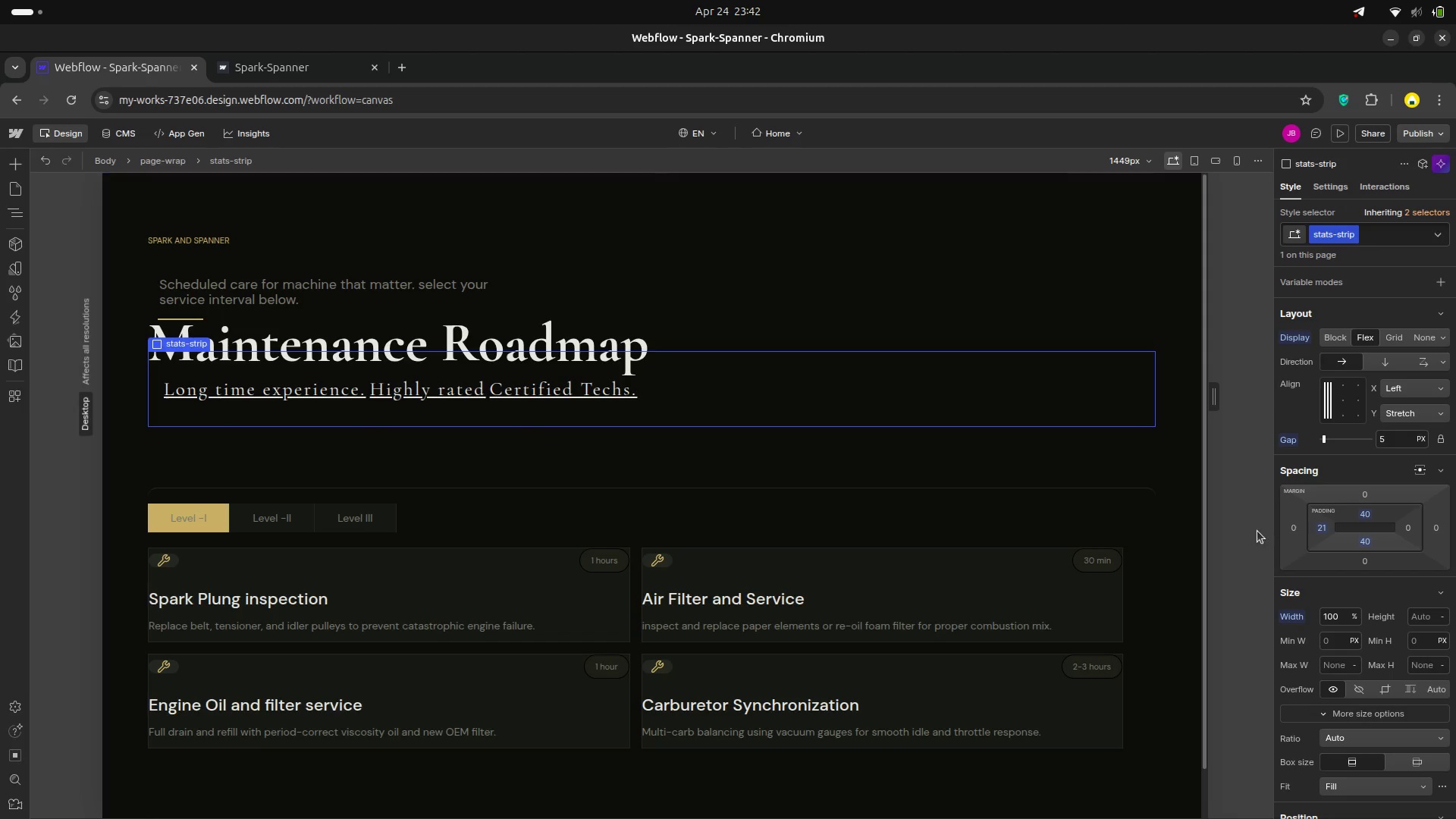 
hold_key(key=ControlLeft, duration=3.82)
left_click_drag(start_coordinate=[1325, 526], to_coordinate=[1309, 529])
 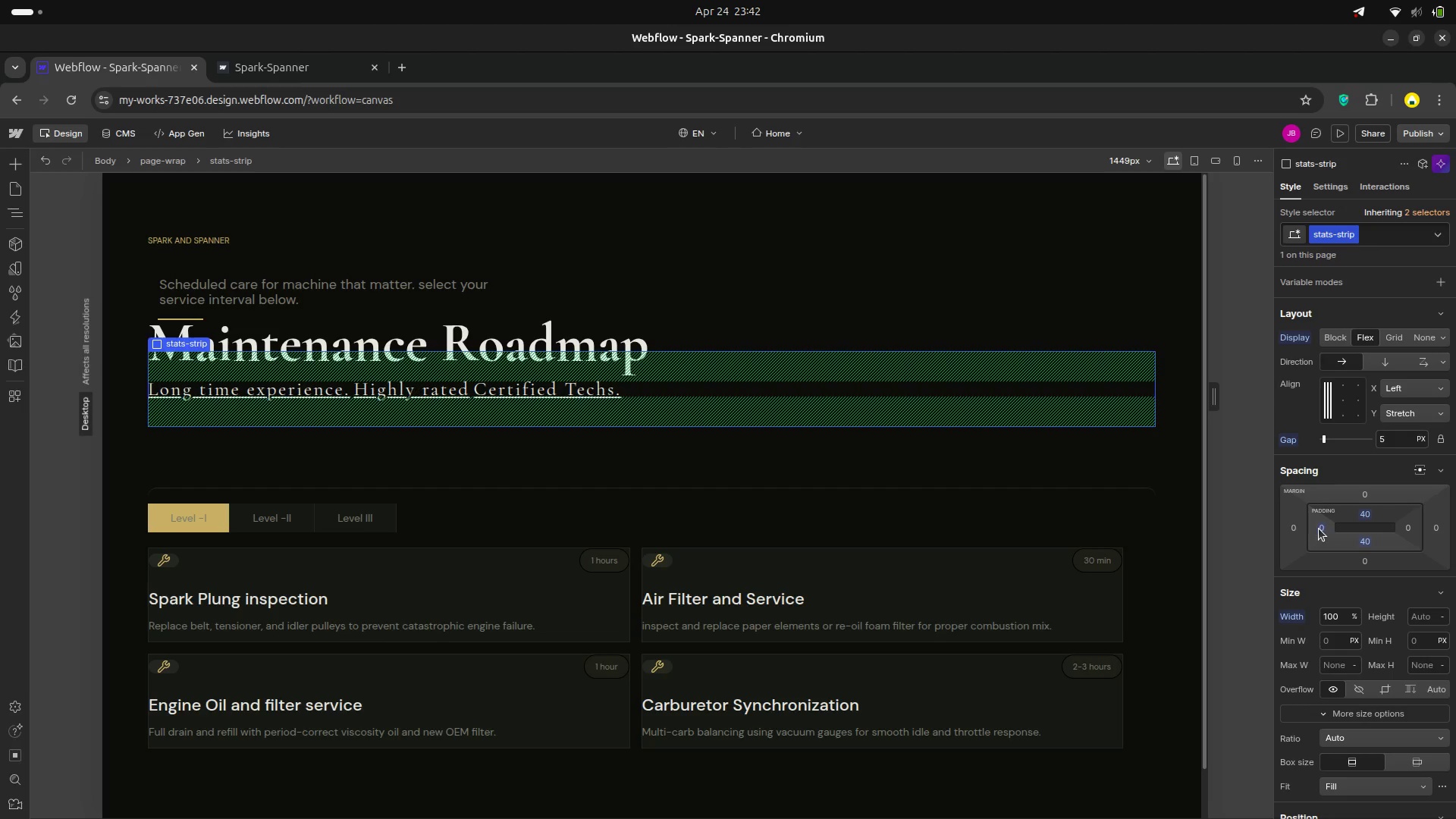 
hold_key(key=ControlLeft, duration=3.17)
 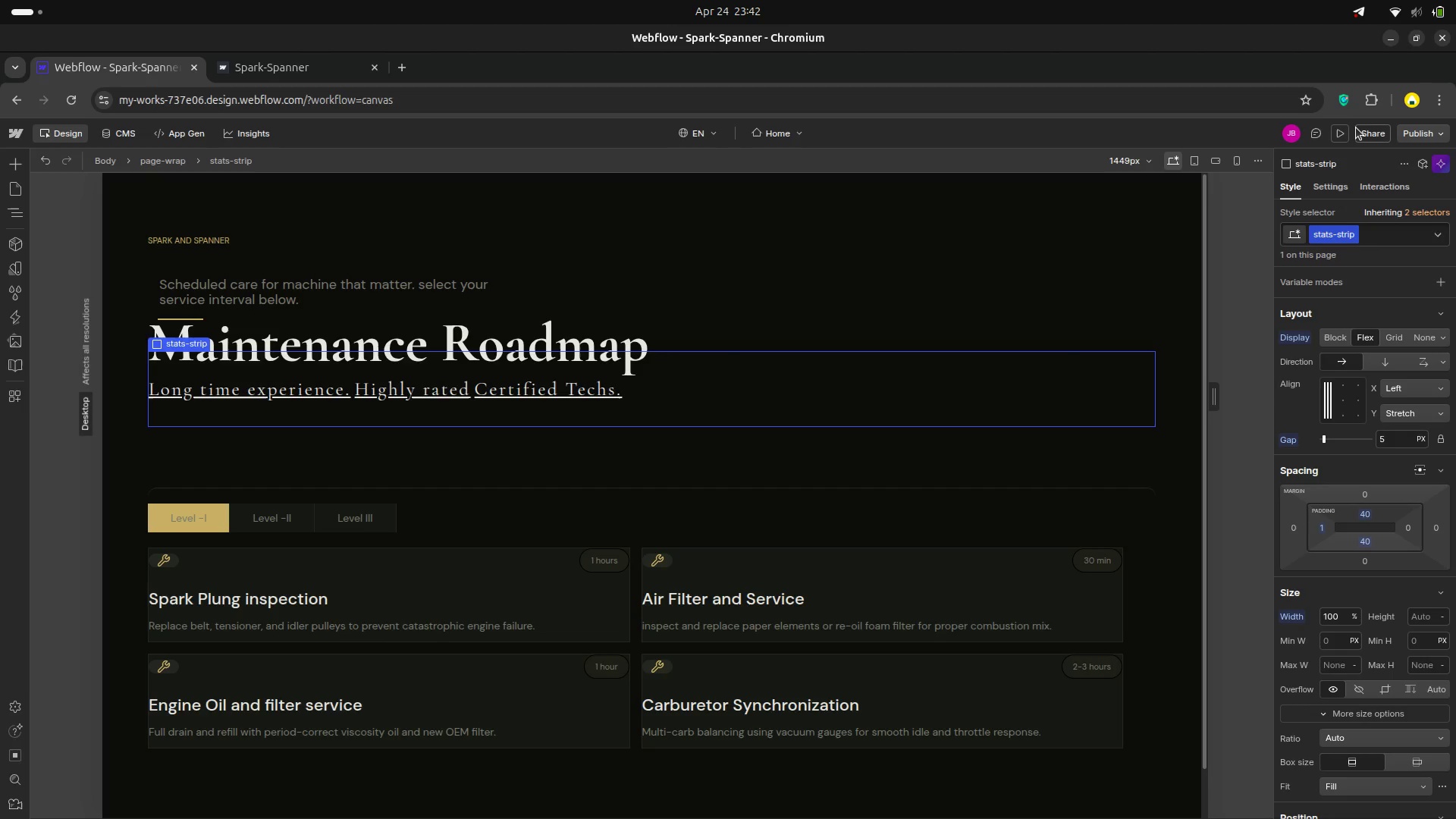 
left_click([1341, 134])
 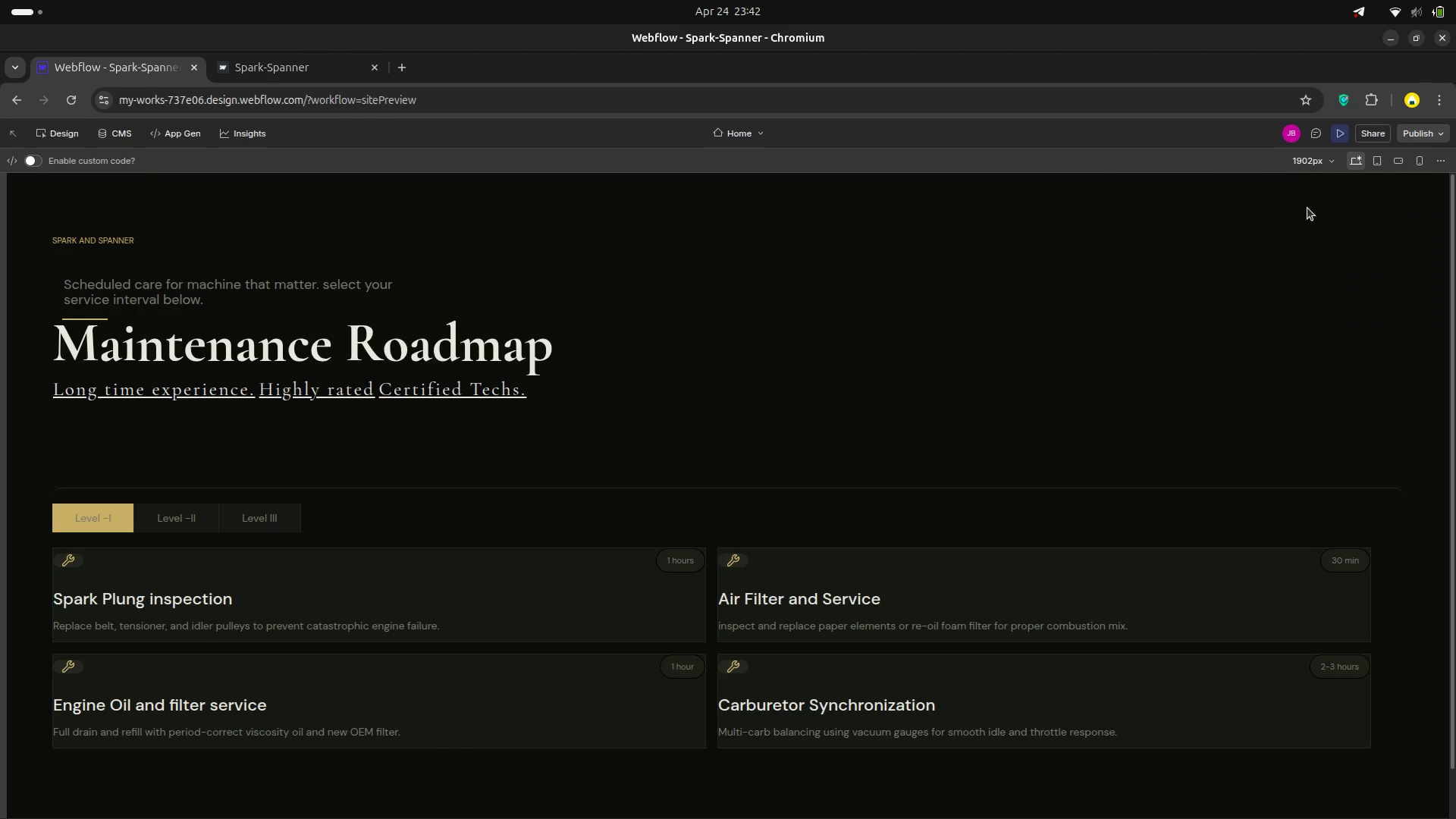 
mouse_move([1305, 163])
 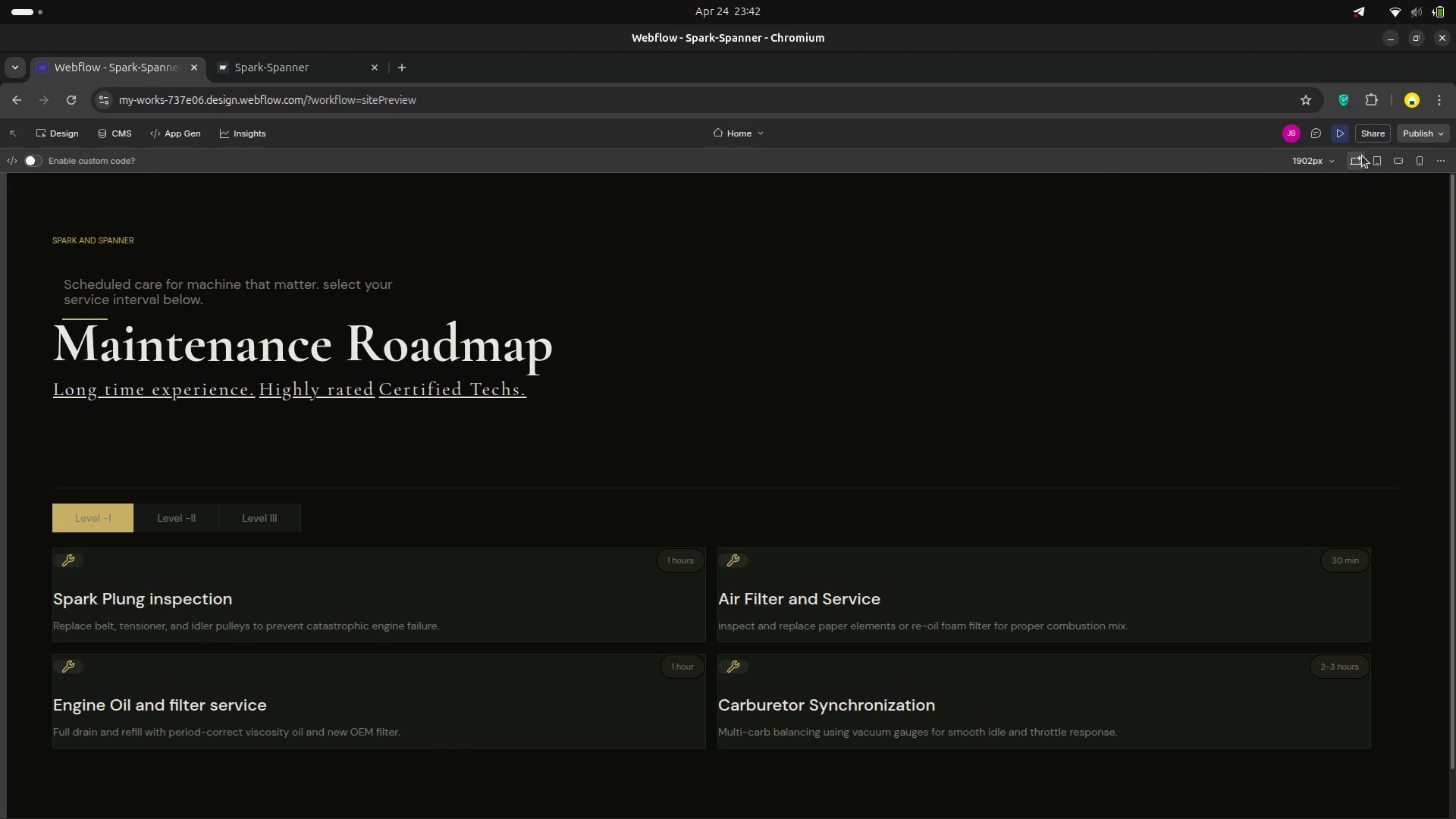 
left_click([1382, 160])
 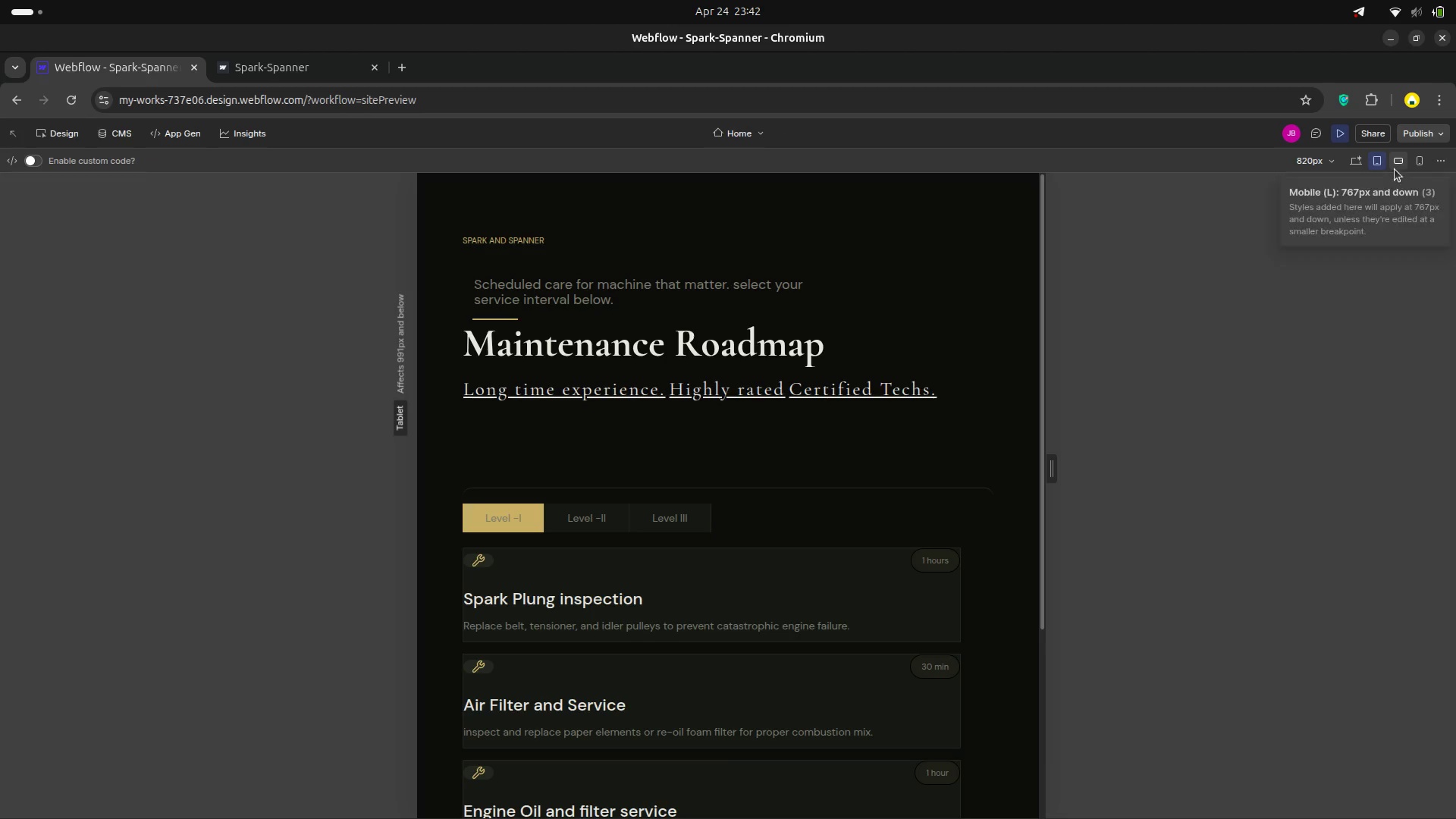 
left_click([1394, 165])
 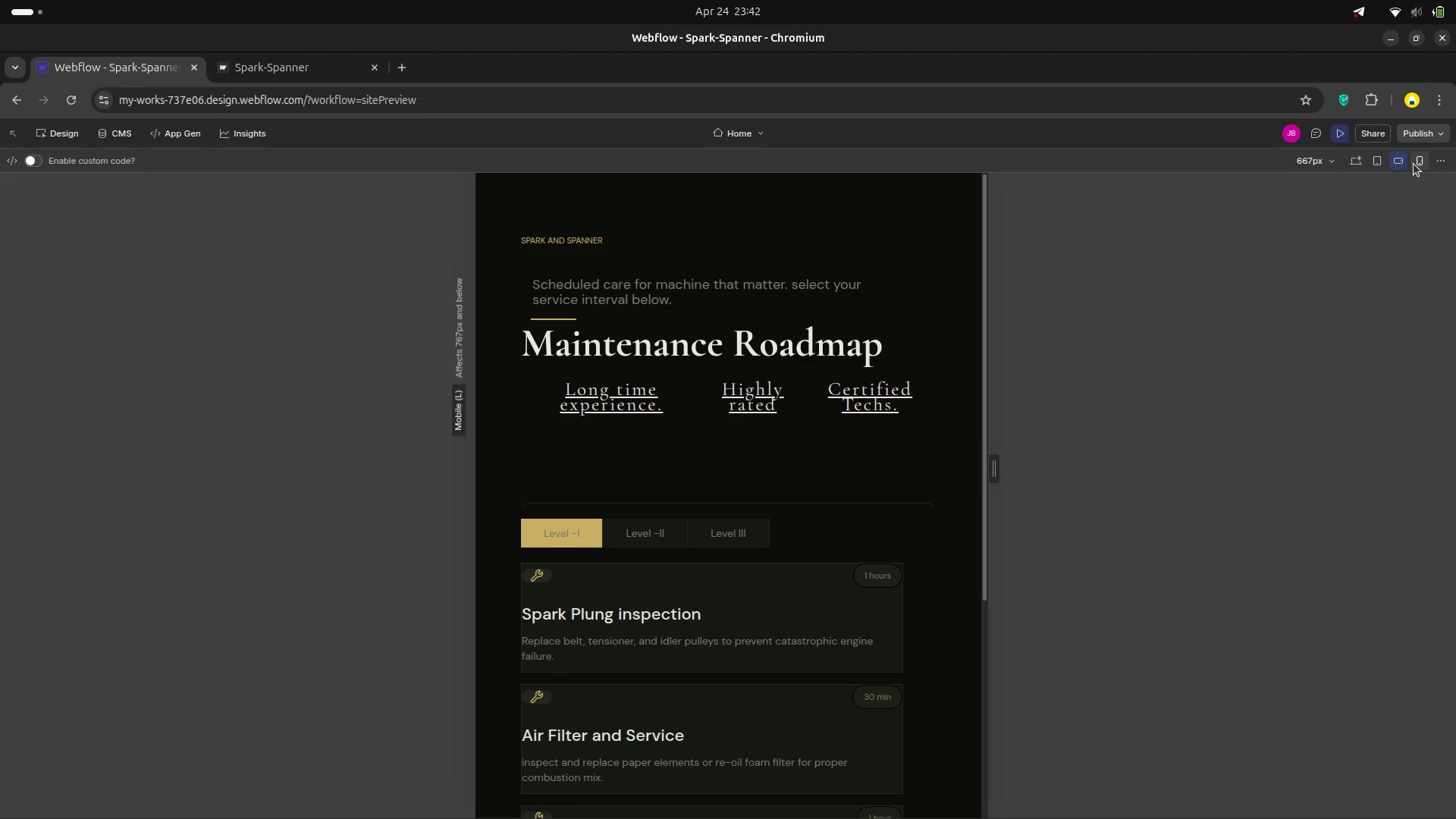 
left_click([1416, 163])
 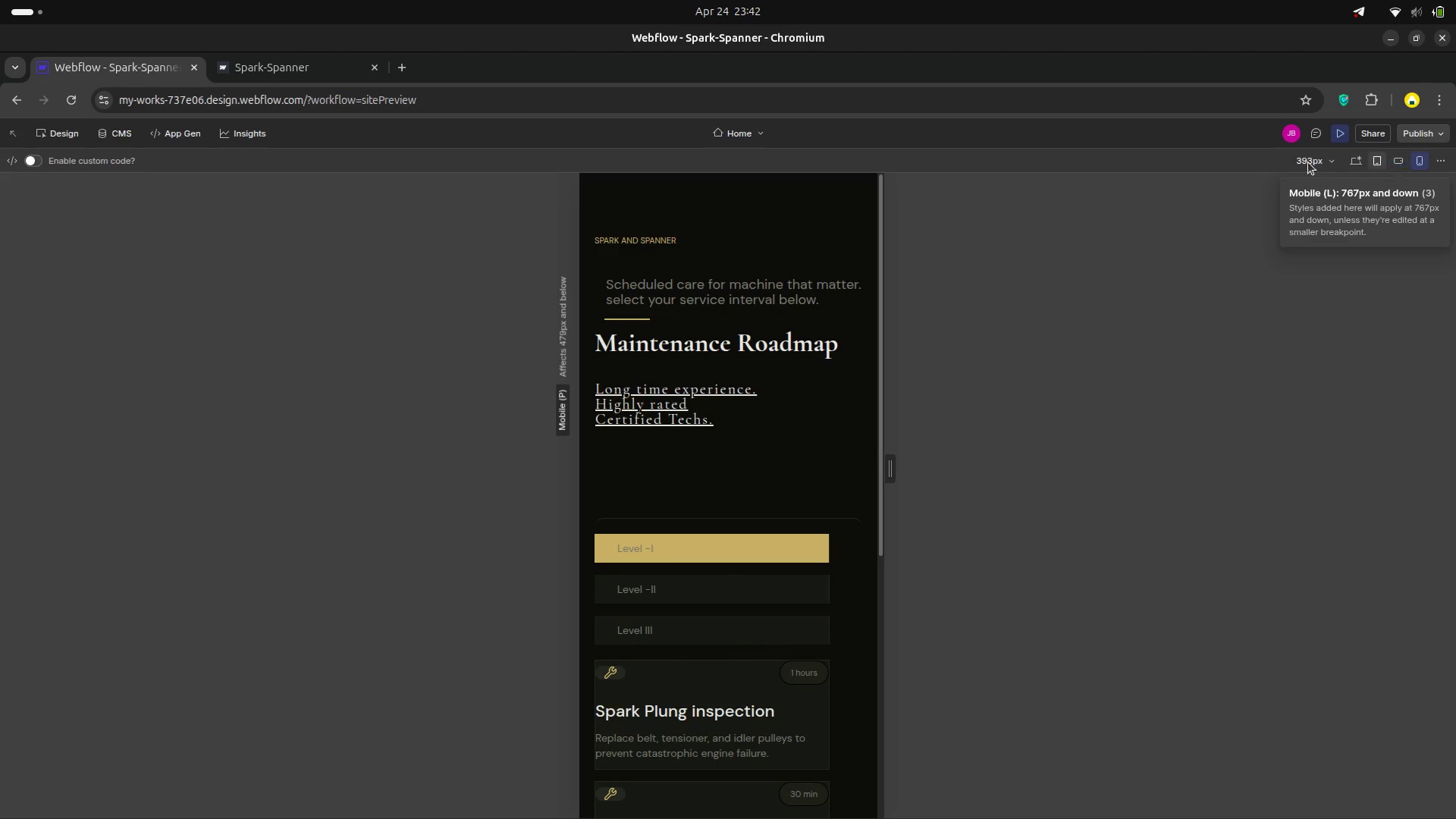 
wait(6.41)
 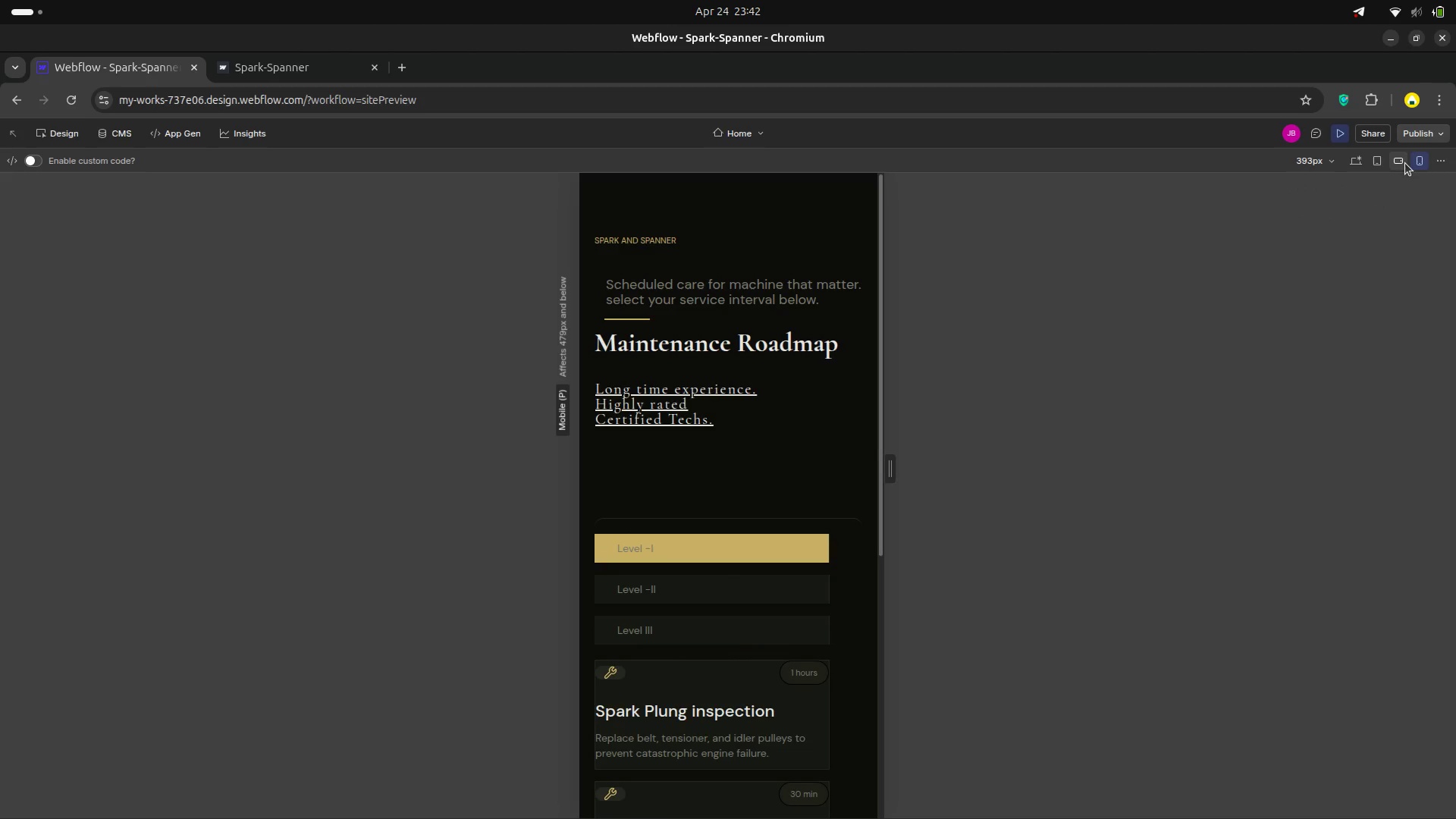 
left_click([54, 127])
 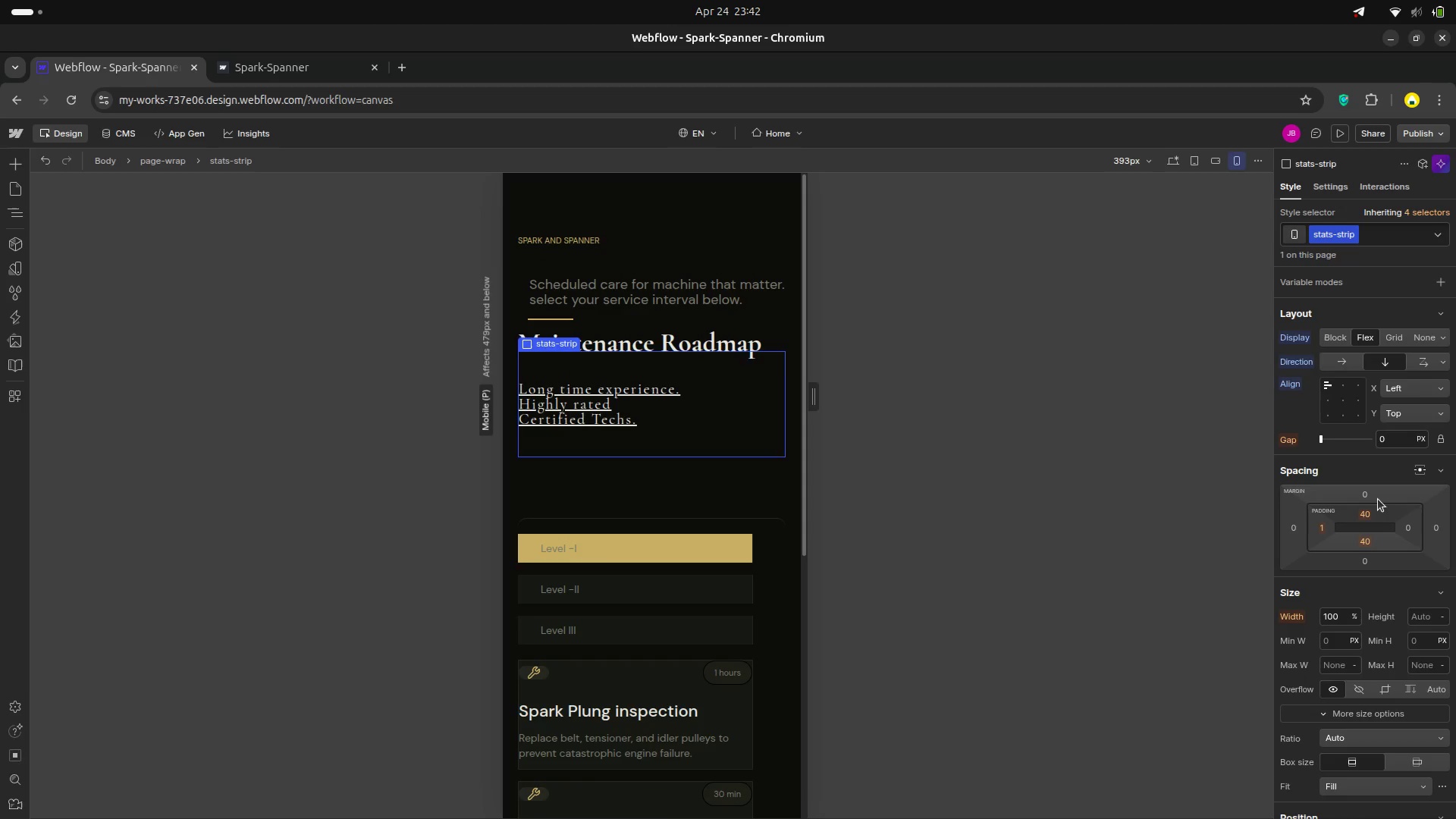 
scroll: coordinate [1345, 677], scroll_direction: down, amount: 5.0
 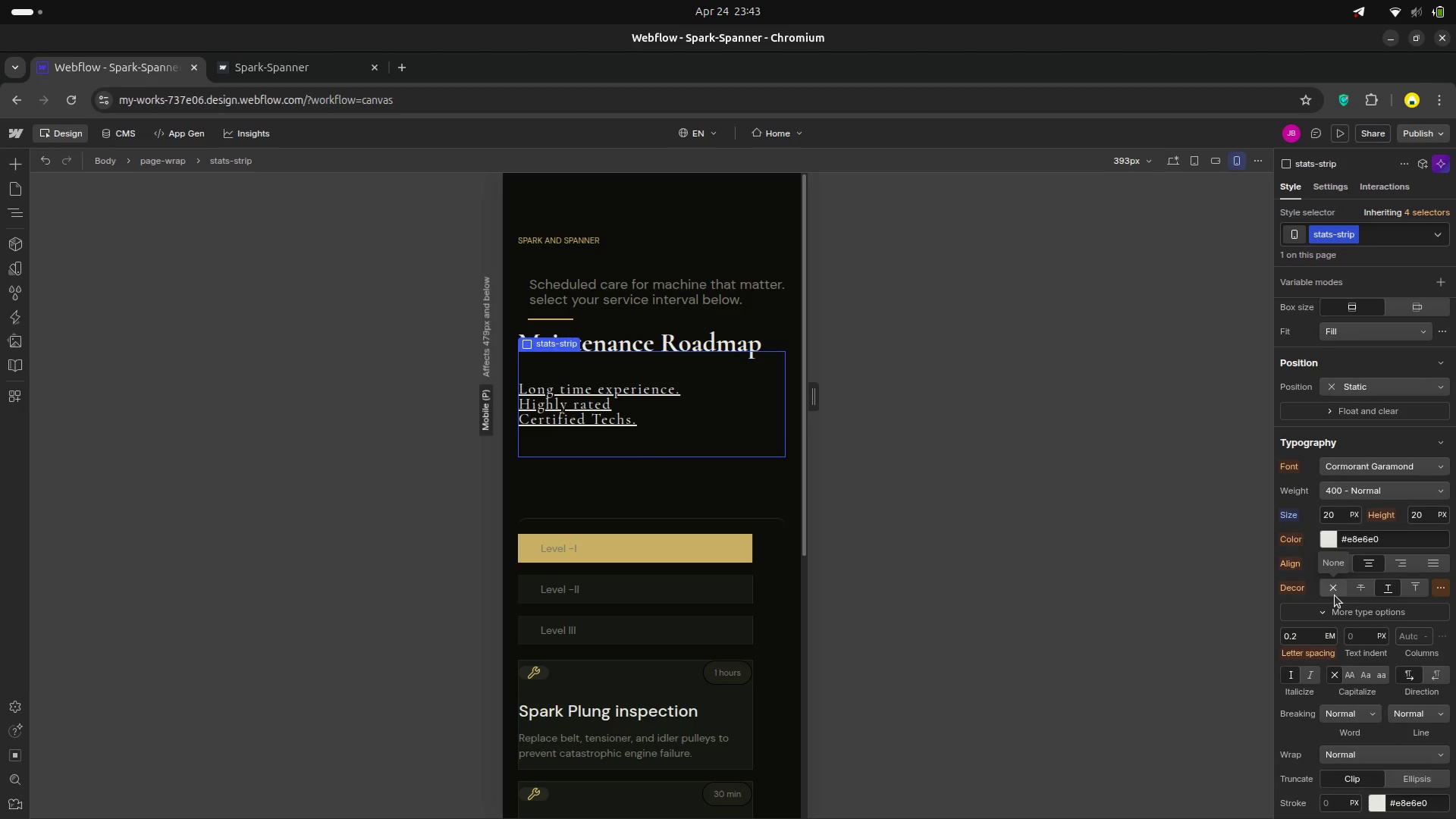 
left_click([1335, 592])
 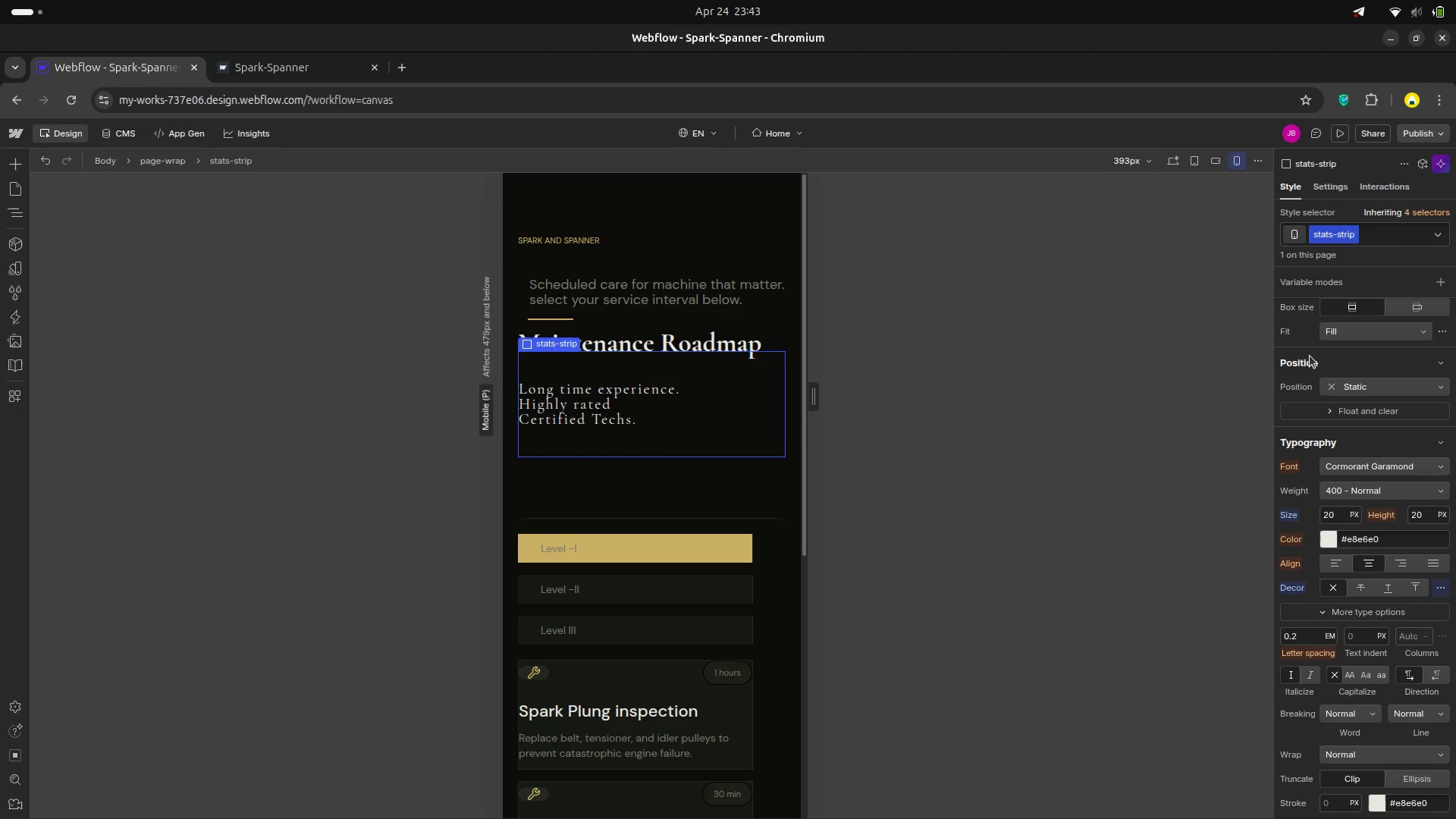 
wait(5.13)
 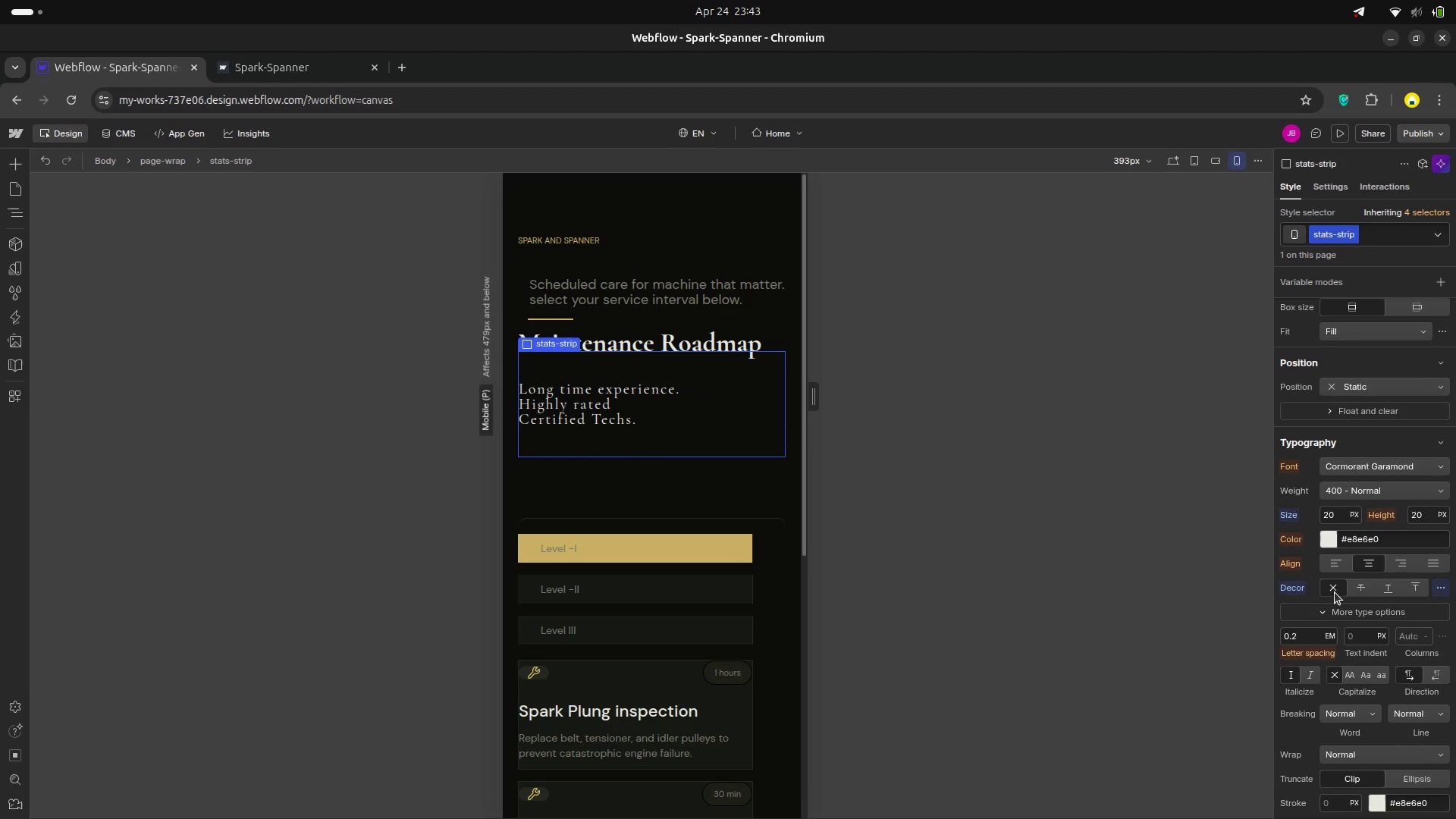 
left_click([1211, 165])
 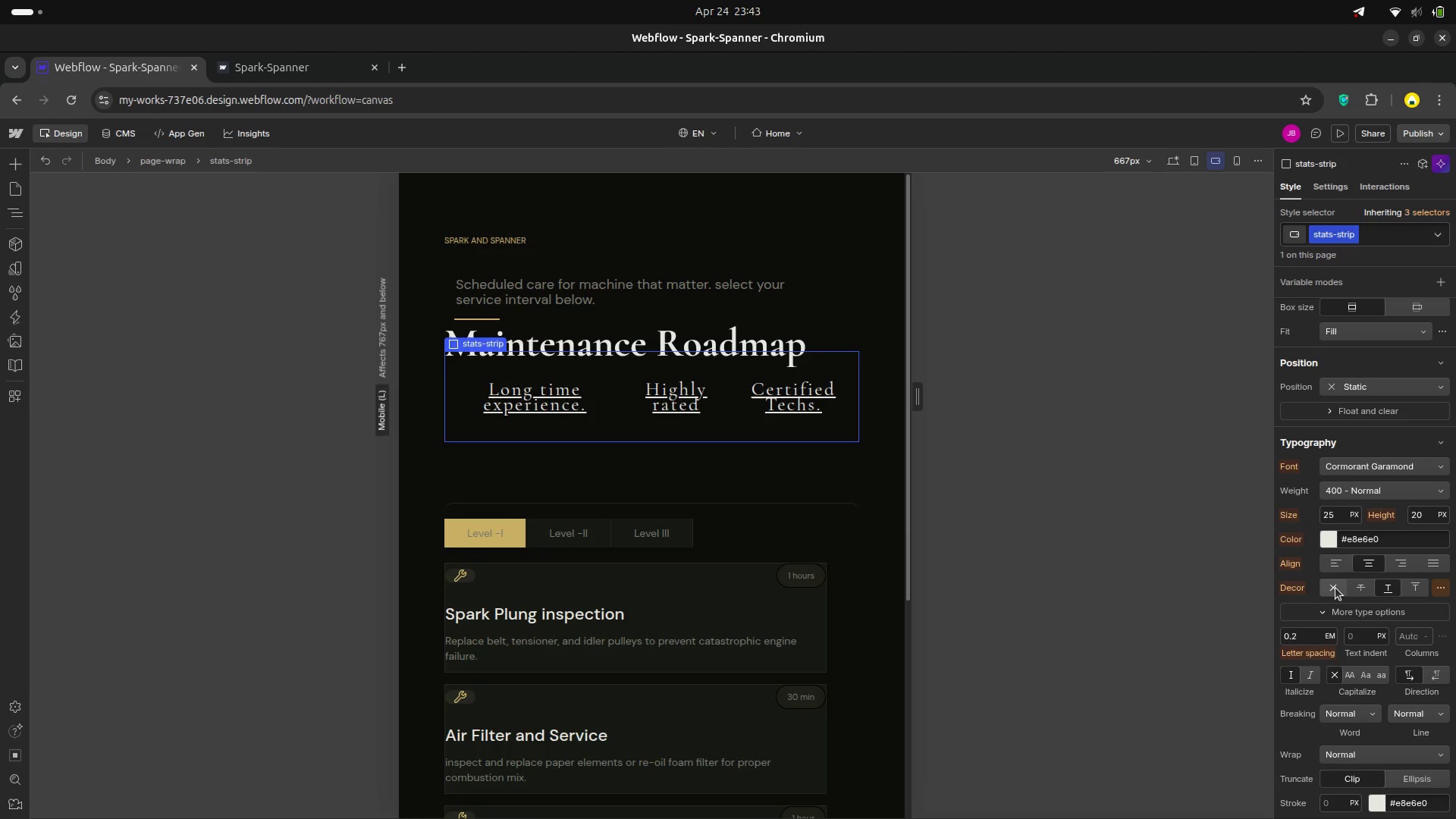 
left_click([1335, 588])
 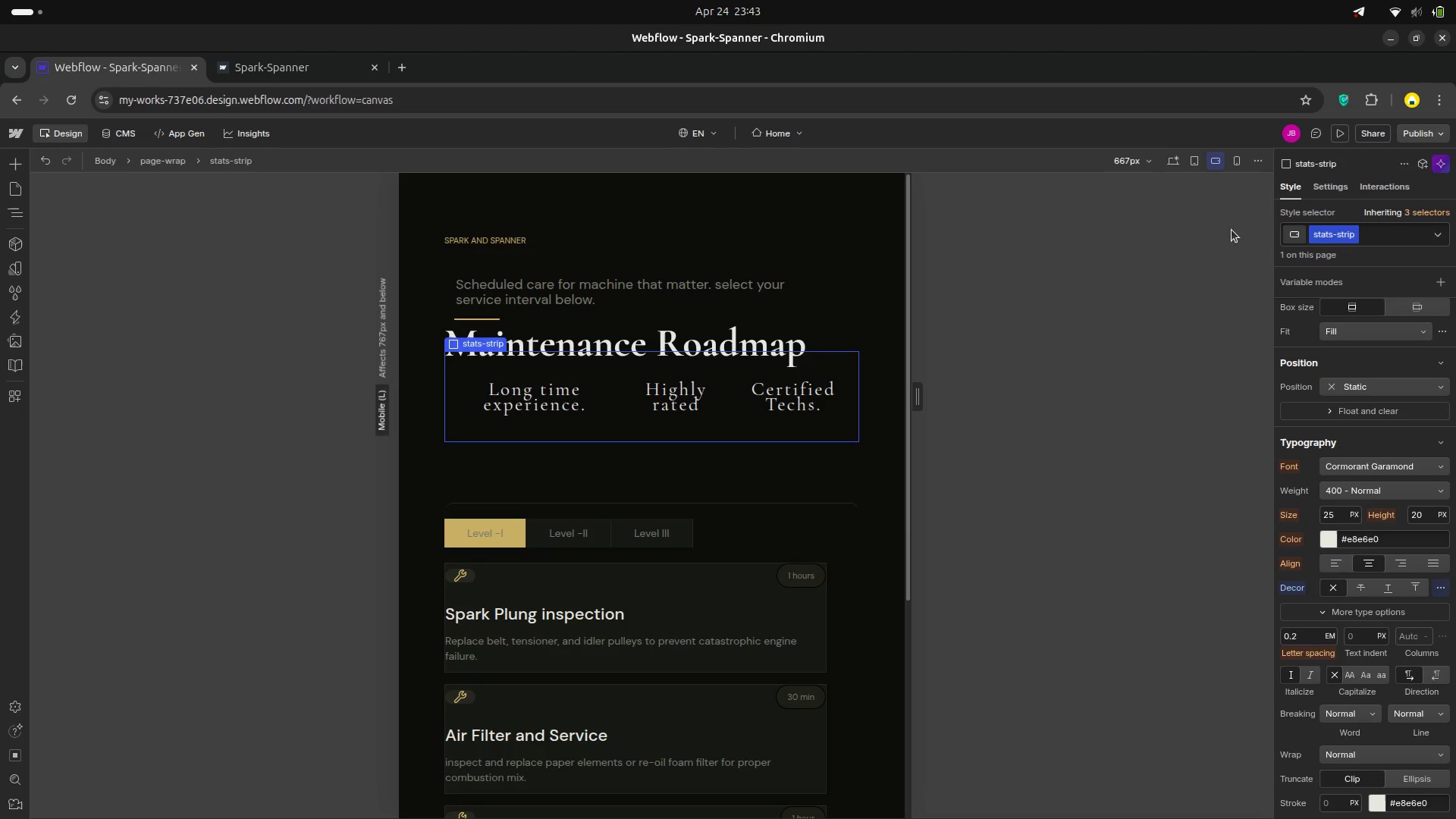 
left_click([1196, 162])
 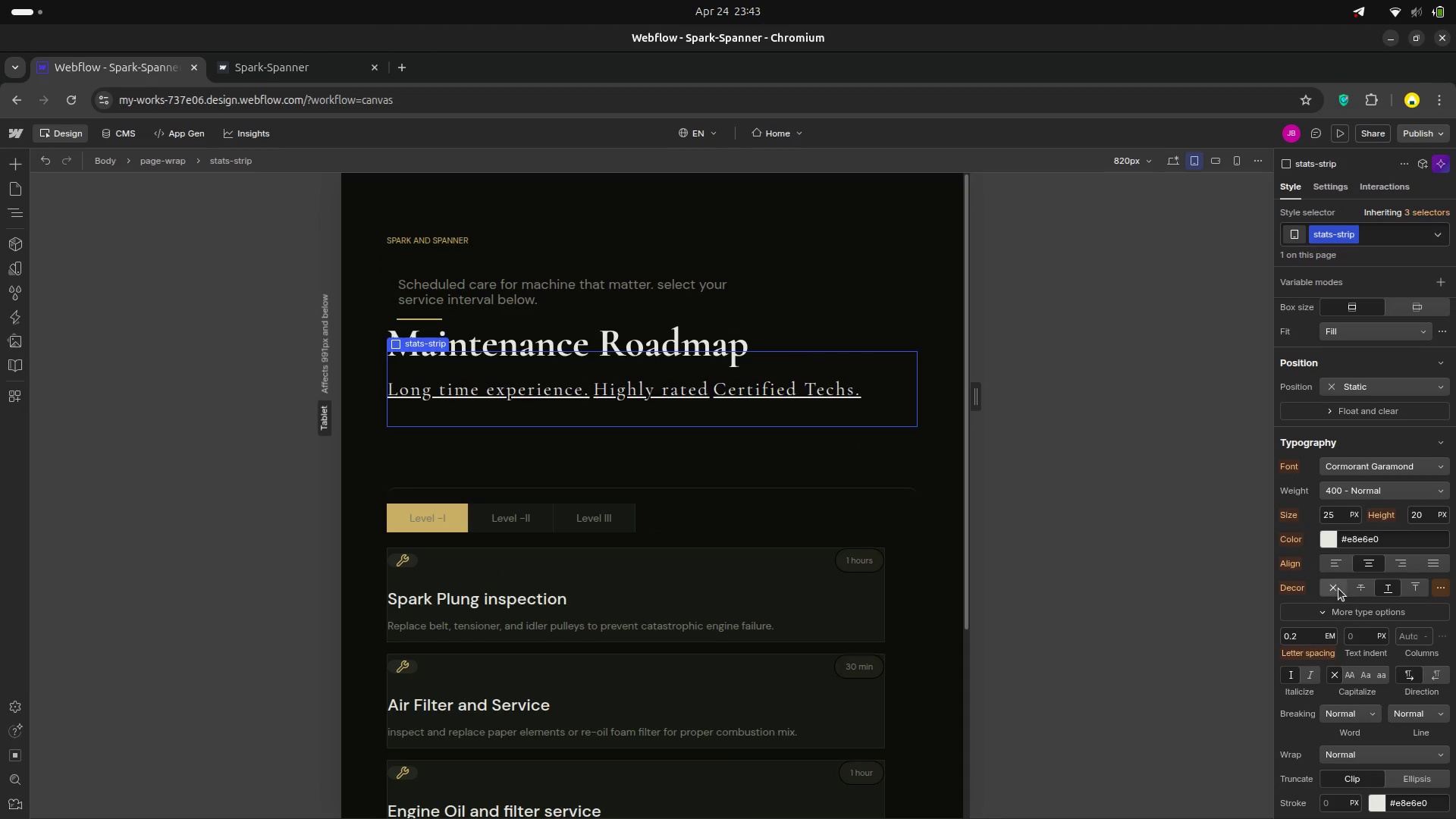 
left_click([1338, 588])
 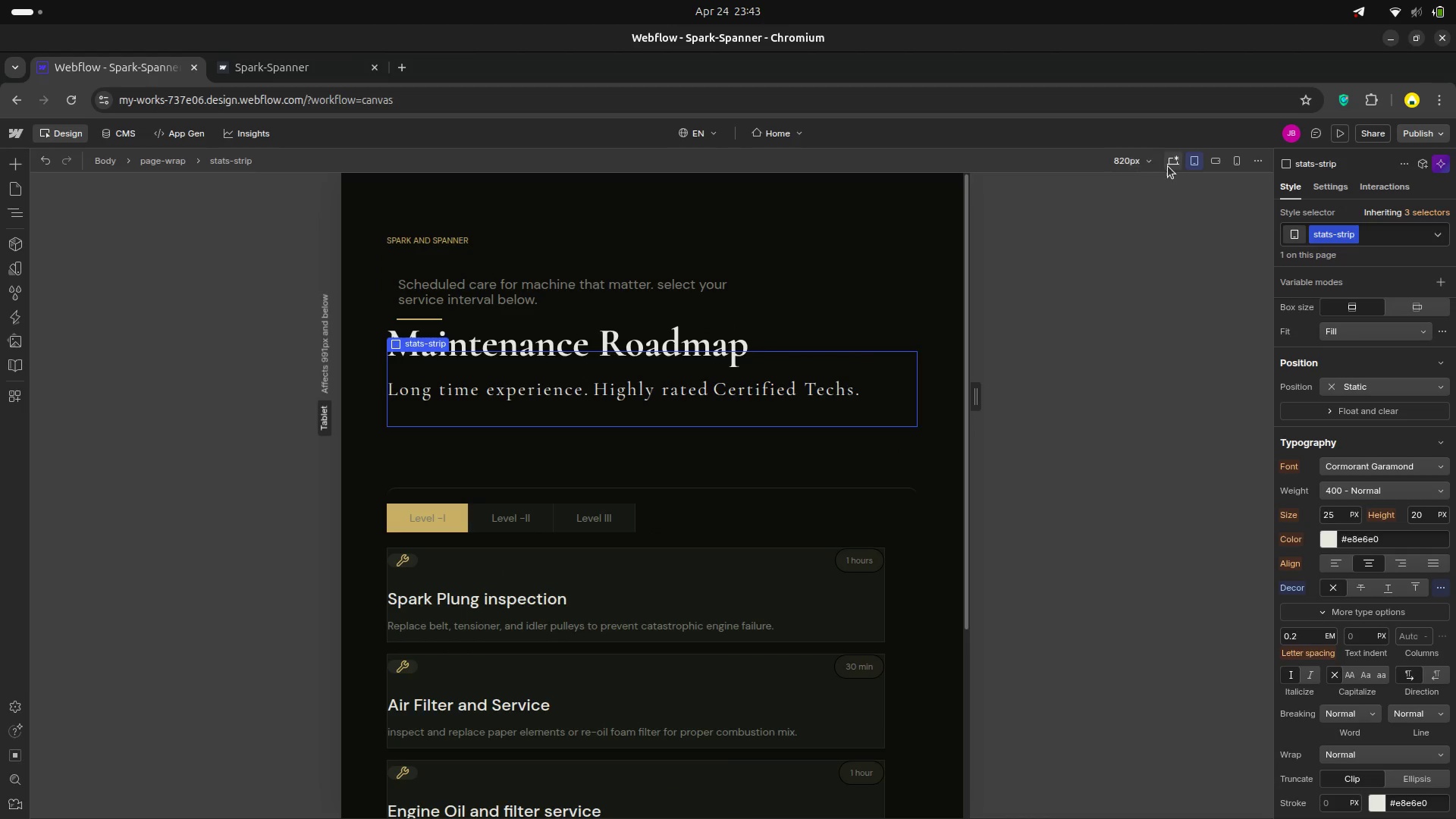 
left_click([1170, 164])
 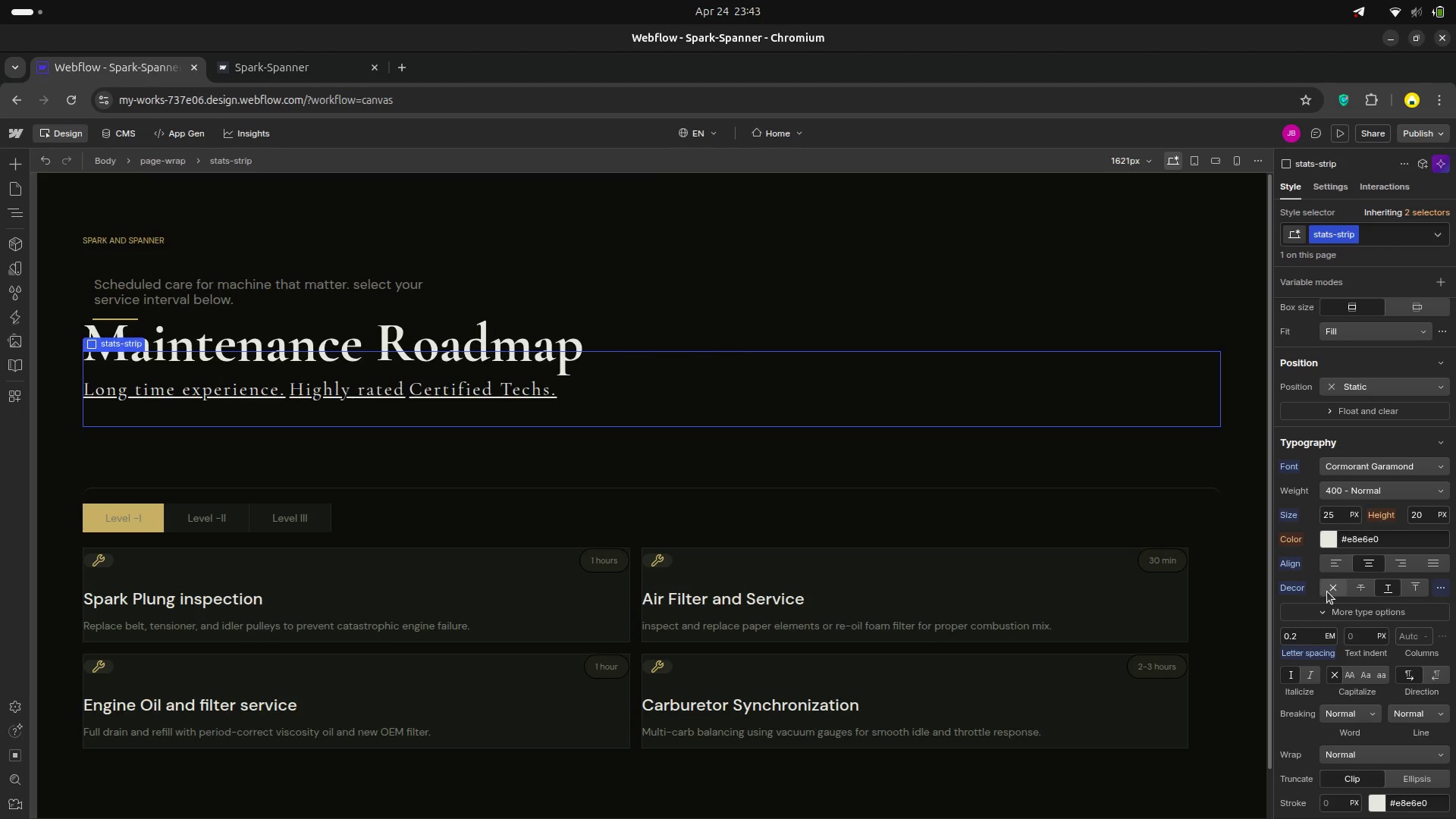 
left_click([1327, 591])
 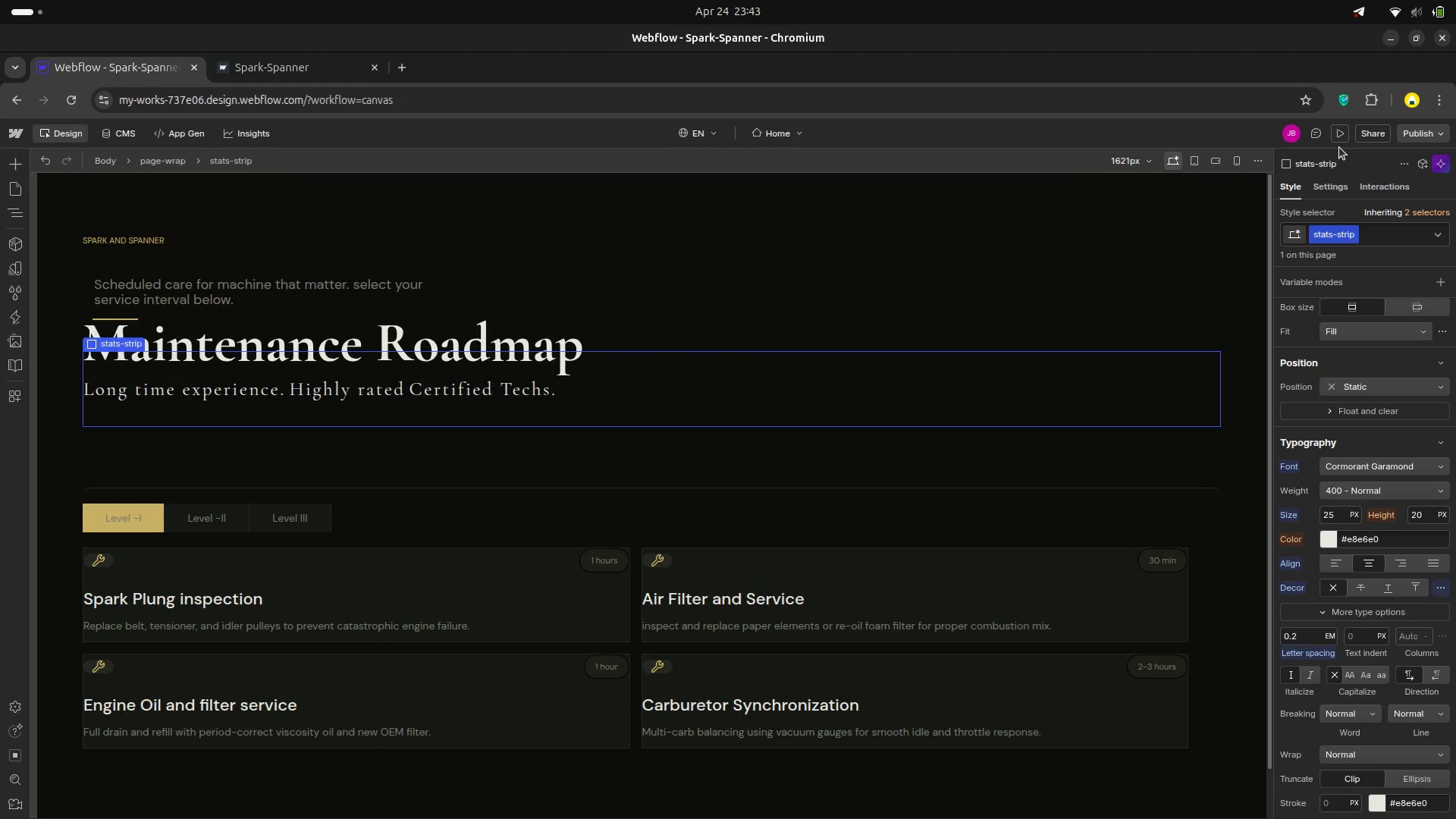 
left_click([1339, 137])
 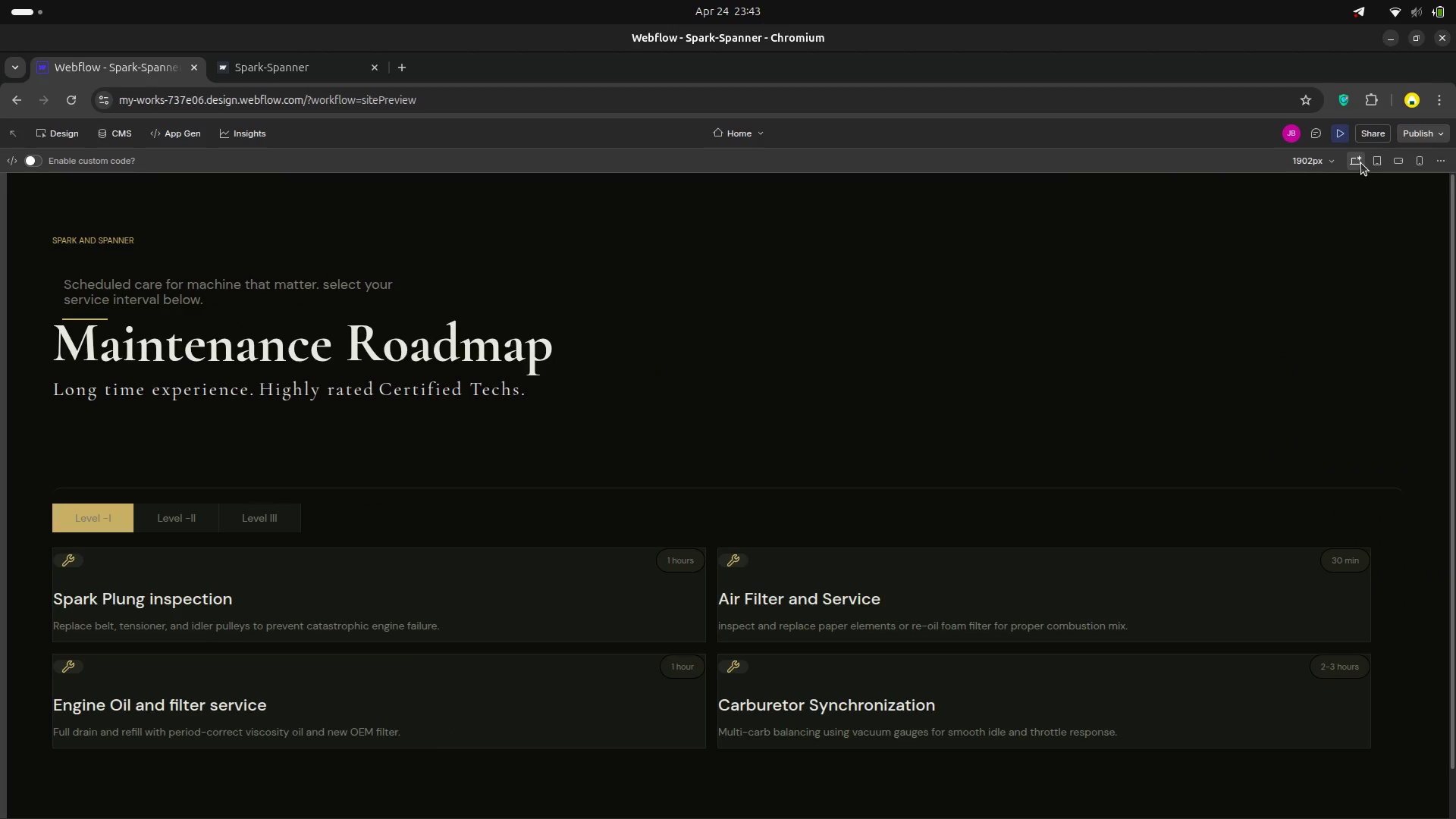 
left_click([1371, 160])
 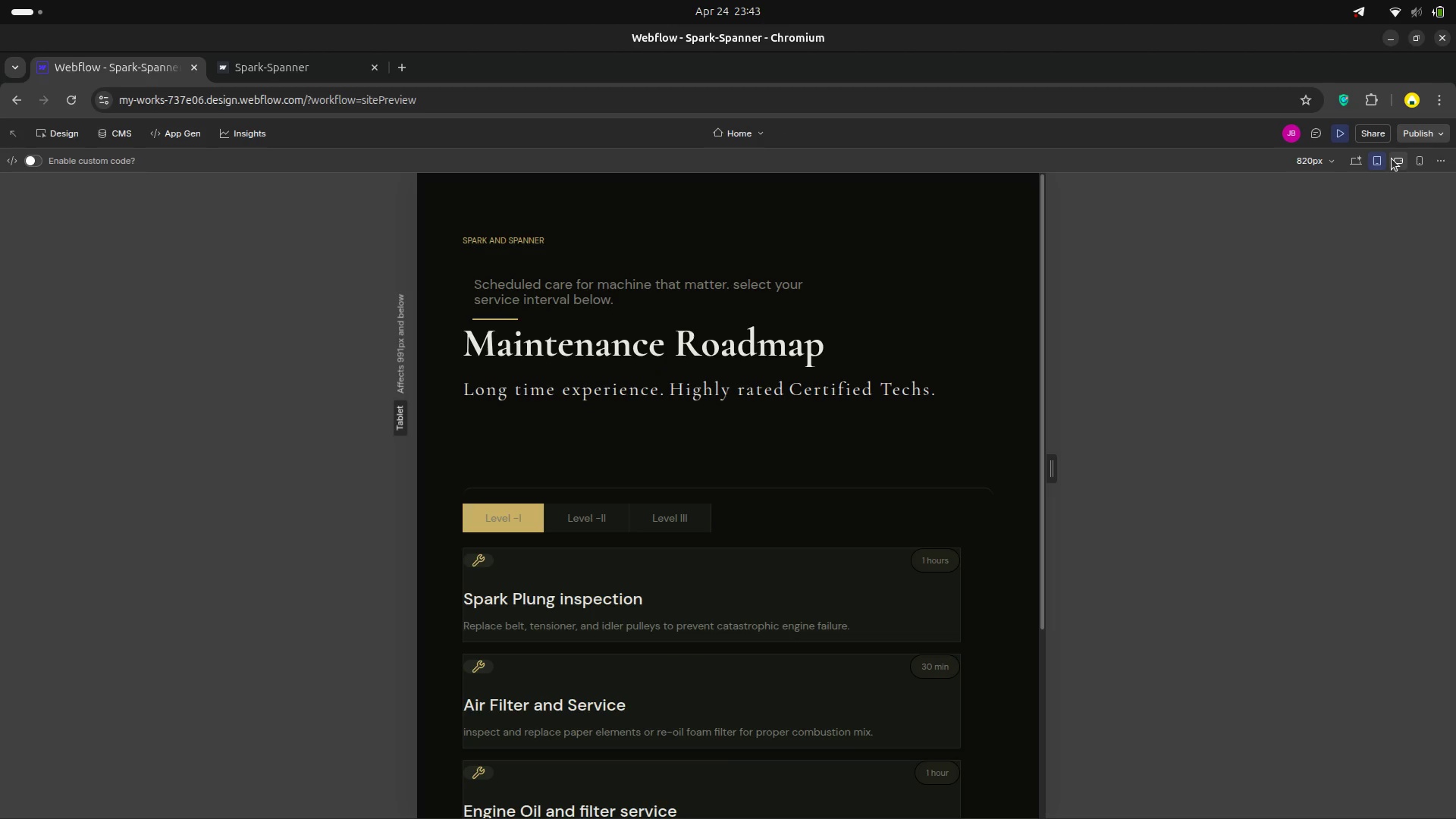 
left_click([1392, 158])
 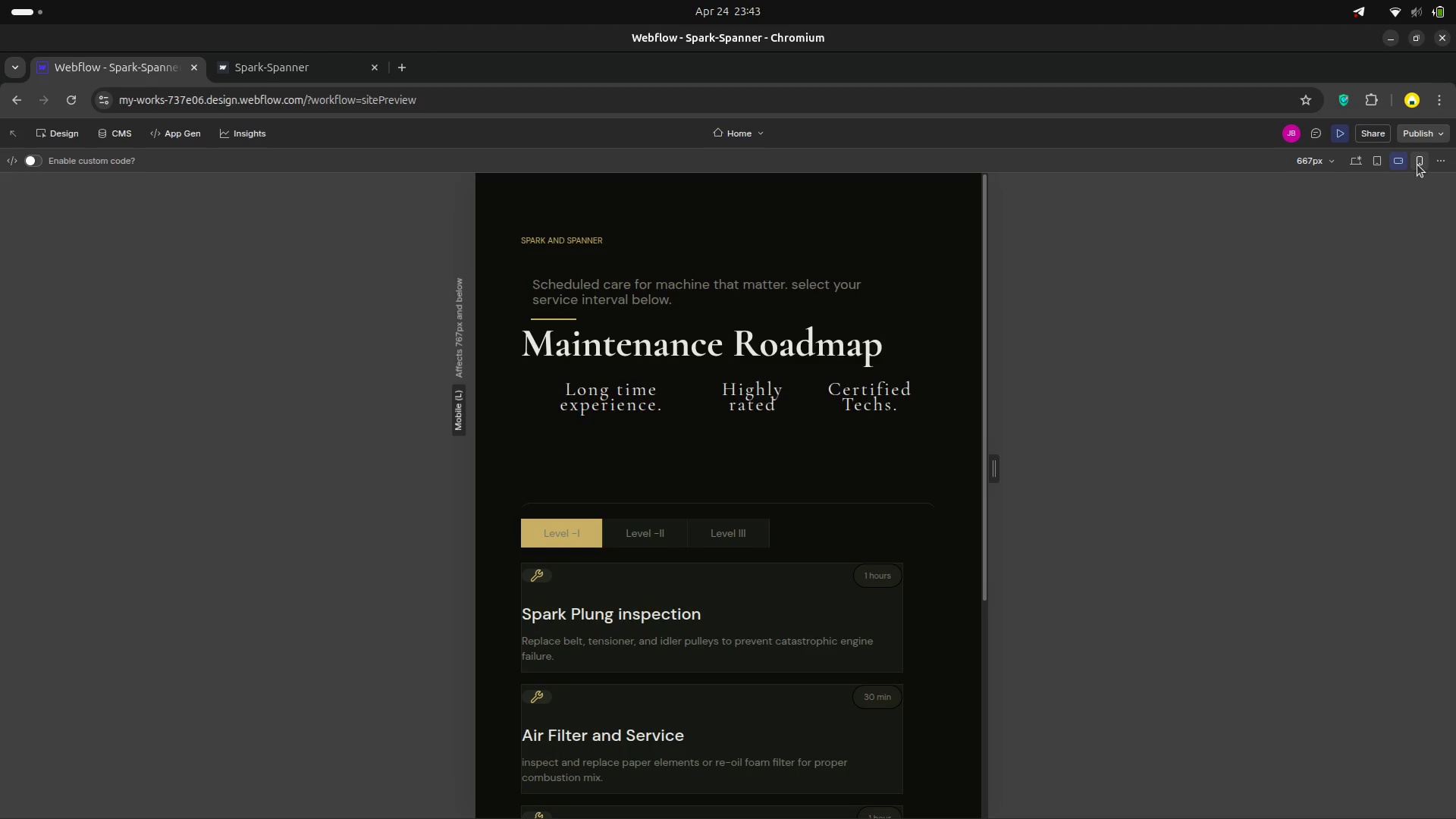 
left_click([1417, 165])
 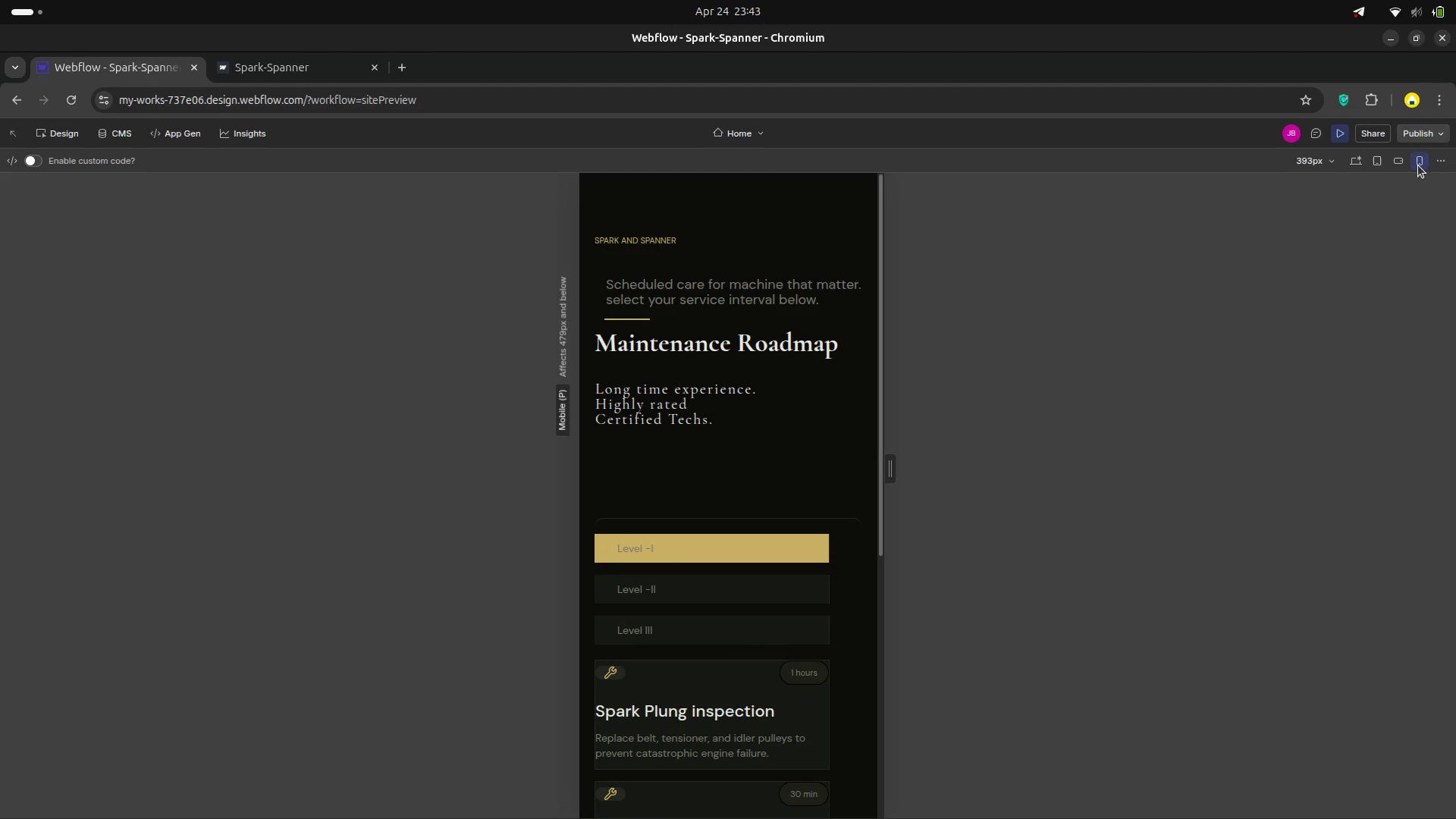 
mouse_move([1365, 169])
 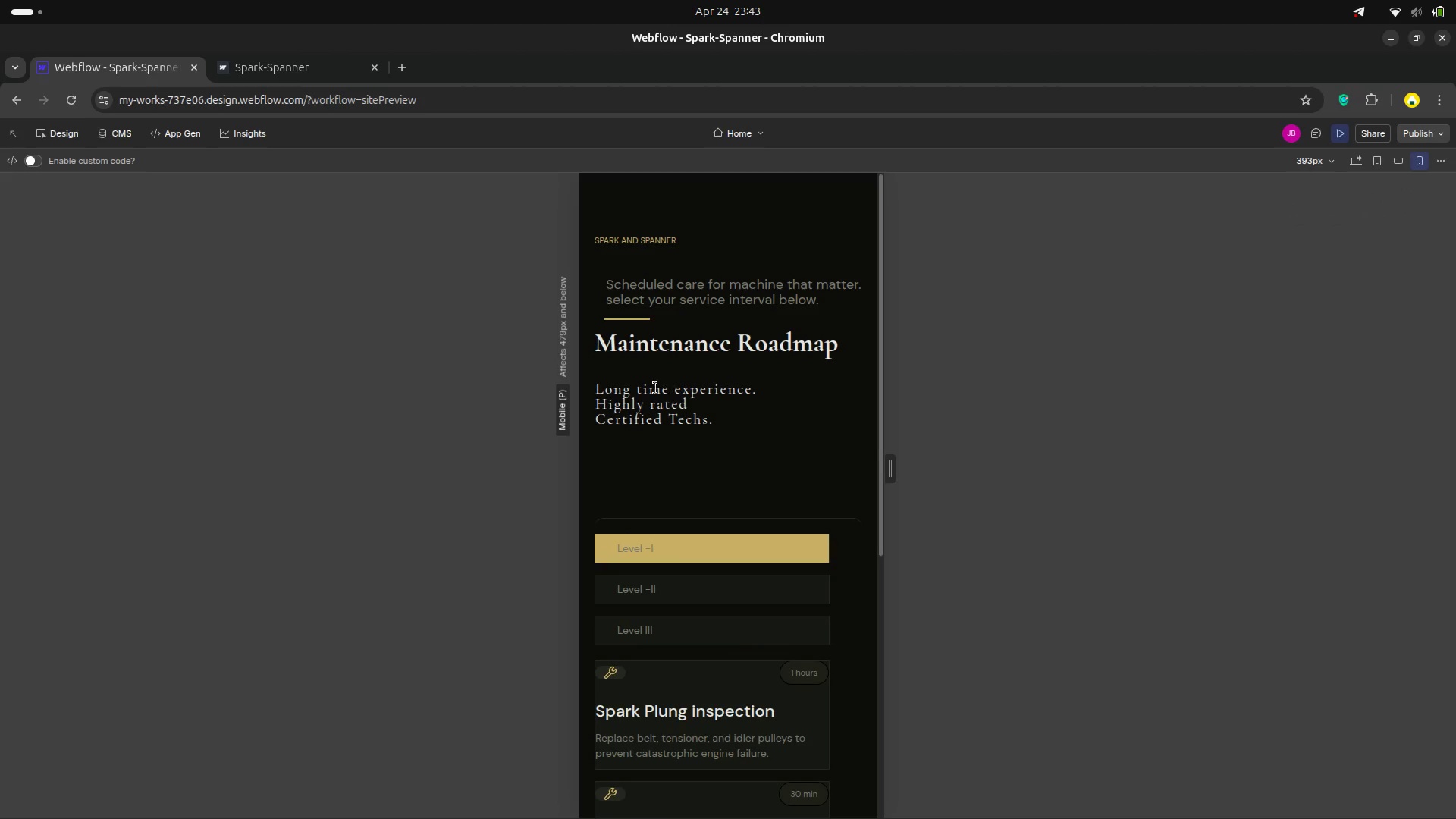 
left_click([657, 396])
 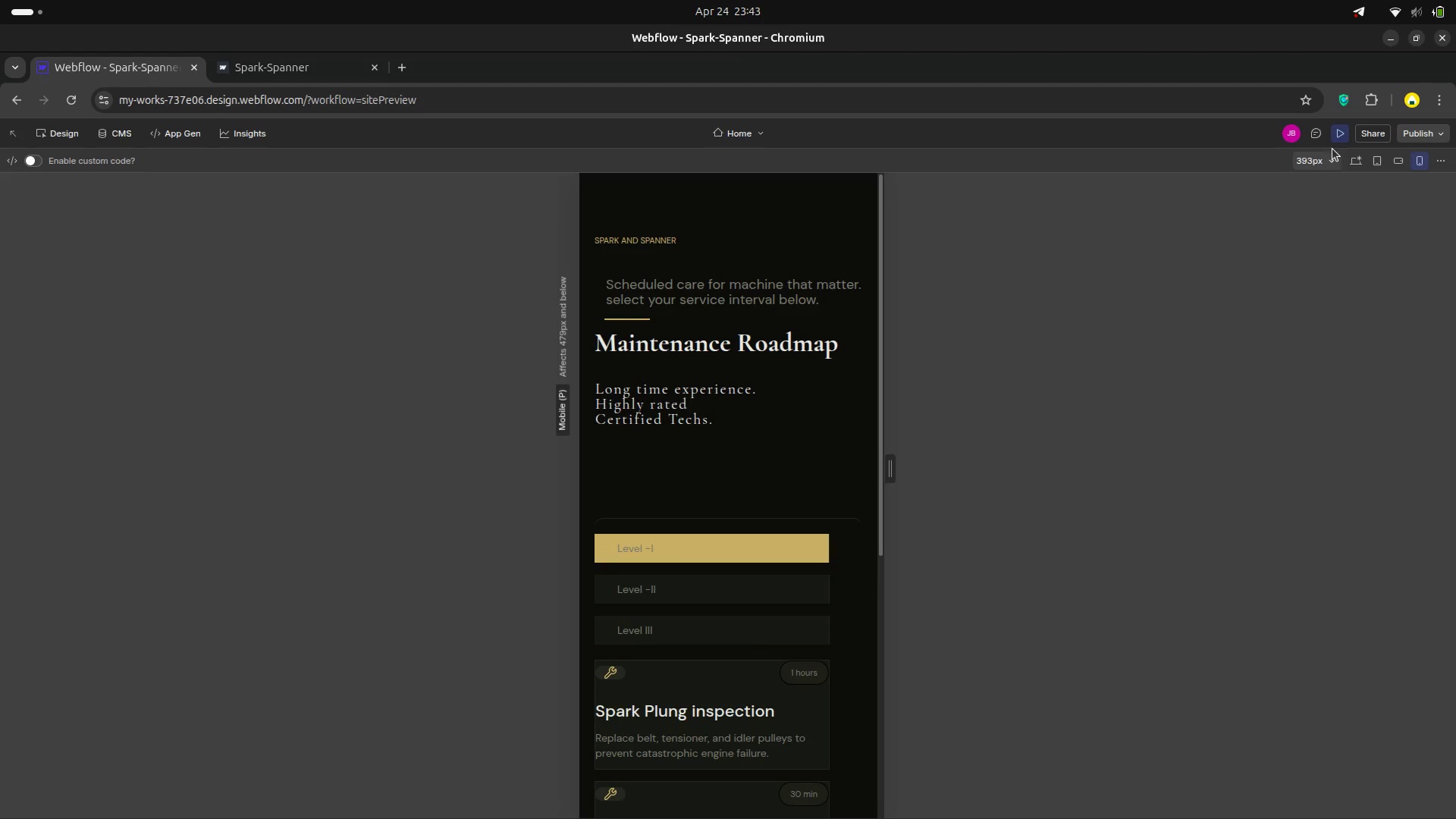 
left_click([1337, 136])
 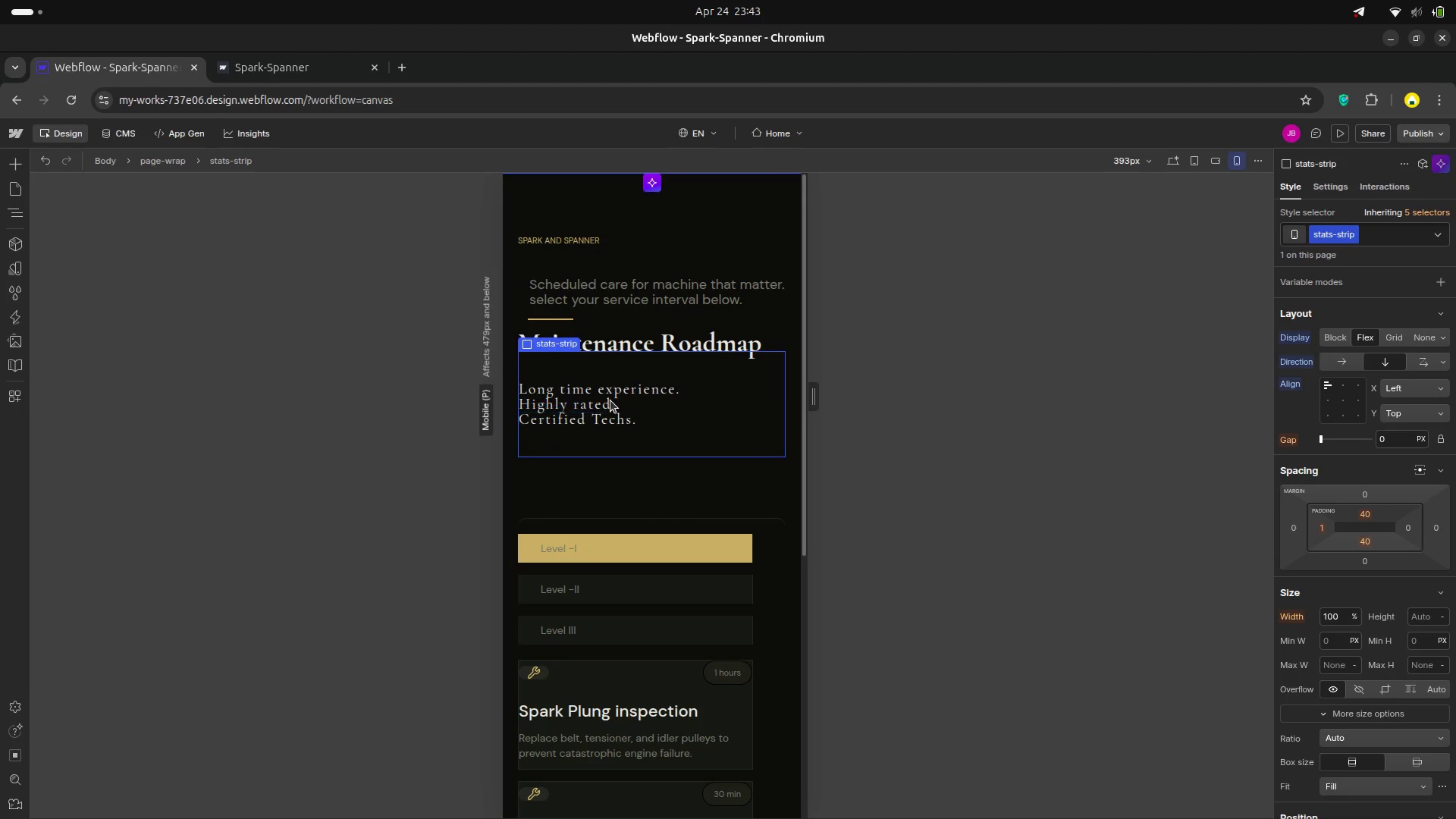 
left_click([610, 401])
 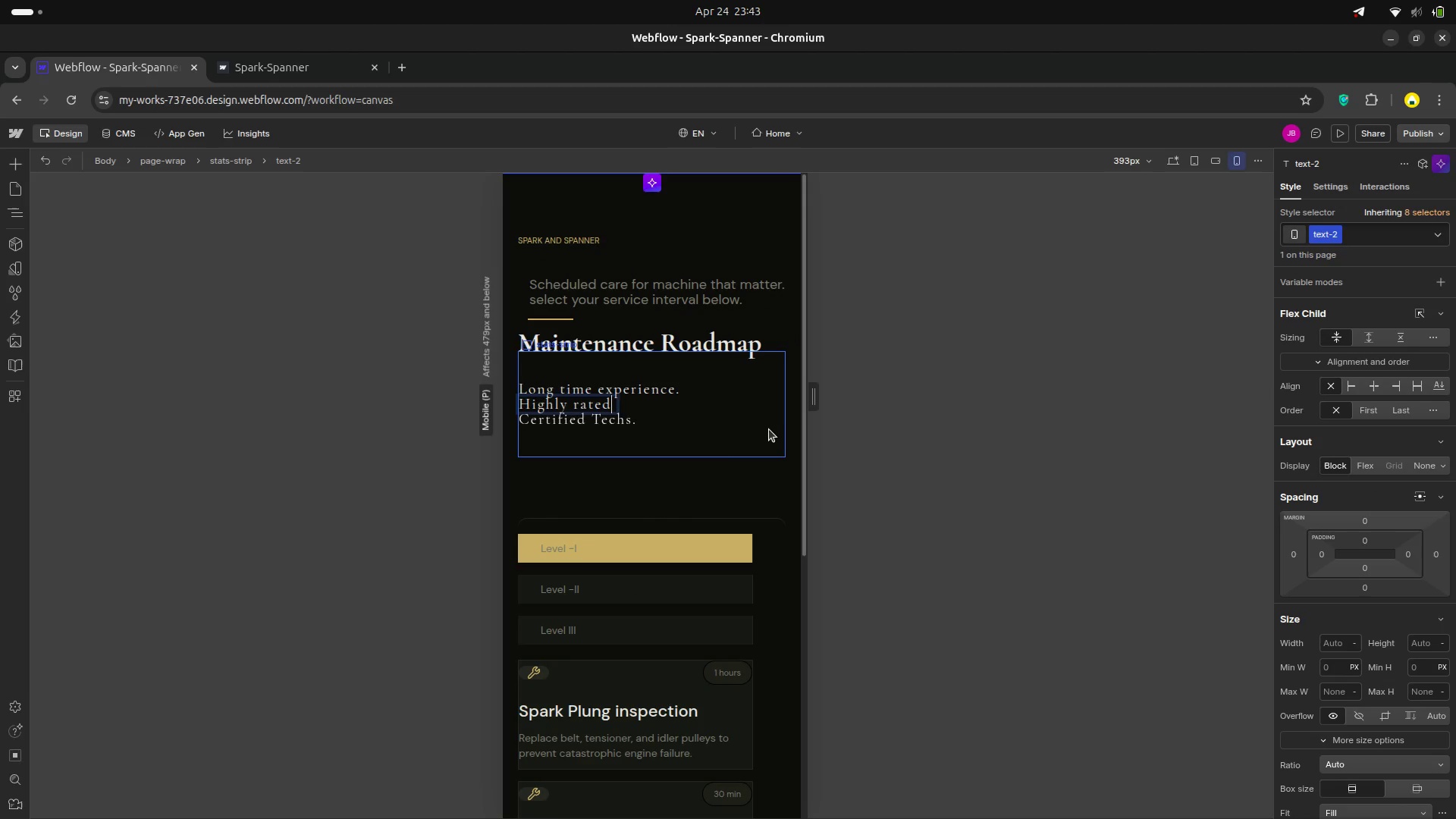 
key(Period)
 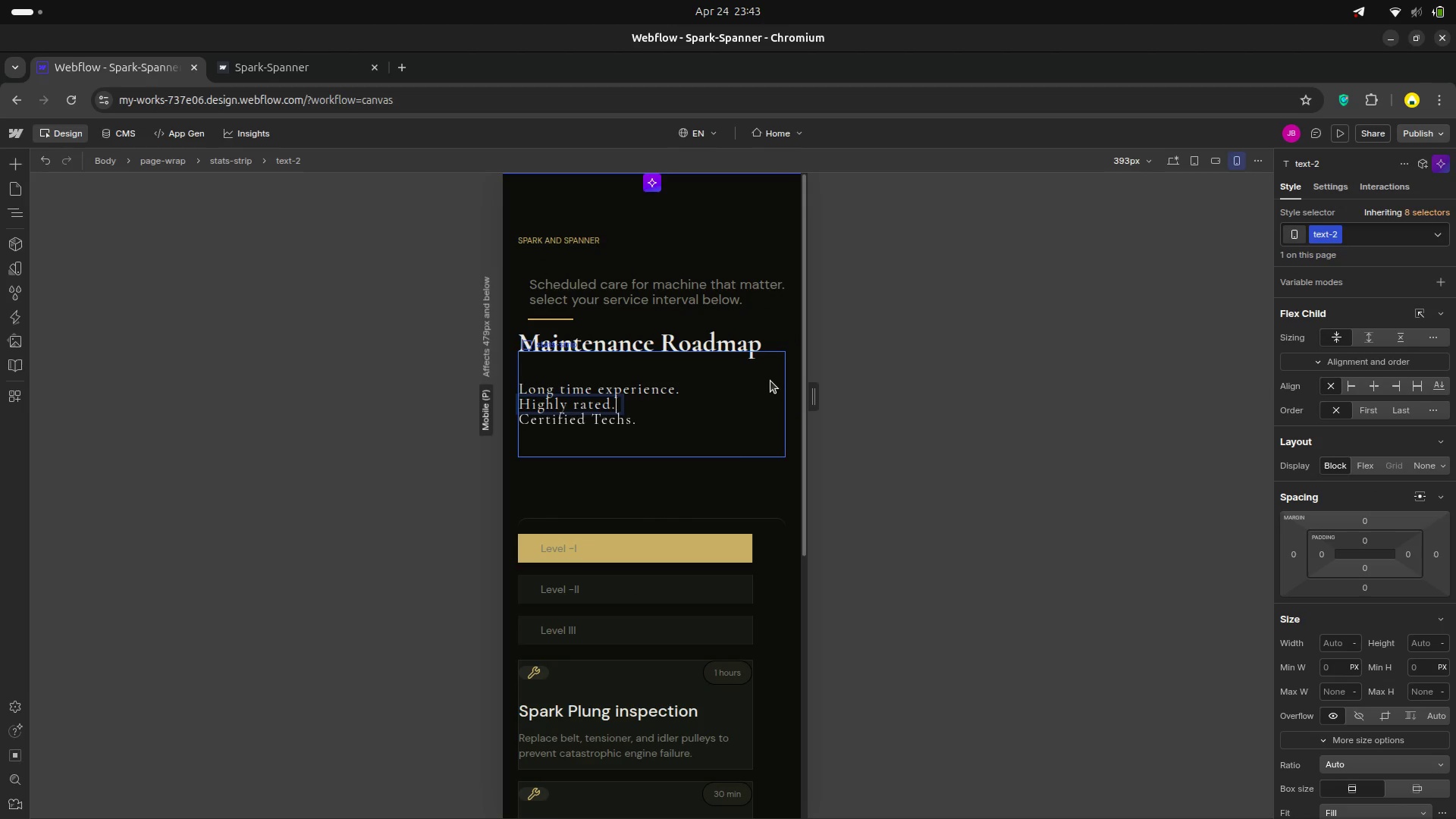 
left_click([925, 383])
 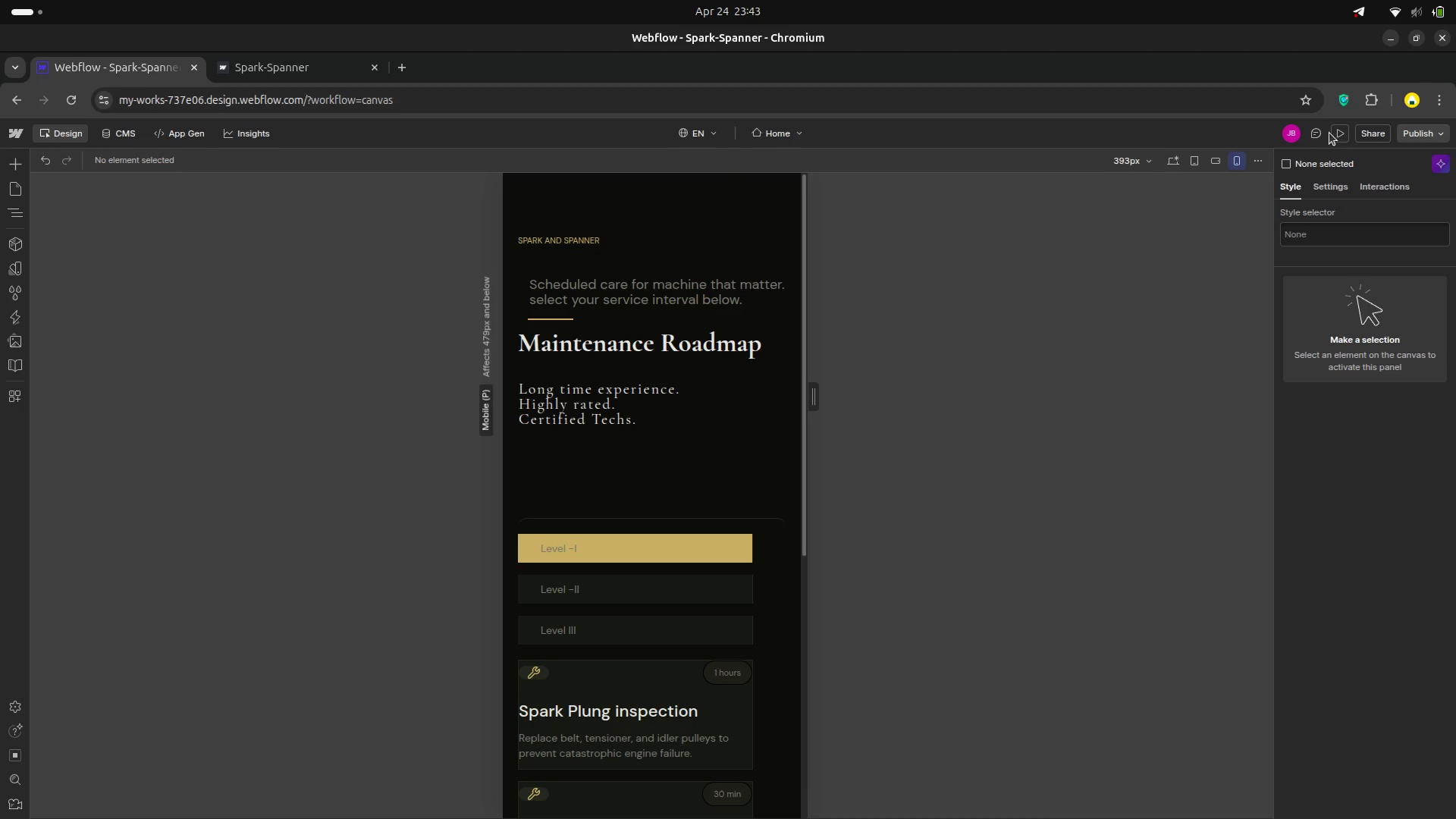 
left_click([1335, 130])
 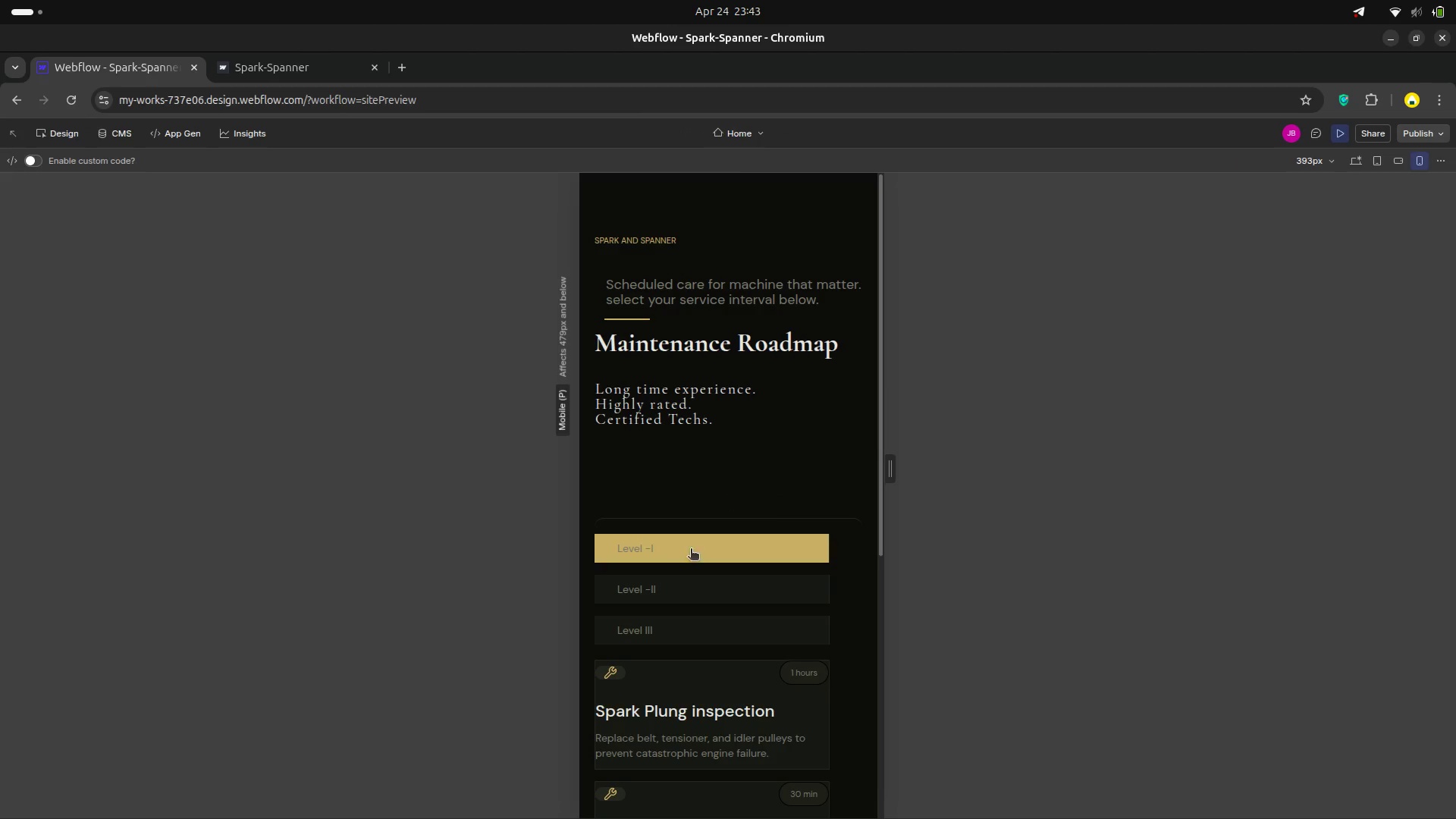 
left_click([670, 583])
 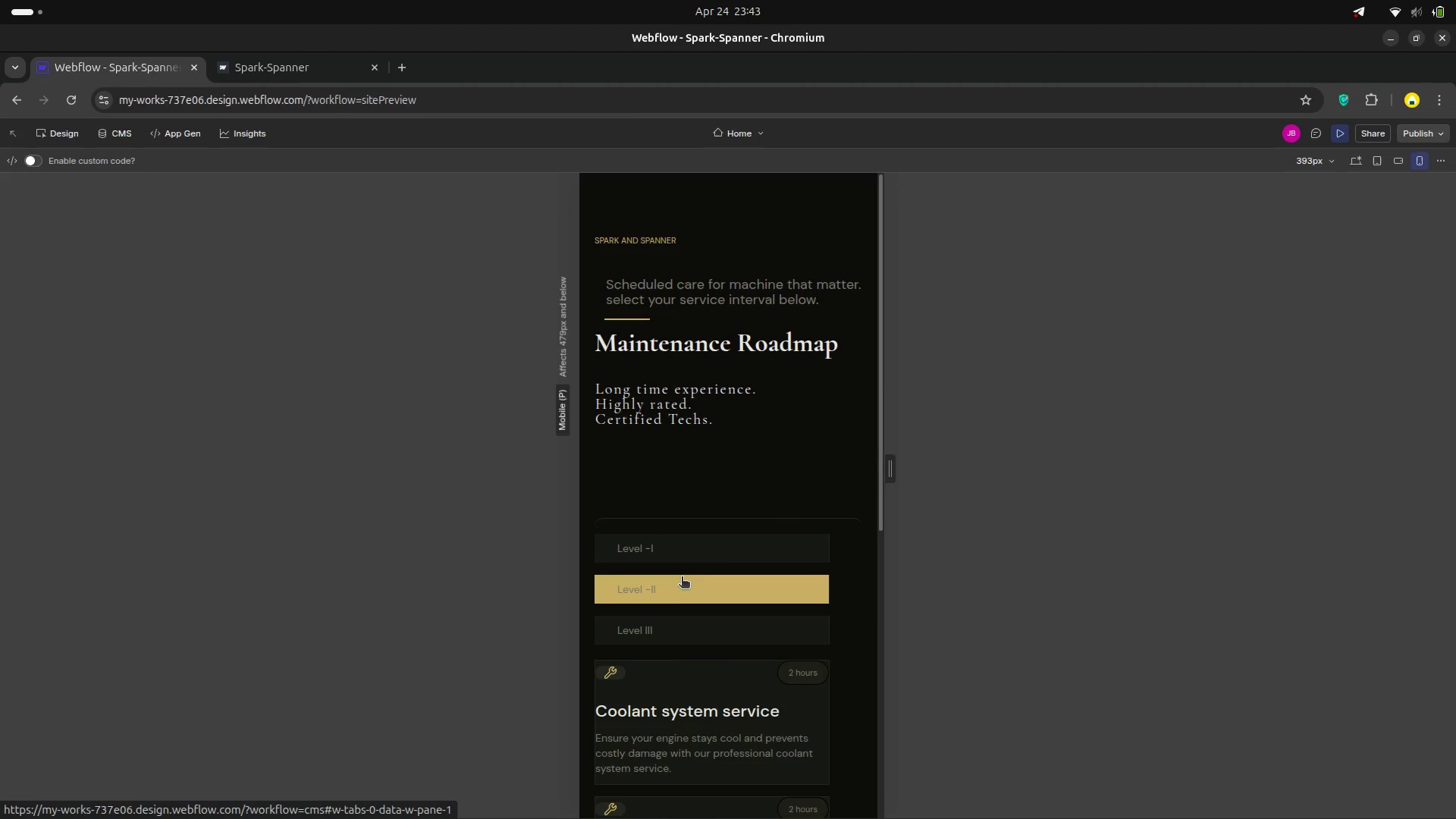 
scroll: coordinate [687, 576], scroll_direction: down, amount: 4.0
 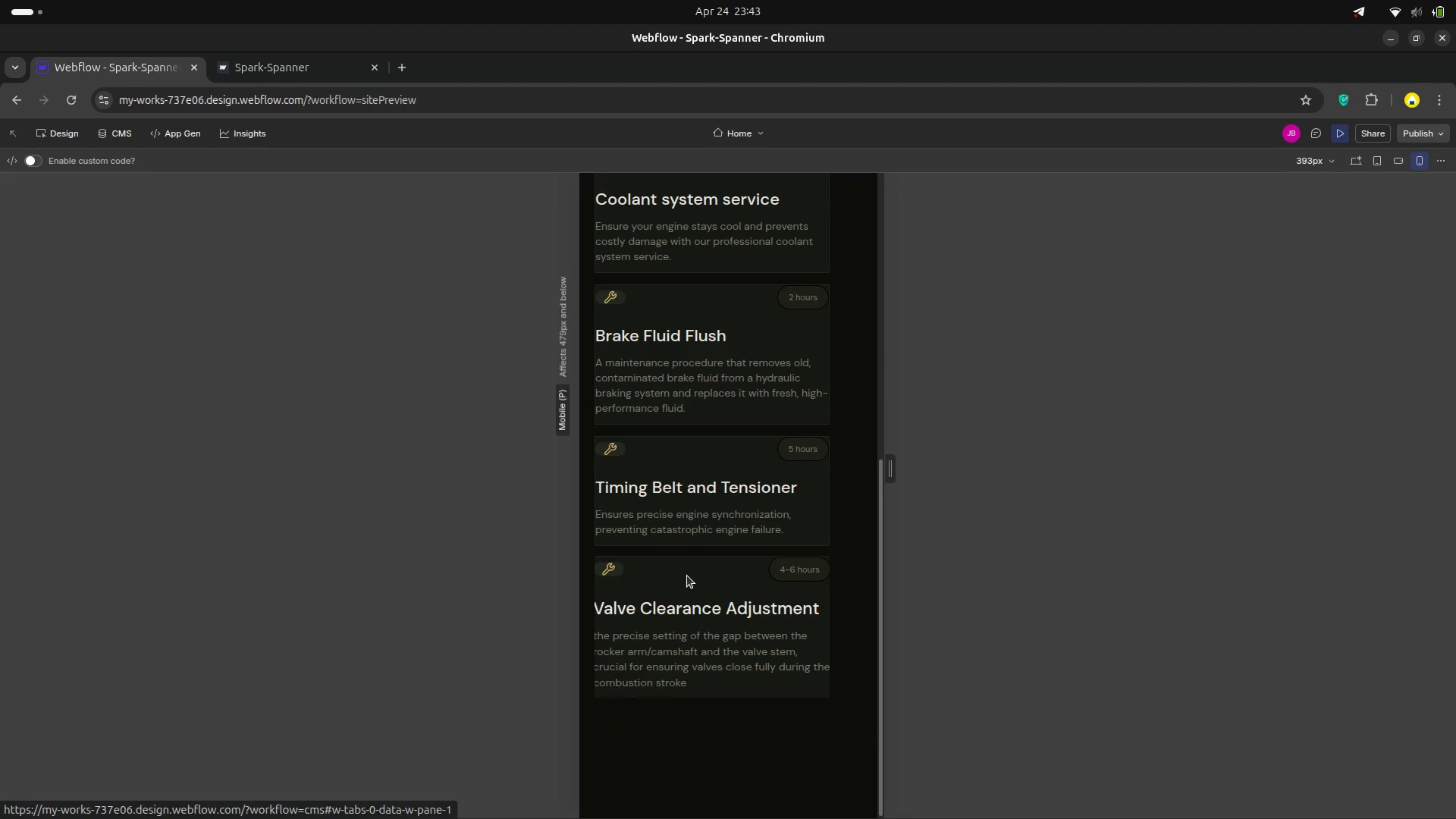 
scroll: coordinate [669, 297], scroll_direction: up, amount: 3.0
 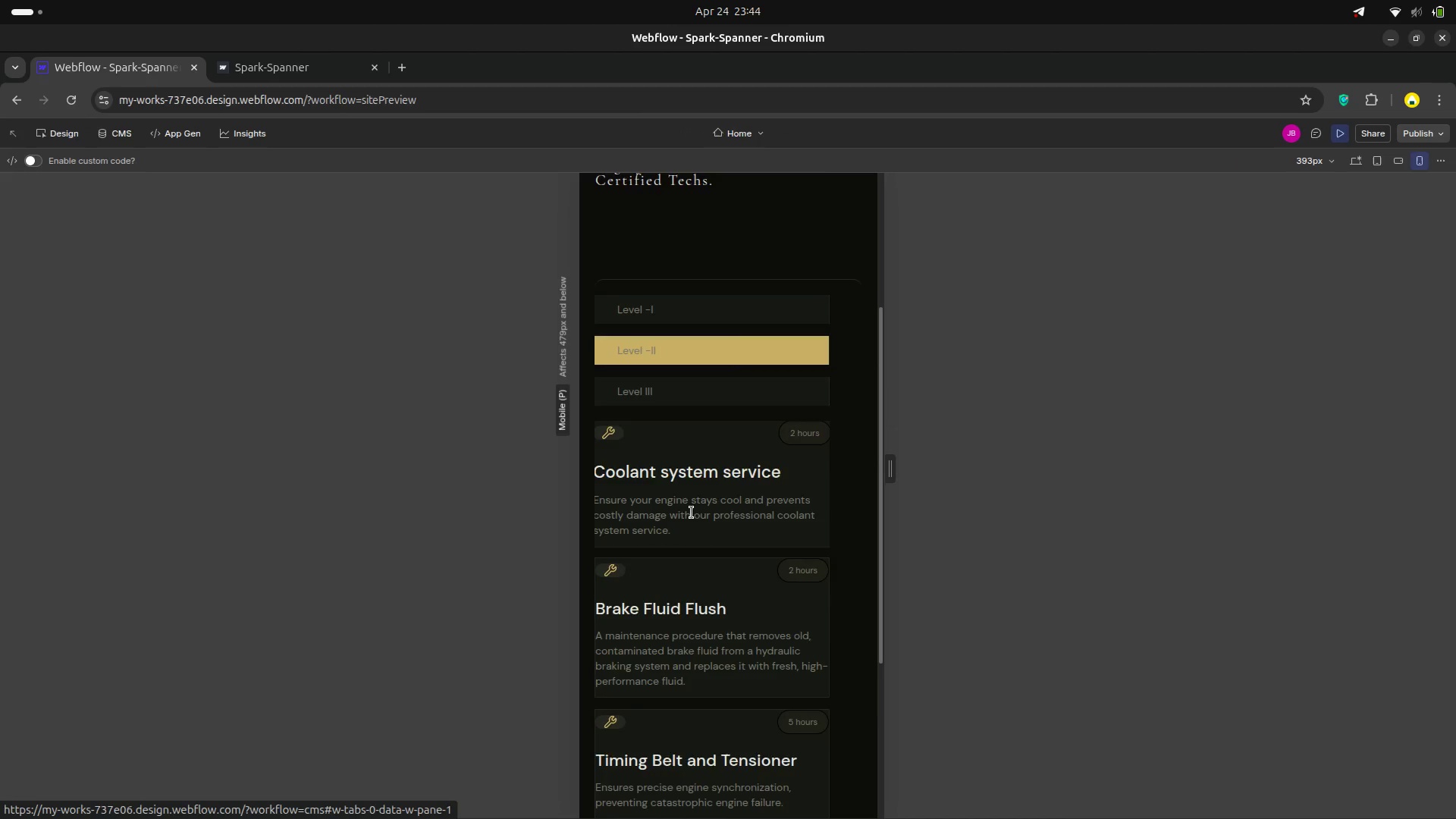 
scroll: coordinate [683, 693], scroll_direction: down, amount: 4.0
 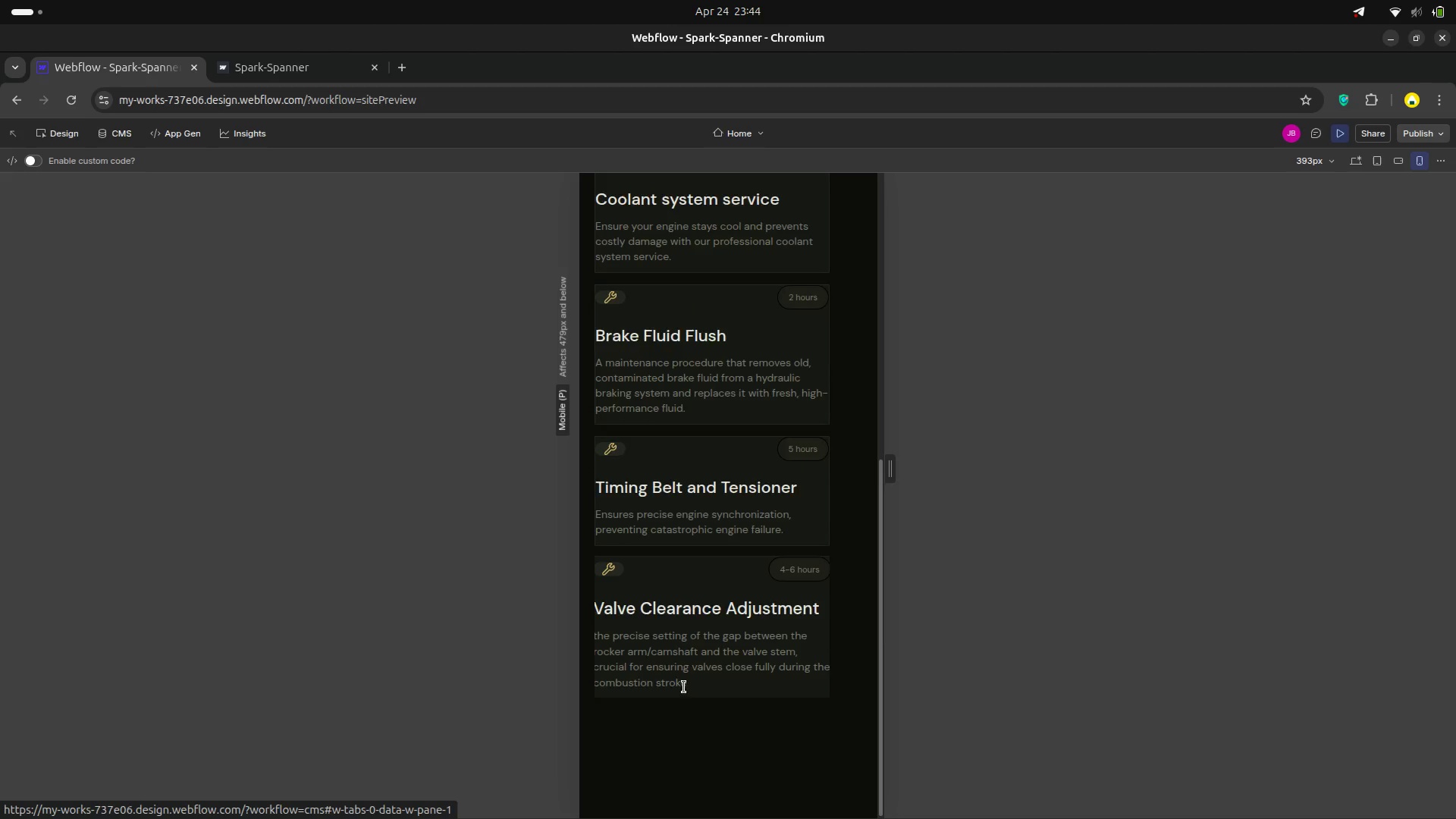 
scroll: coordinate [701, 660], scroll_direction: up, amount: 8.0
 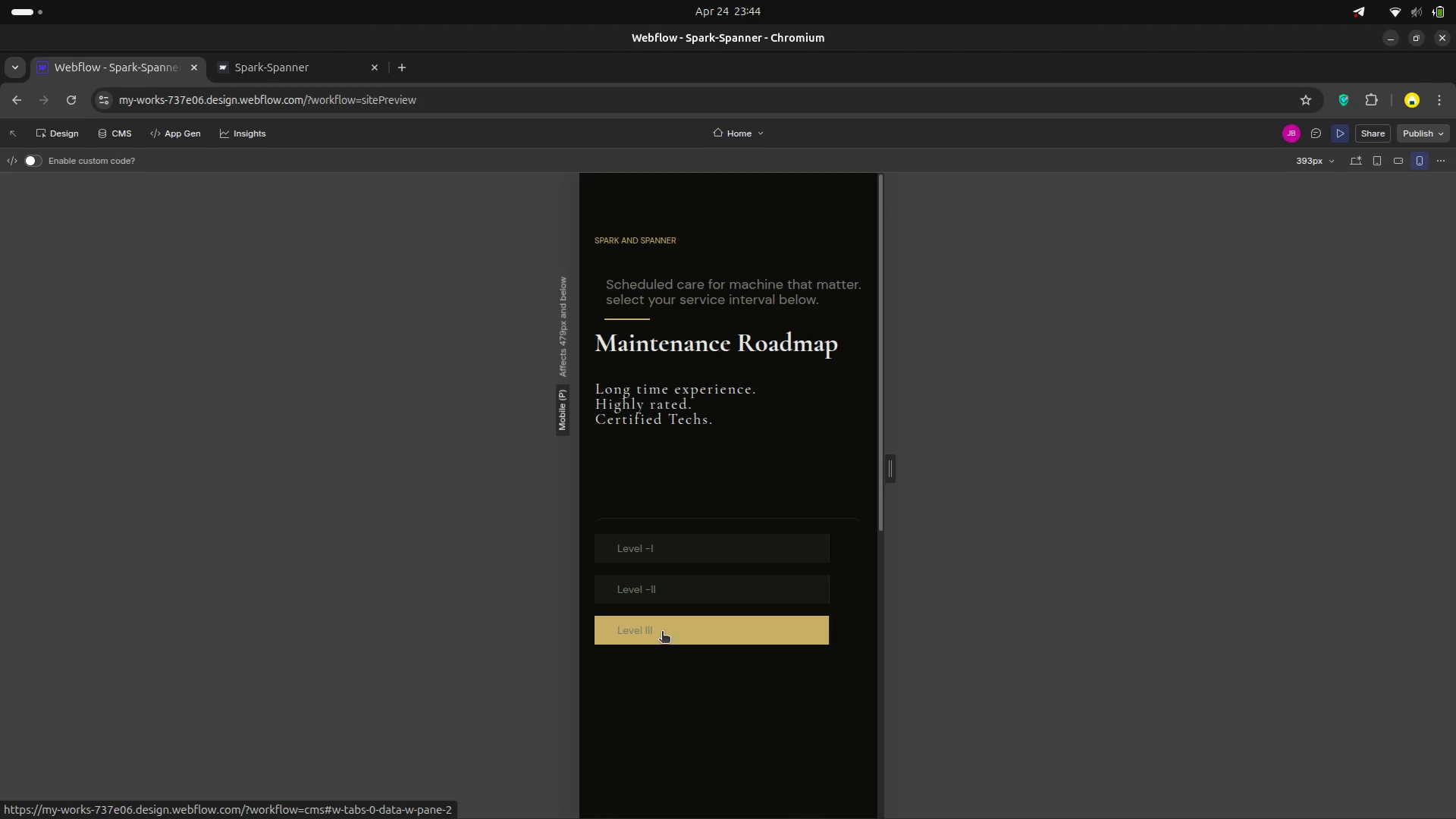 
scroll: coordinate [692, 615], scroll_direction: down, amount: 5.0
 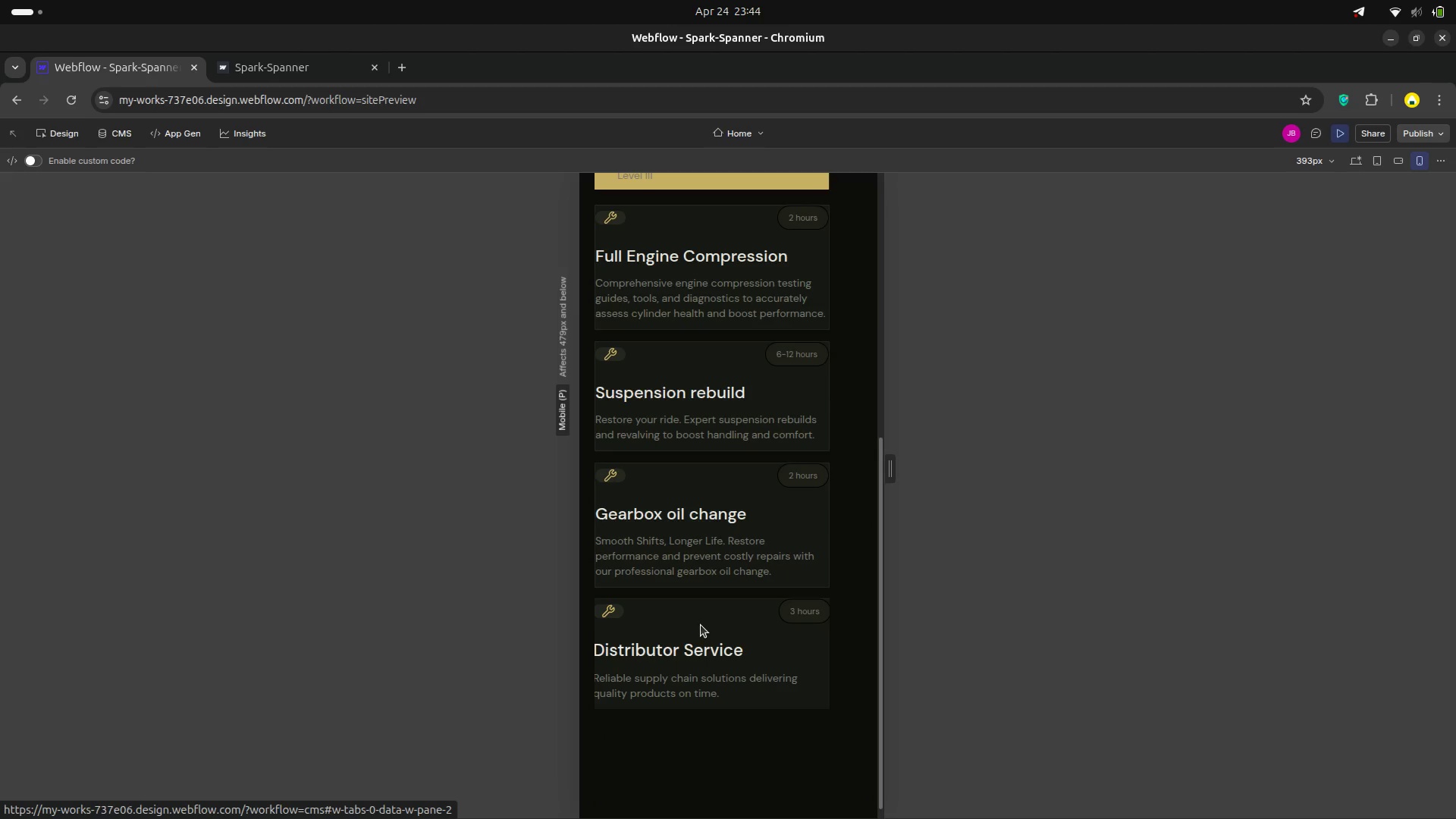 
scroll: coordinate [703, 459], scroll_direction: up, amount: 9.0
 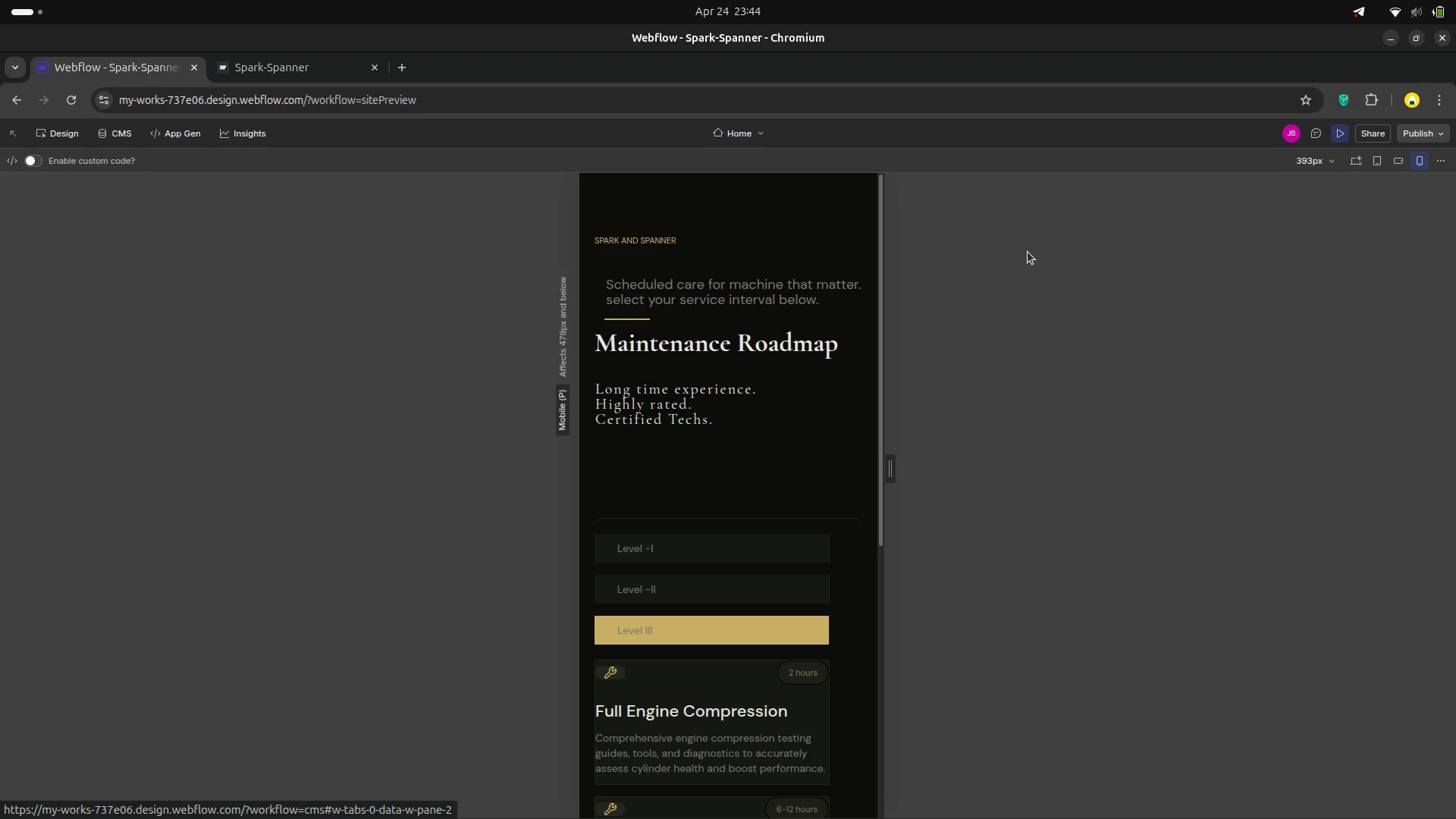 
wait(7.06)
 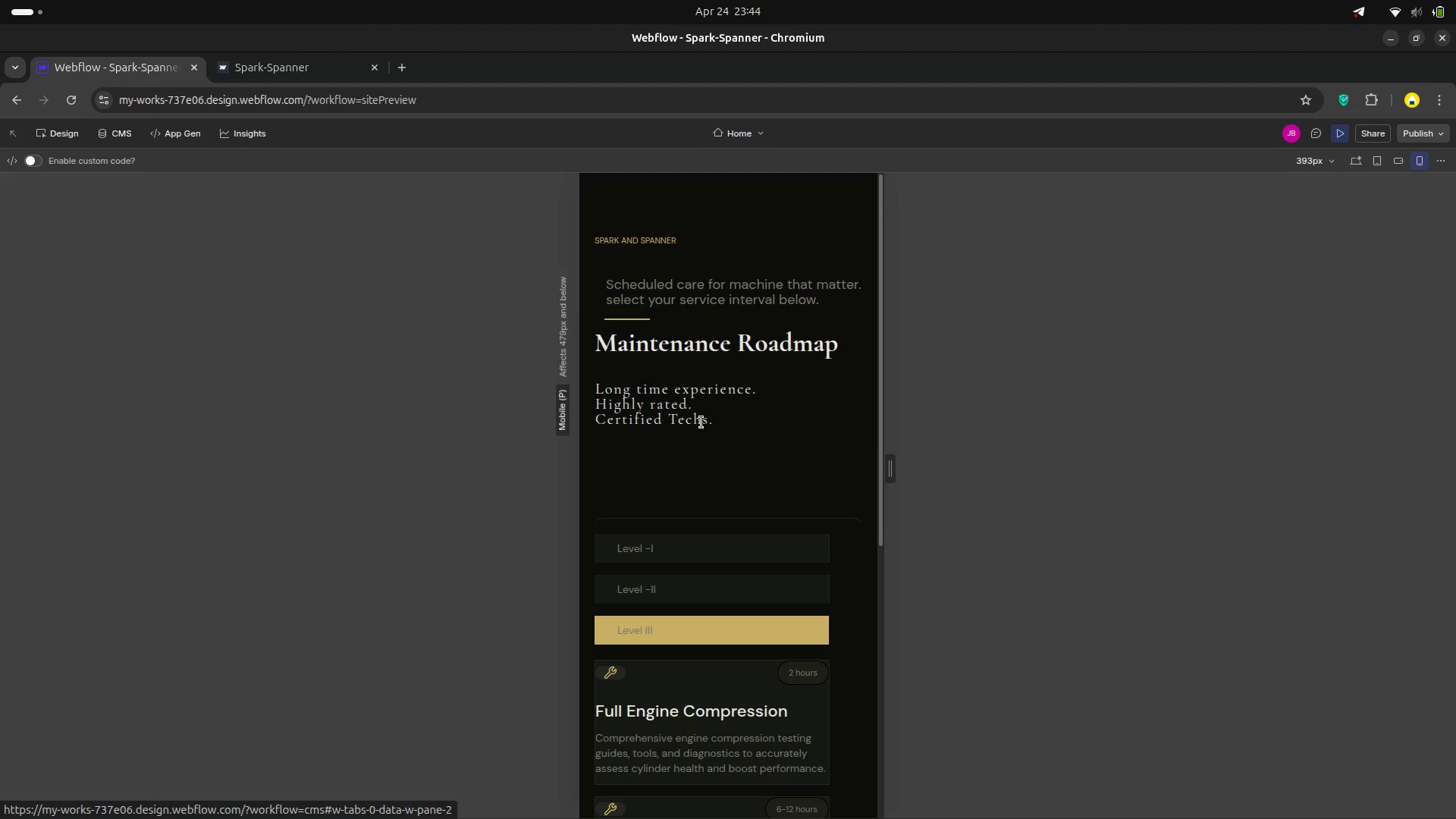 
left_click([61, 136])
 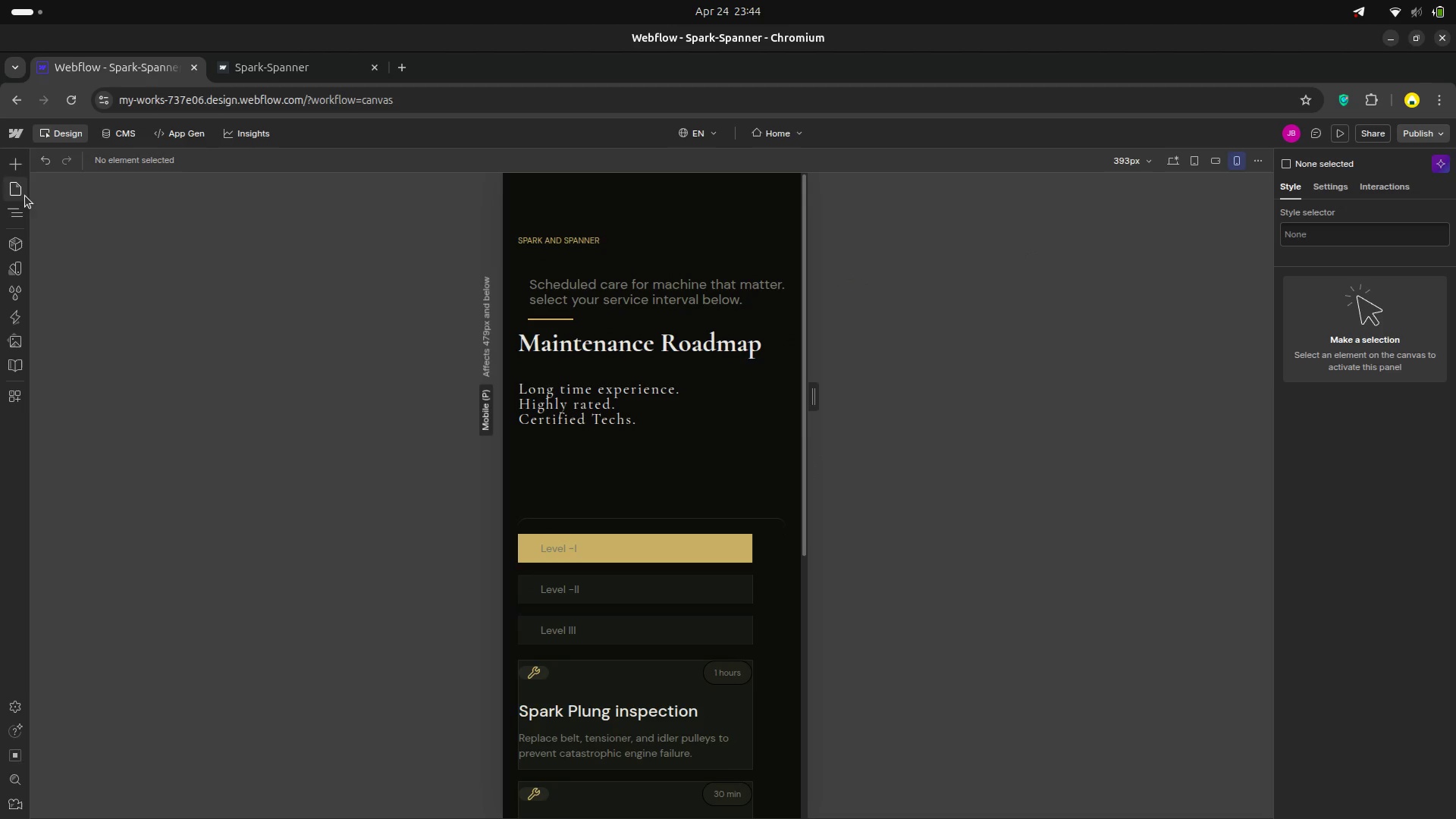 
left_click([22, 217])
 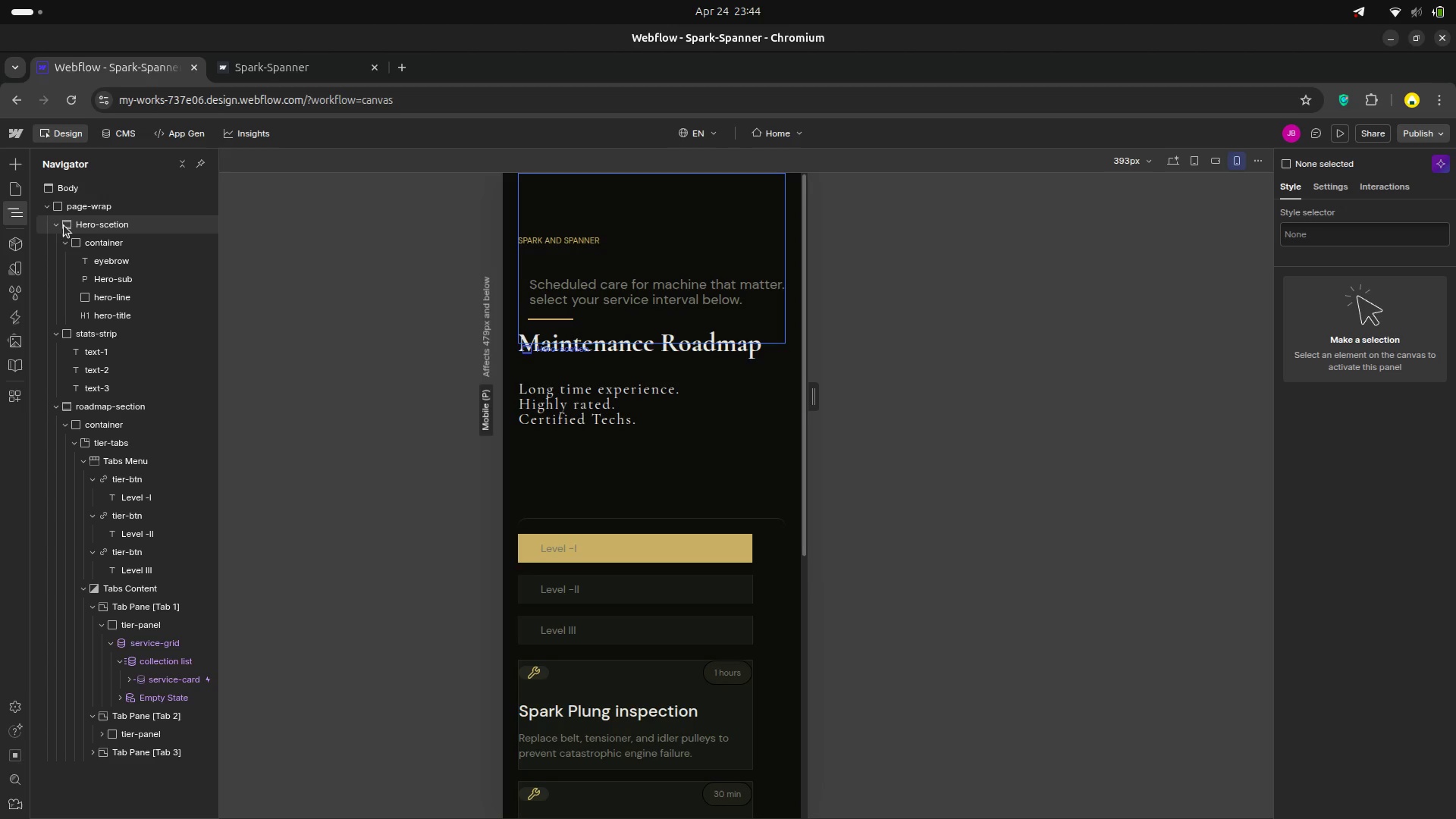 
wait(6.6)
 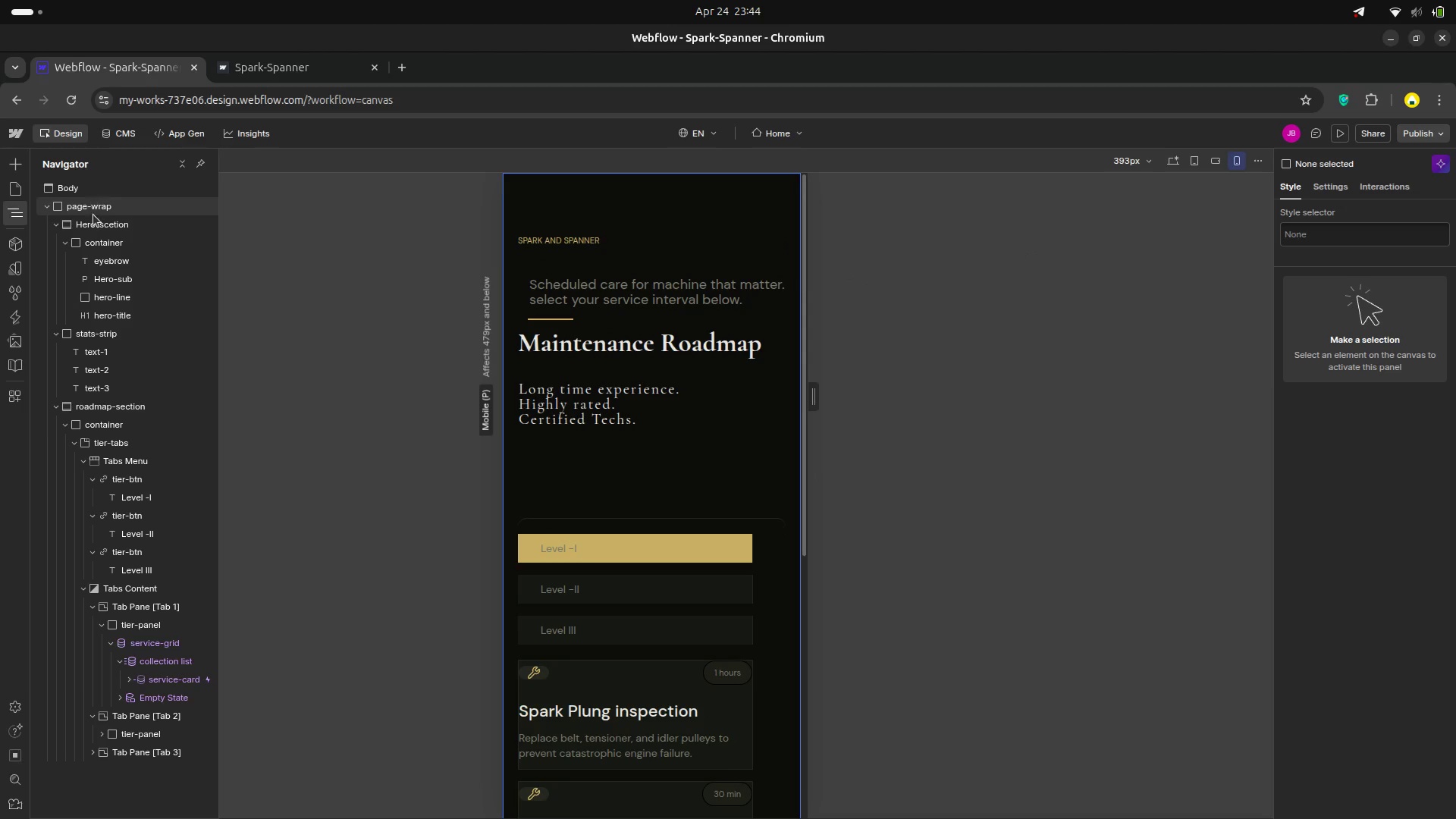 
left_click([58, 225])
 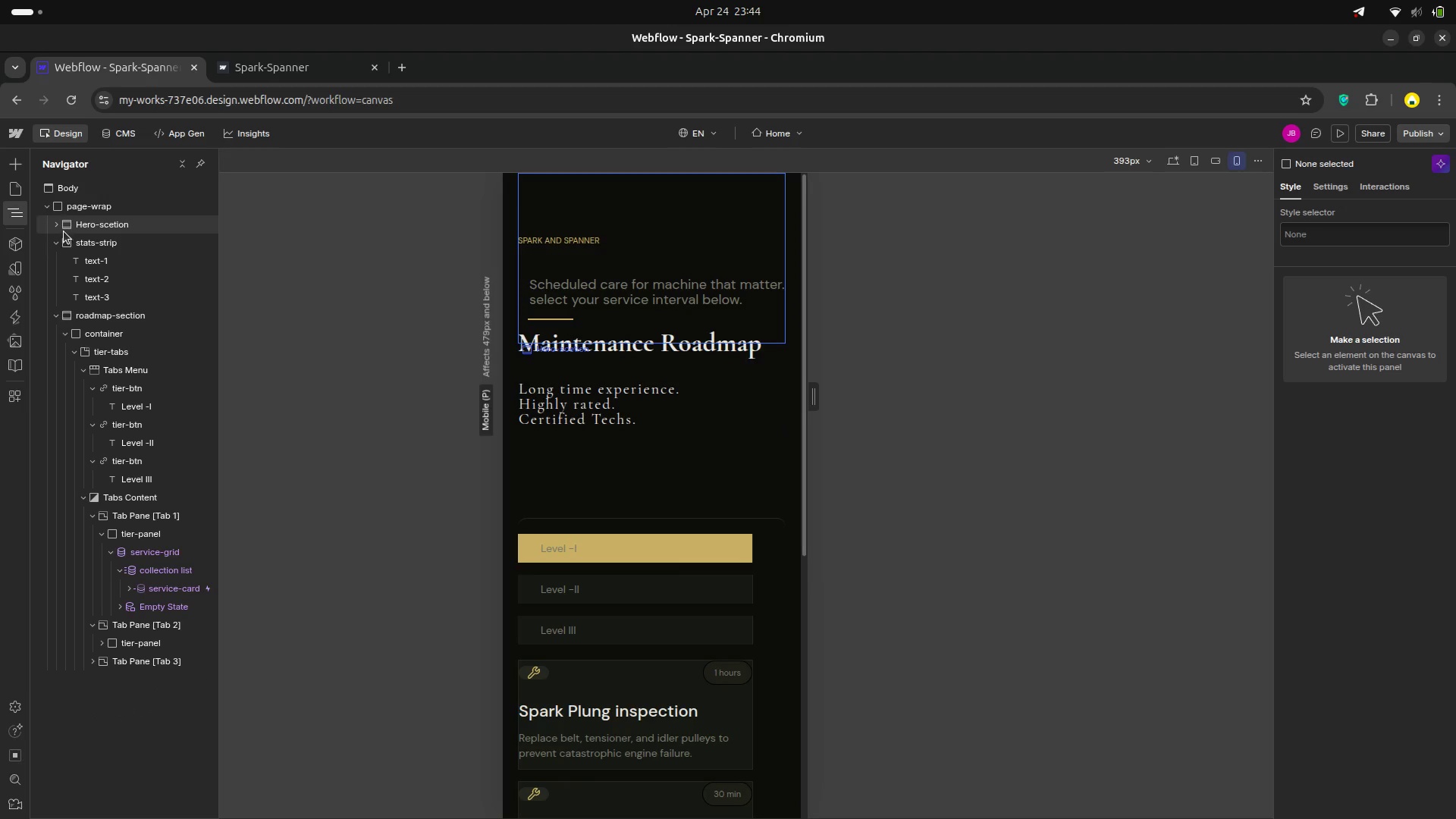 
left_click([61, 229])
 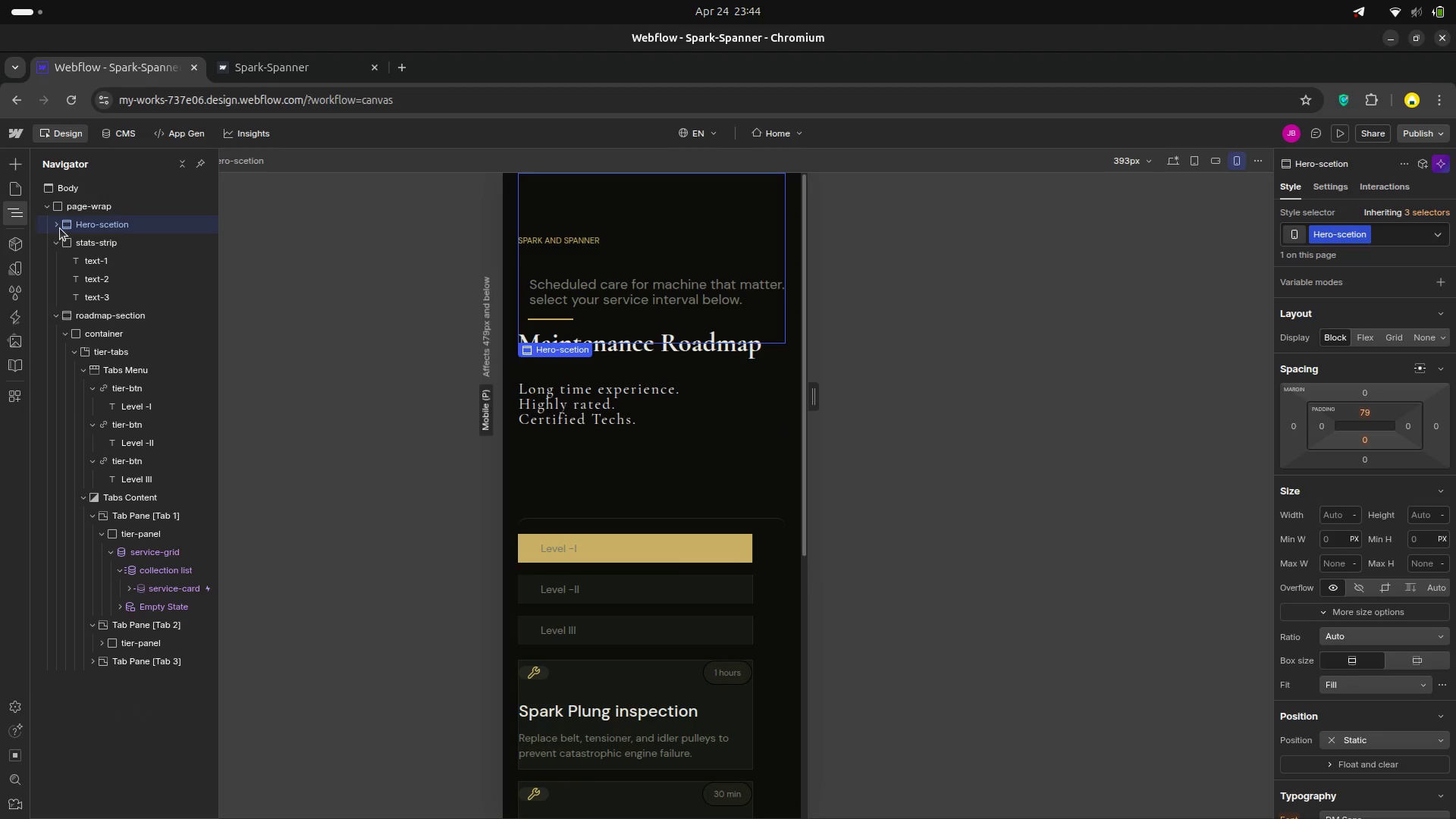 
left_click([60, 228])
 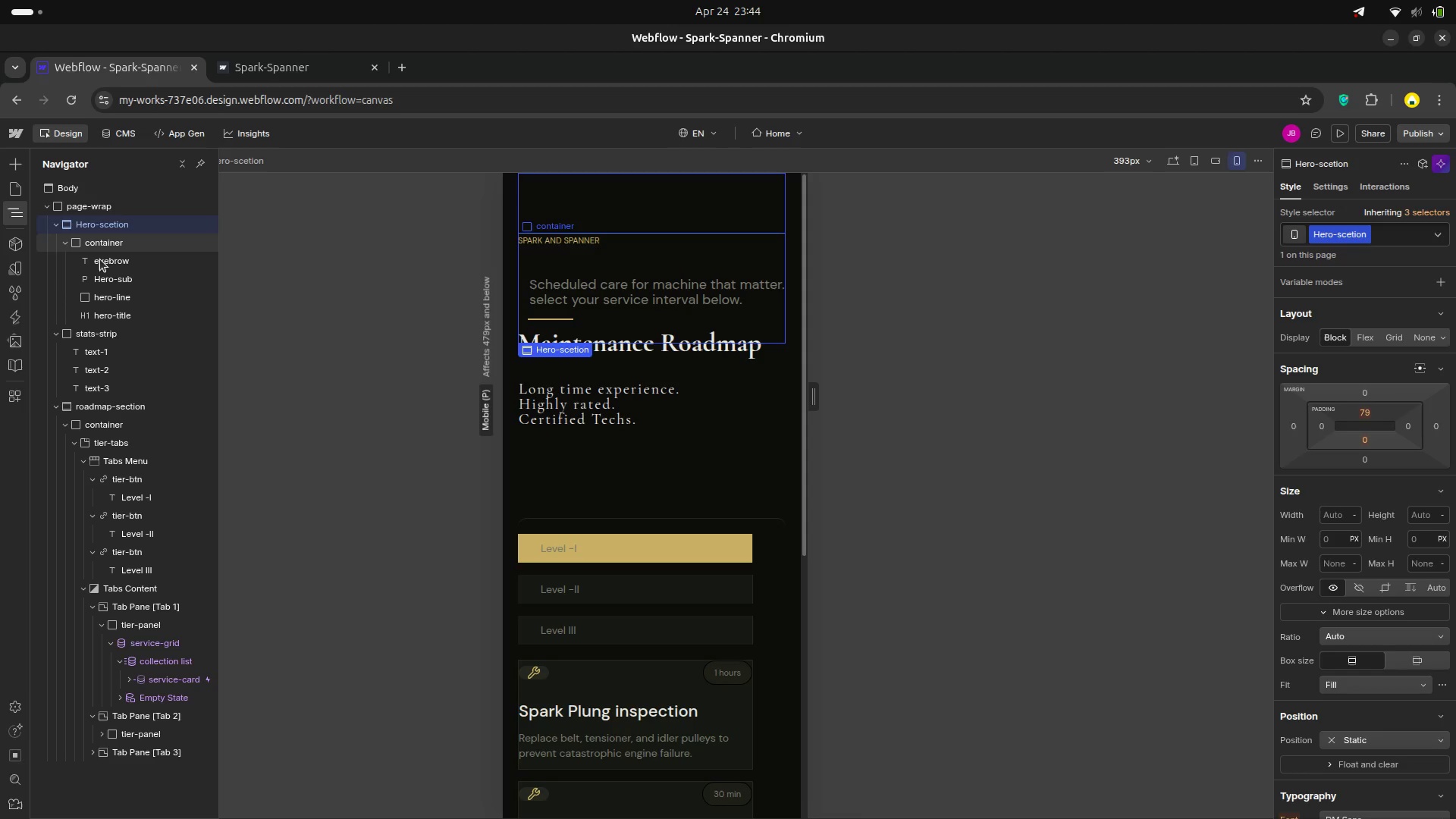 
left_click([101, 260])
 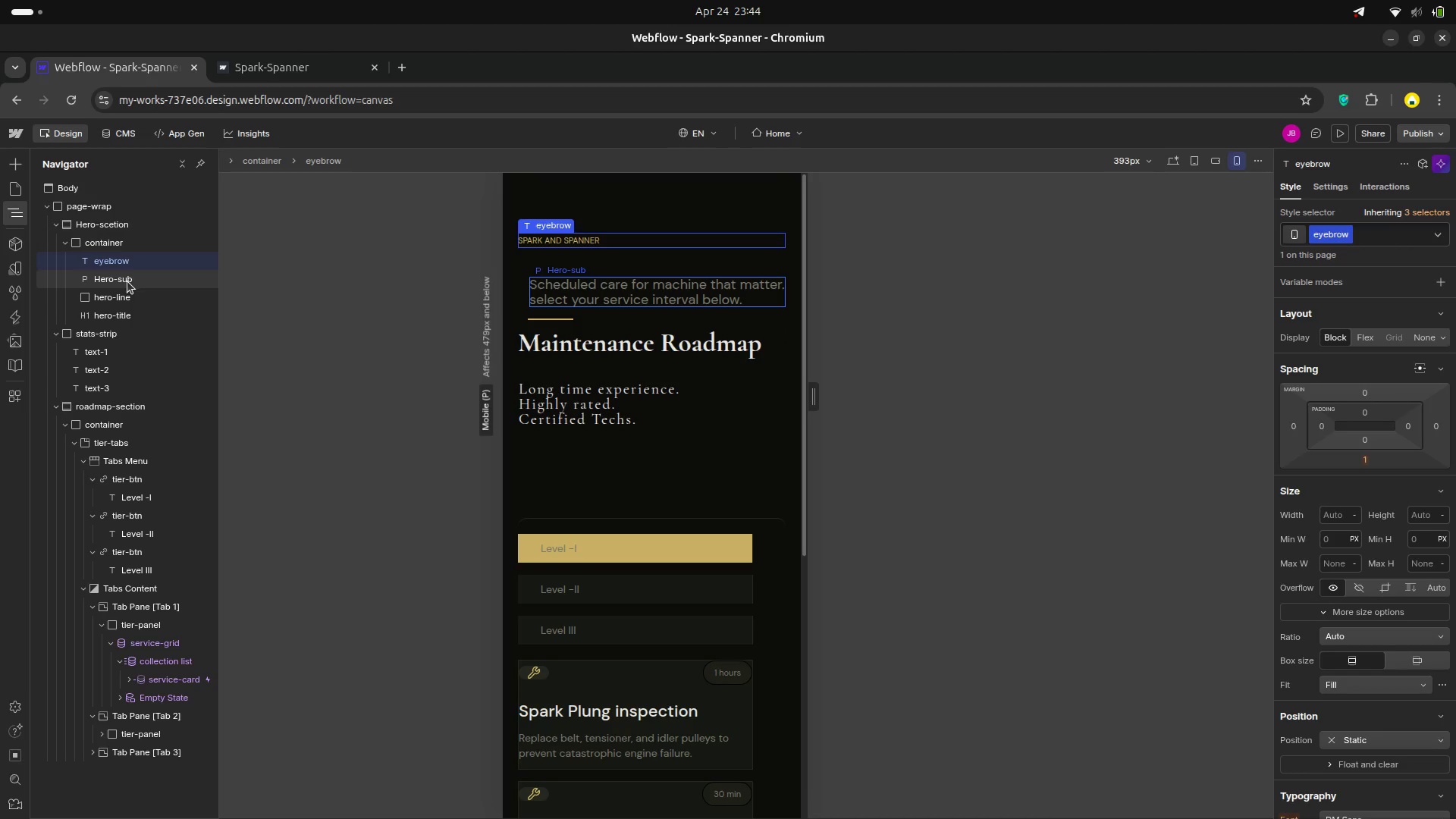 
wait(5.58)
 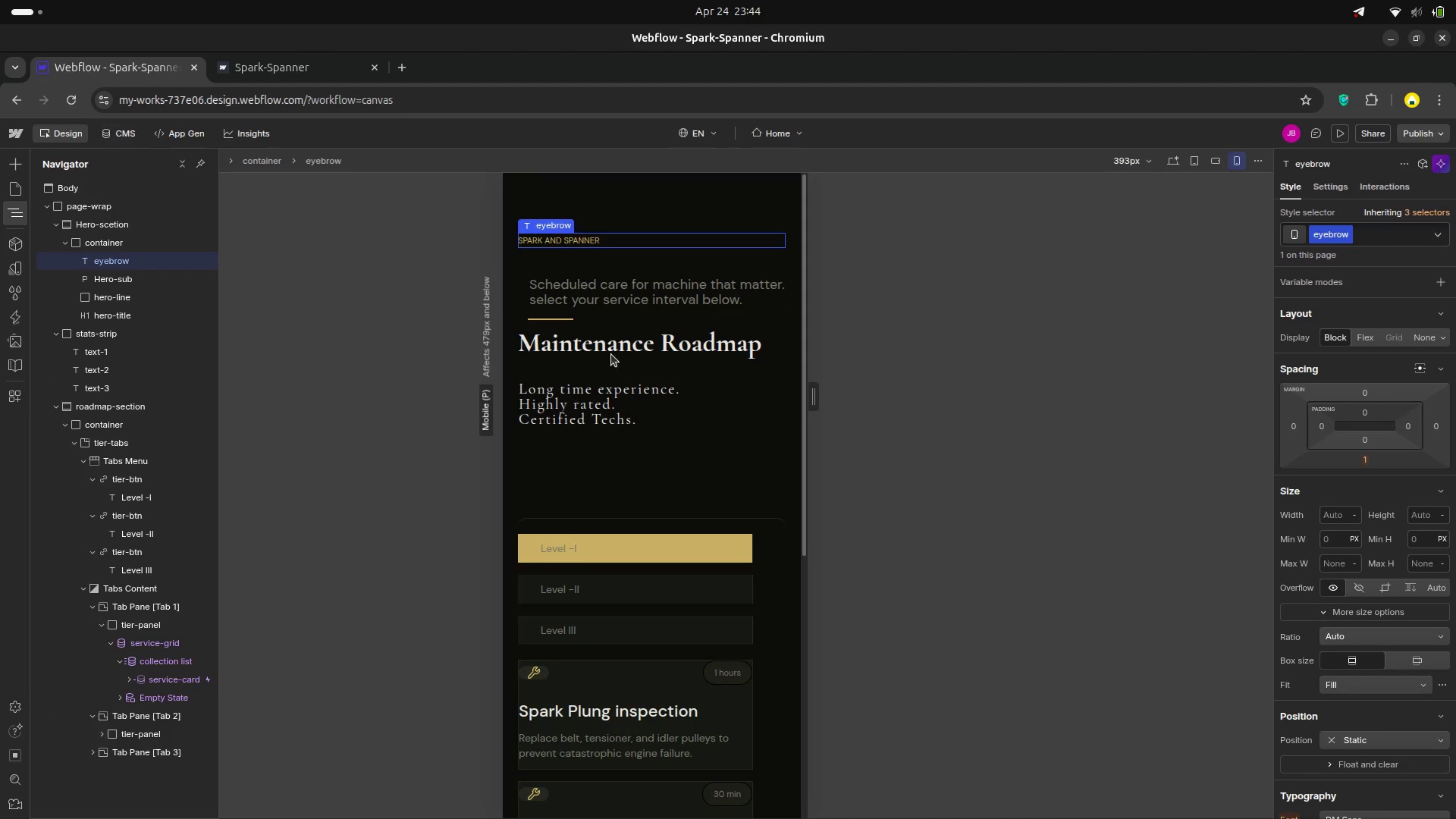 
left_click([120, 265])
 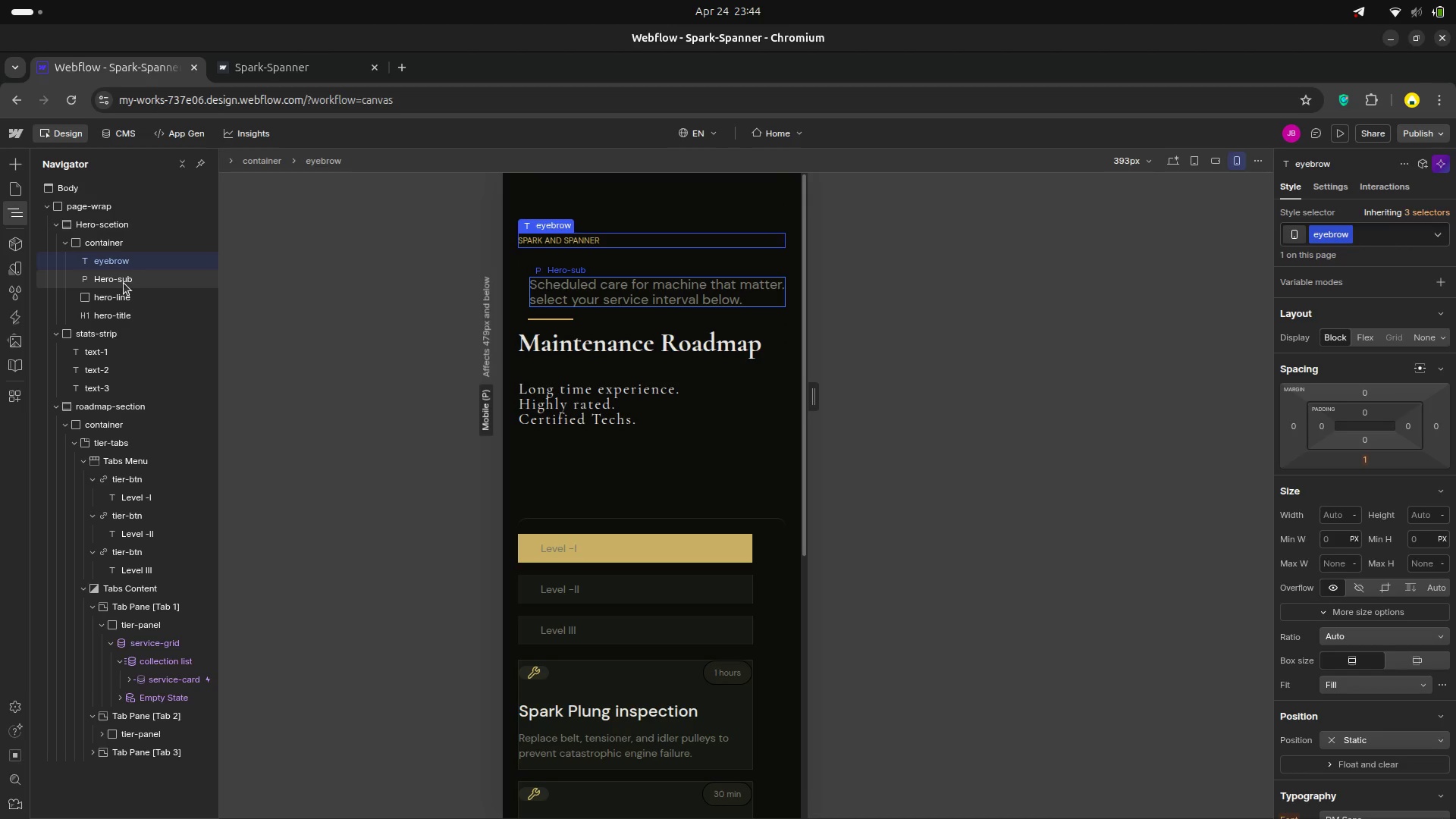 
left_click([124, 283])
 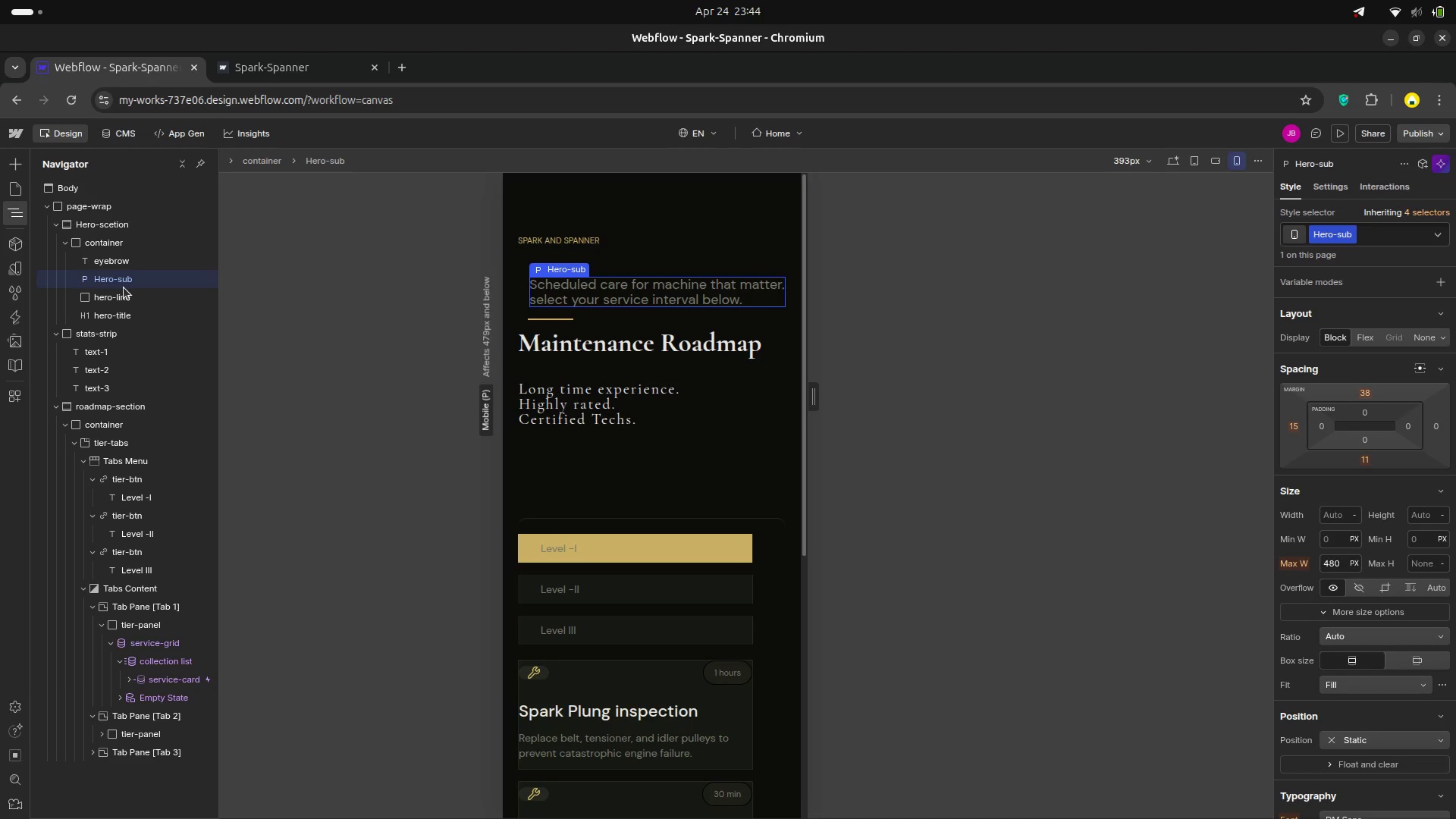 
left_click([124, 295])
 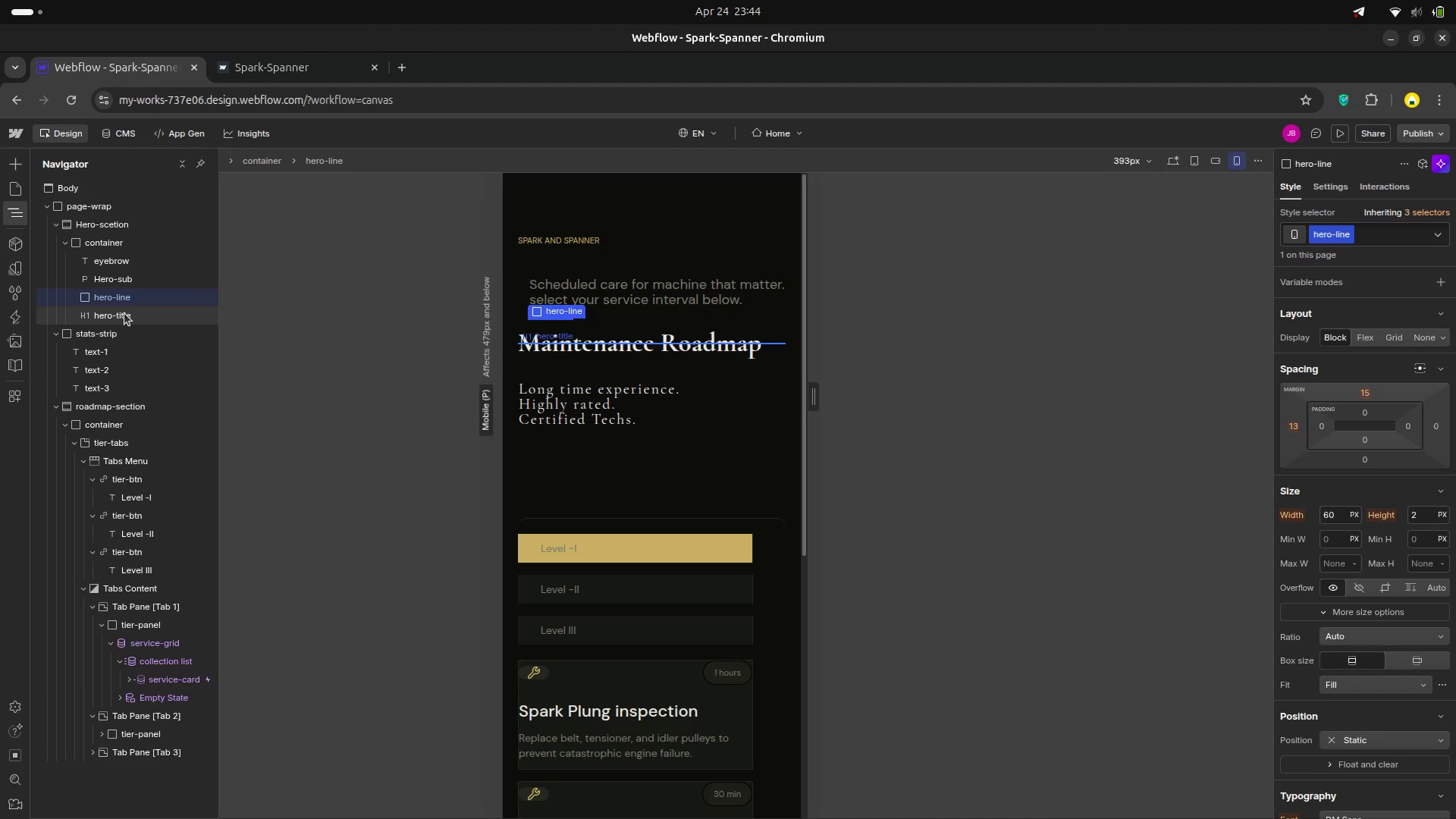 
left_click([124, 313])
 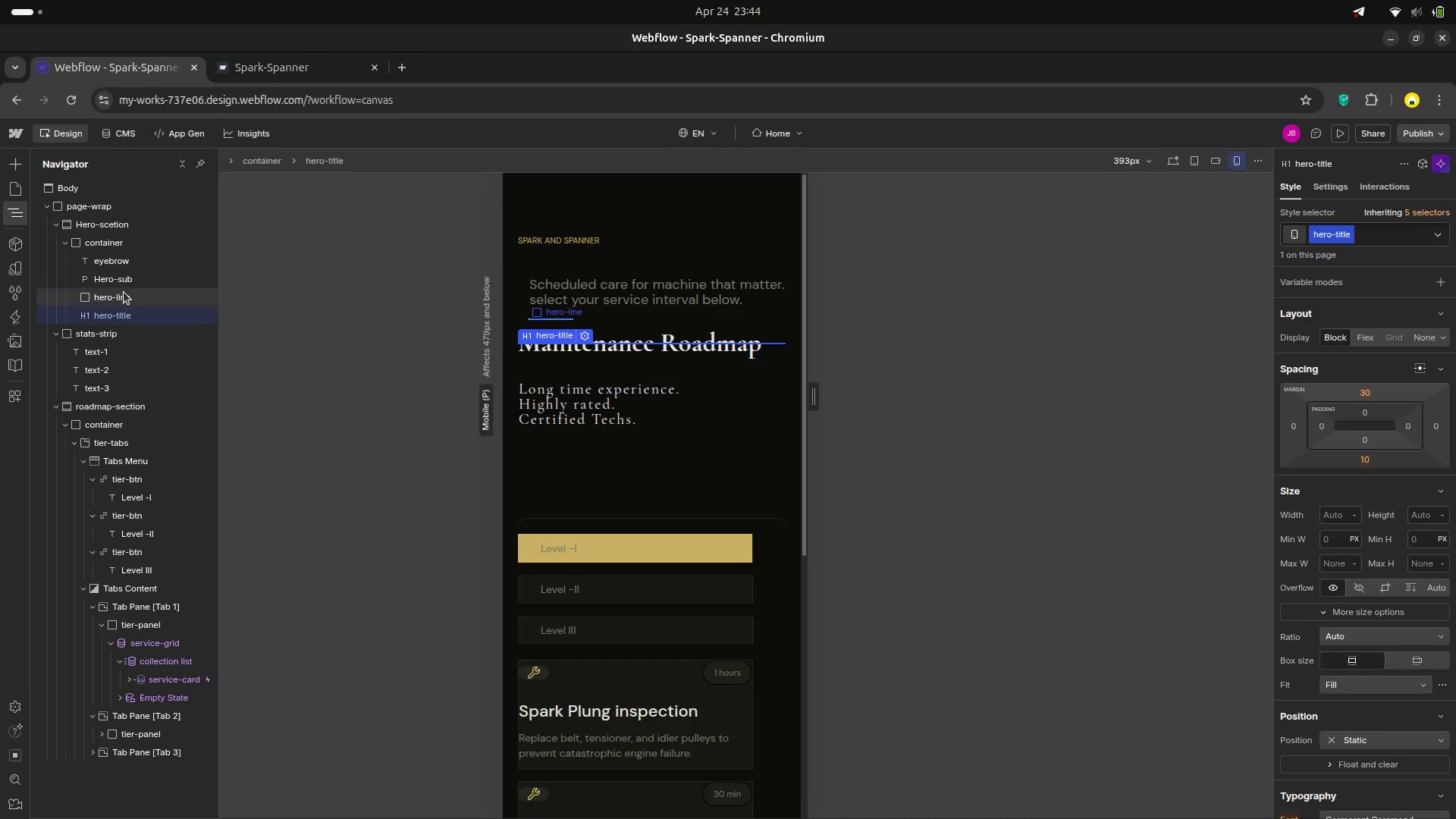 
wait(9.42)
 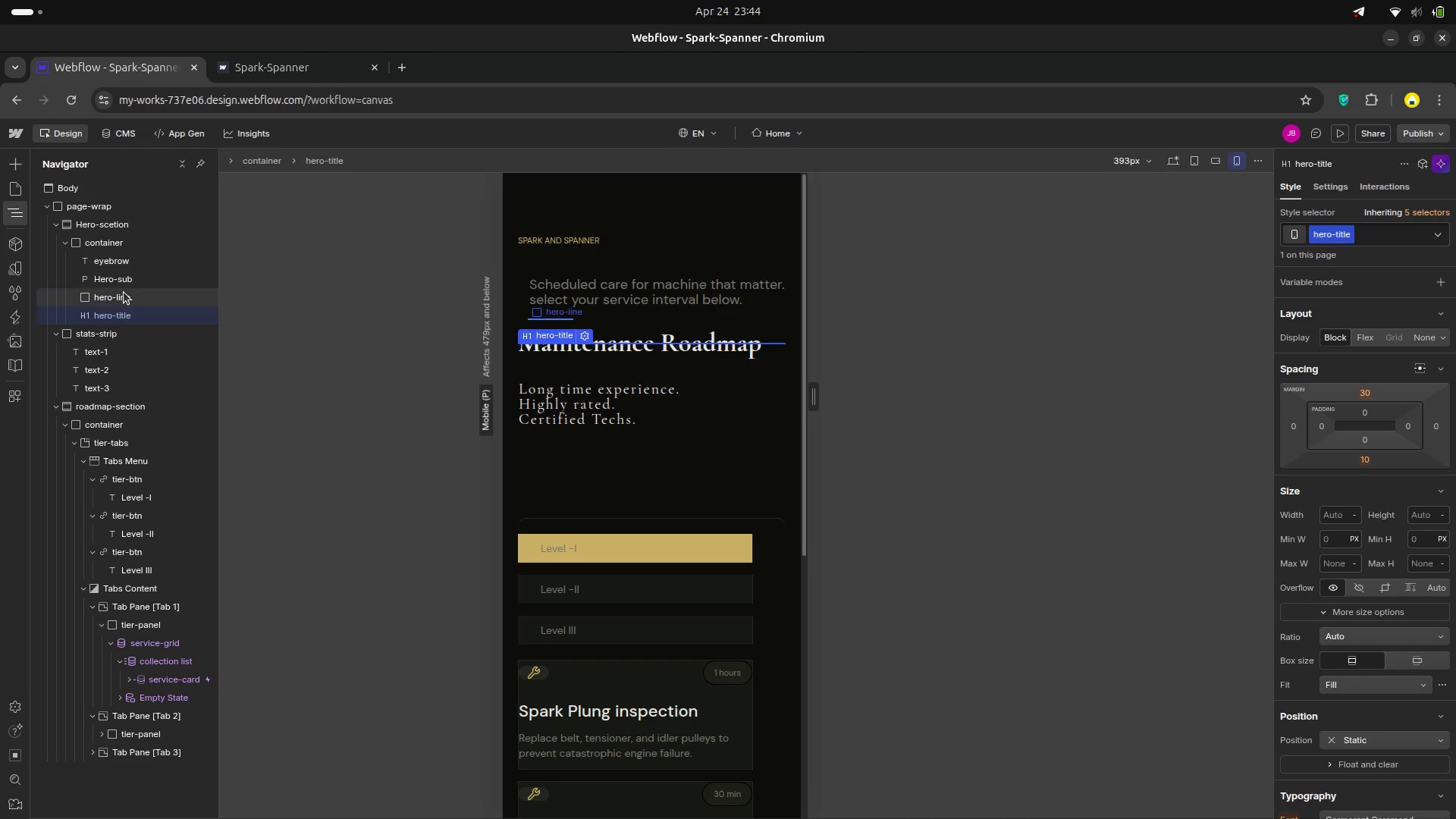 
hold_key(key=AltLeft, duration=4.5)
left_click_drag(start_coordinate=[1361, 427], to_coordinate=[1370, 382])
 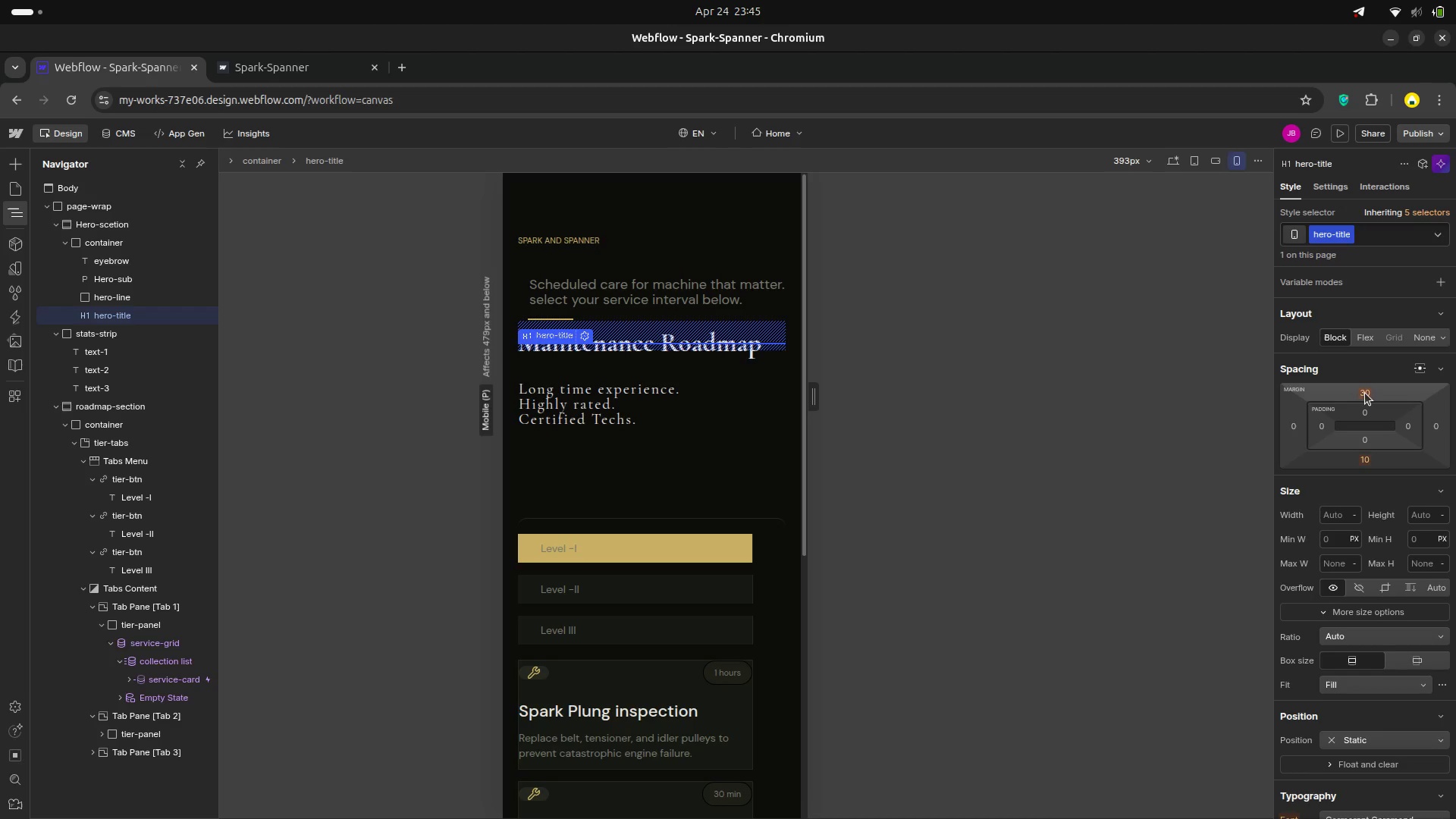 
left_click([1368, 391])
 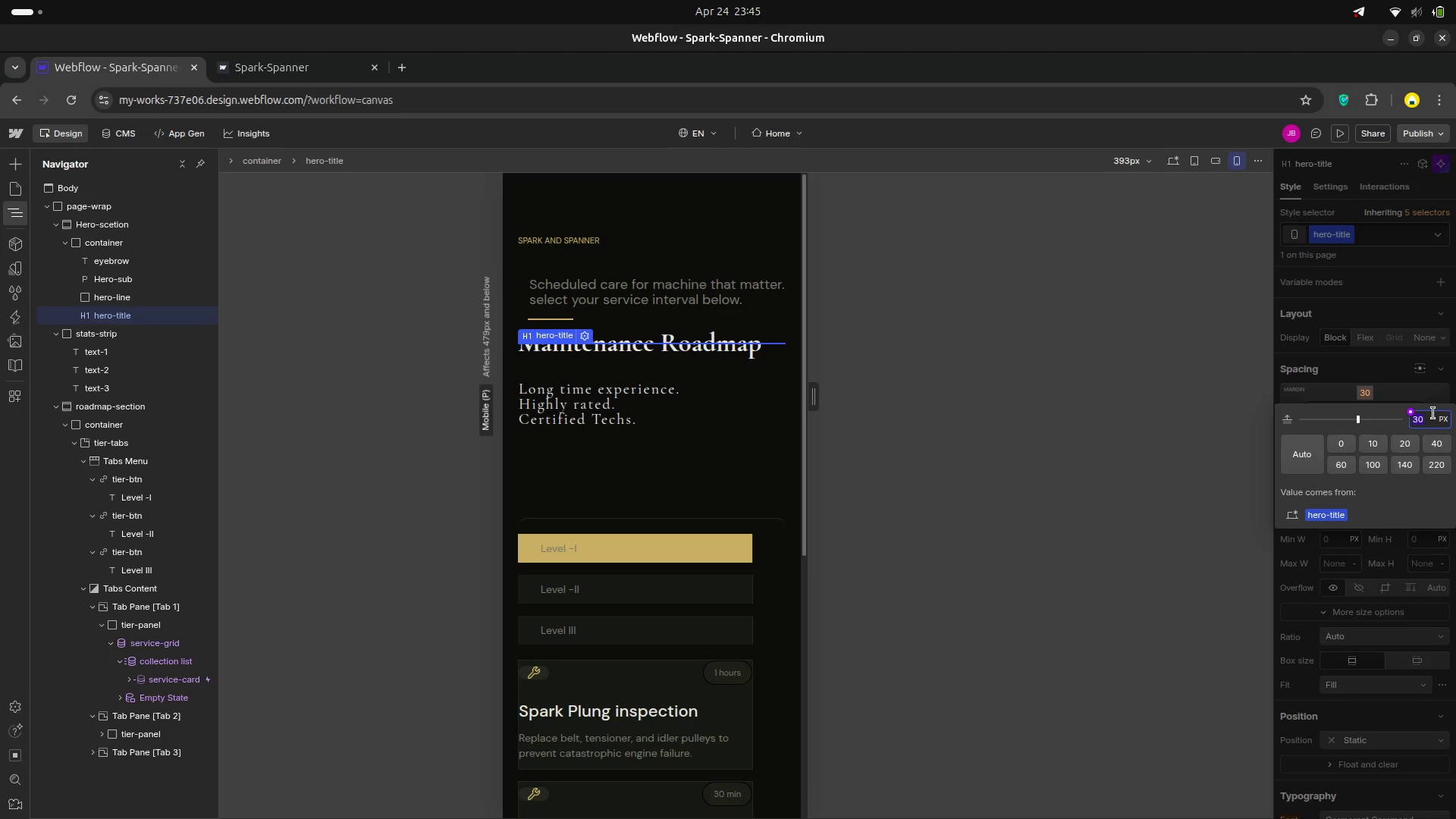 
mouse_move([1406, 438])
 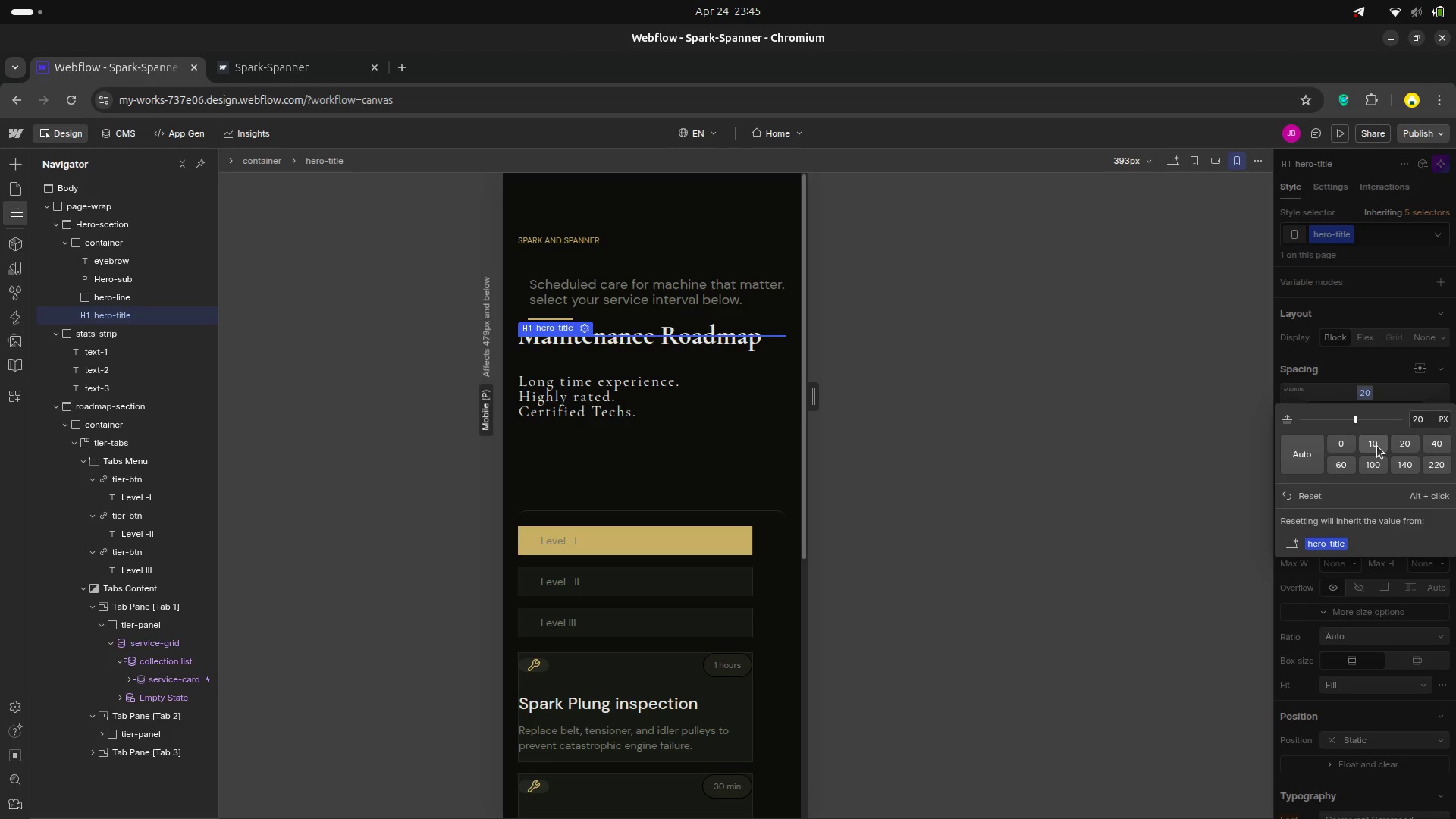 
left_click([1377, 446])
 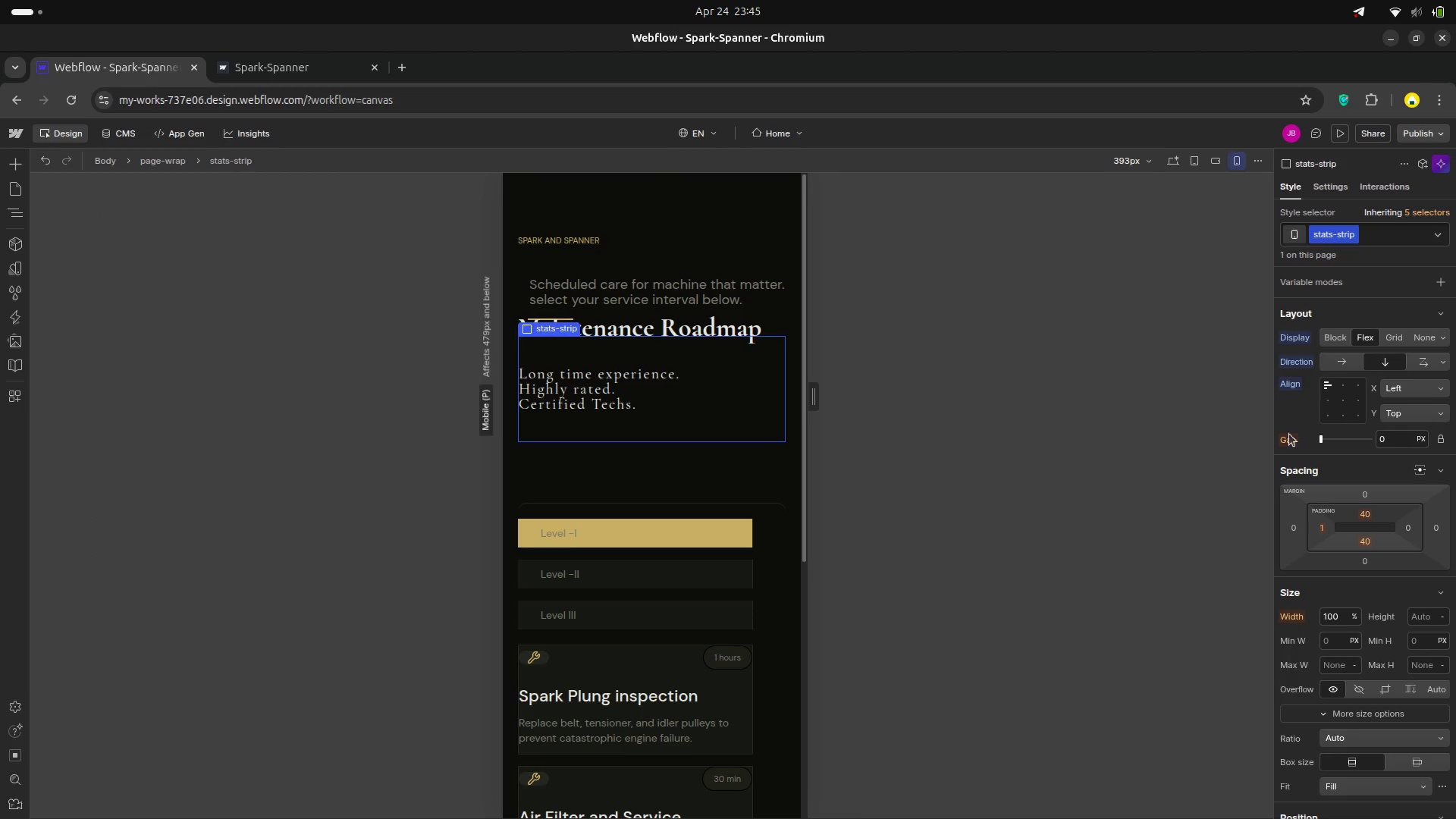 
wait(11.08)
 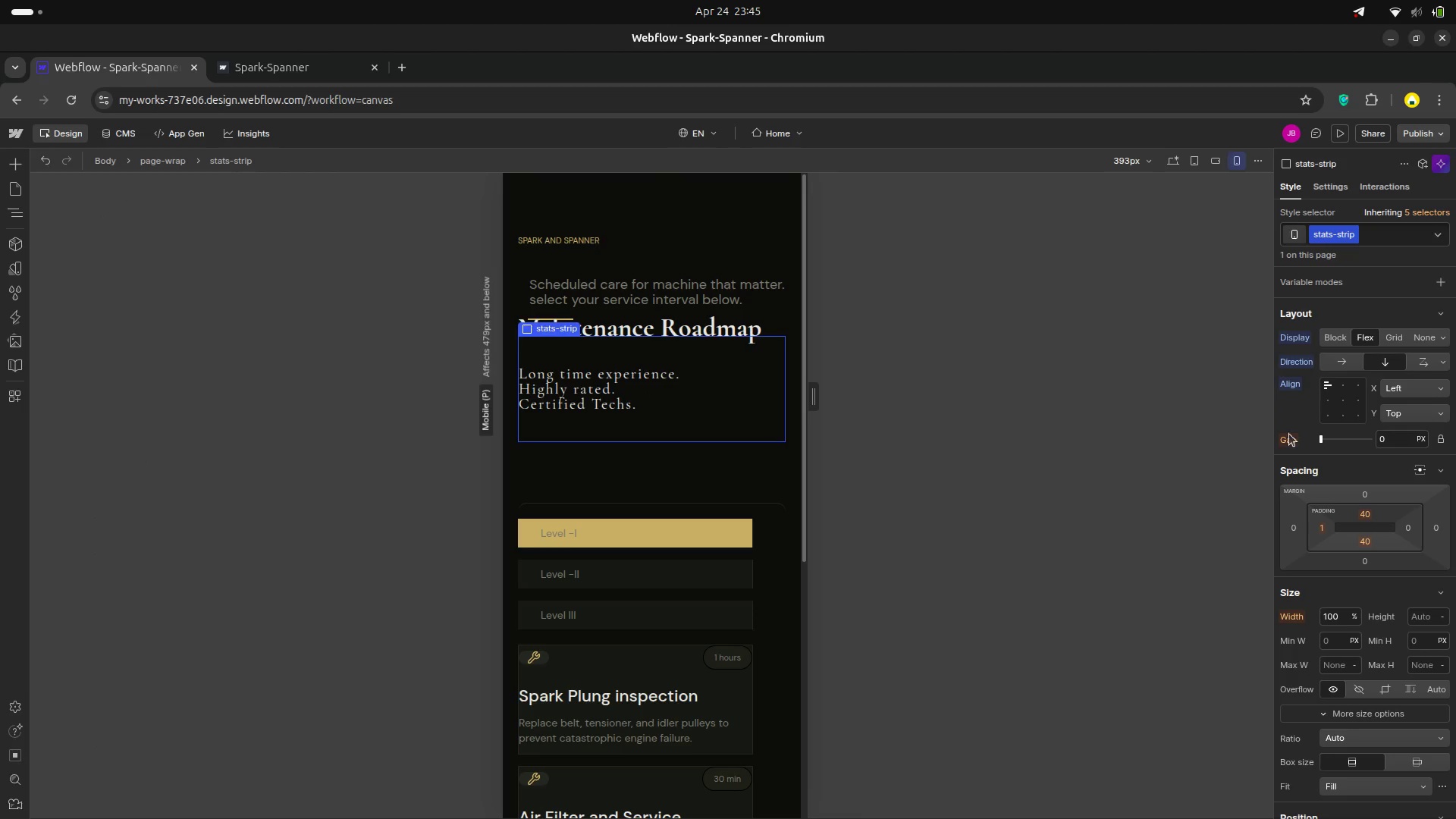 
hold_key(key=AltLeft, duration=7.08)
left_click_drag(start_coordinate=[1365, 523], to_coordinate=[1373, 513])
 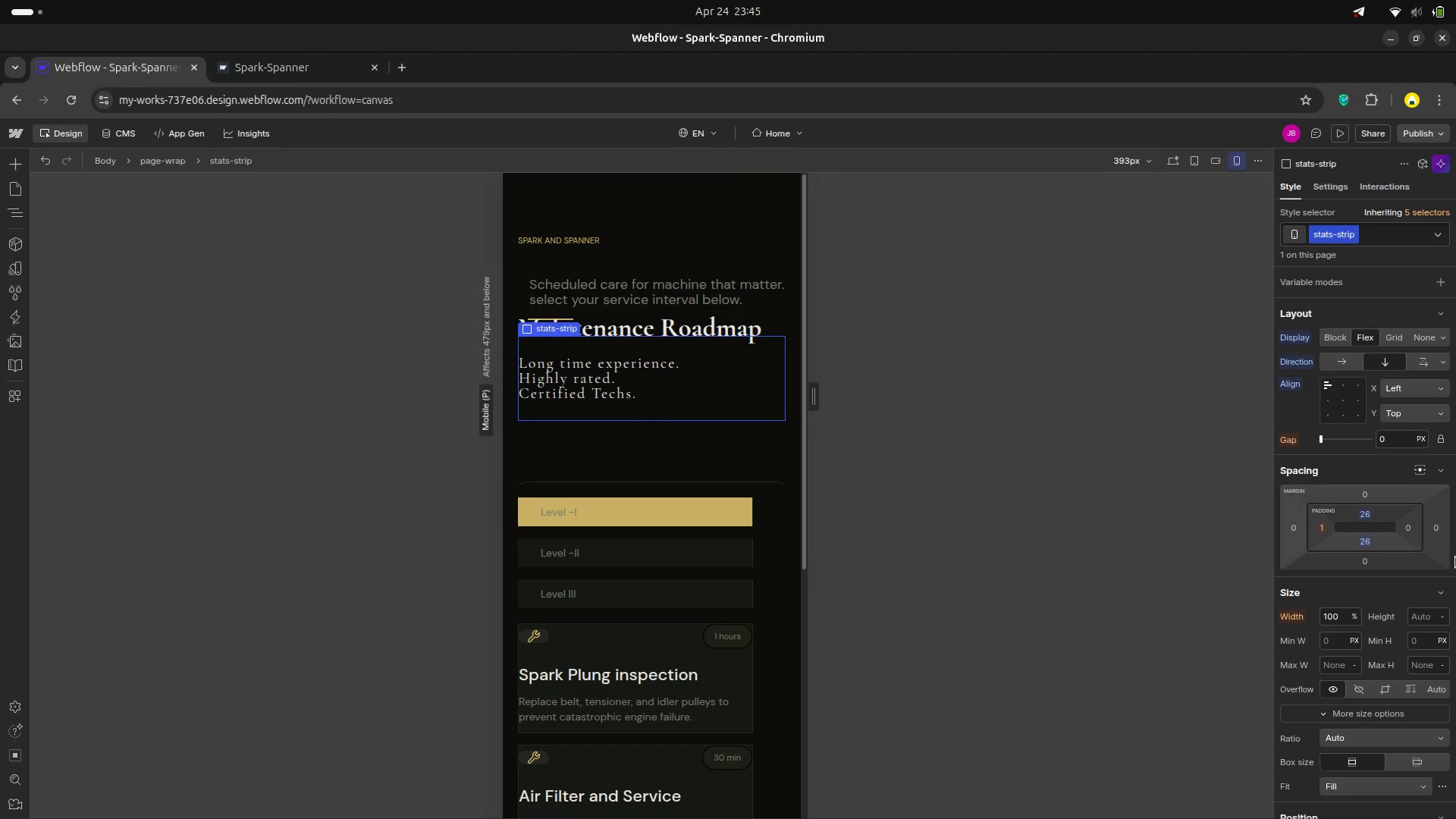 
hold_key(key=AltLeft, duration=1.13)
left_click([1376, 536])
 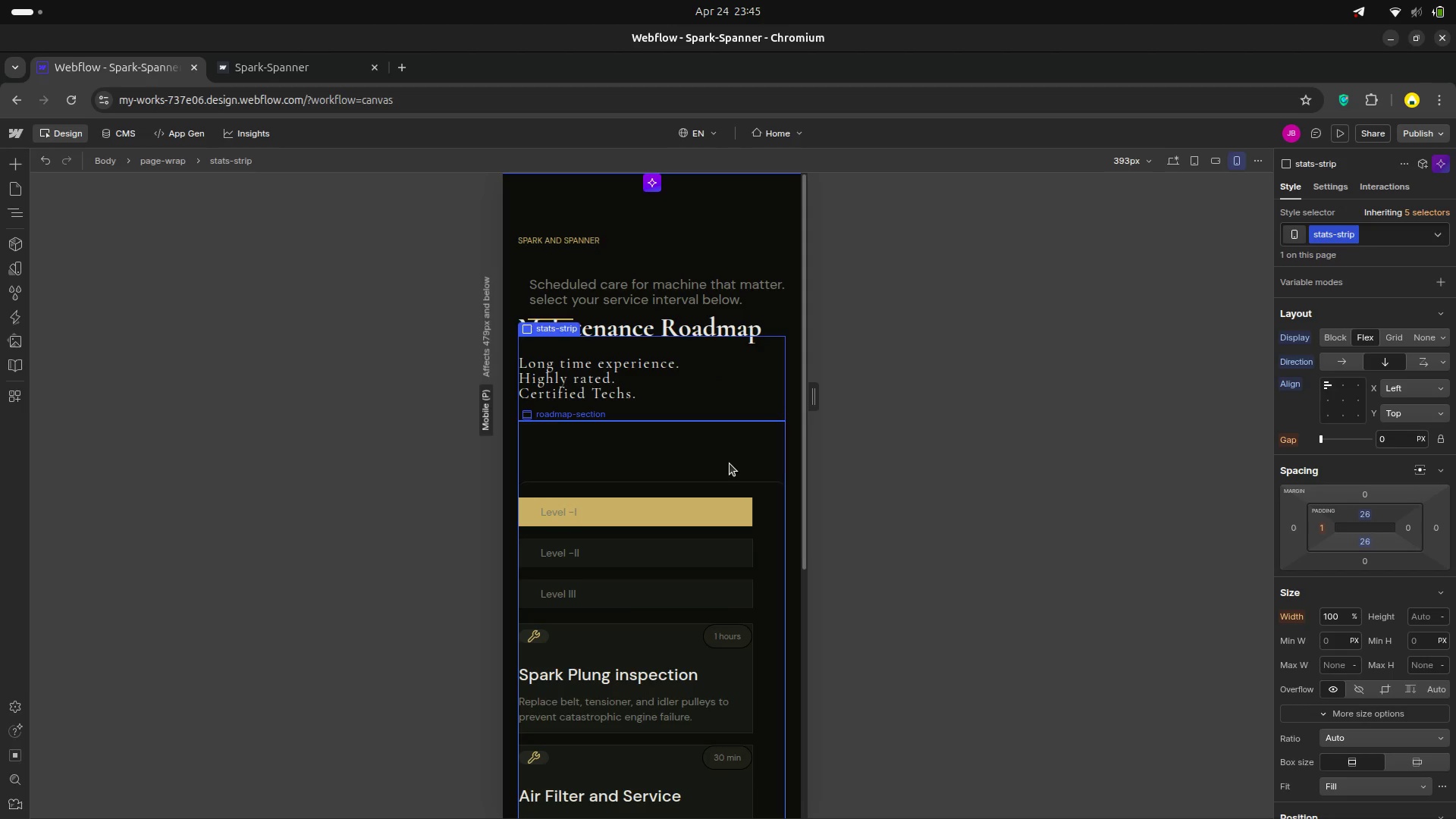 
left_click([730, 463])
 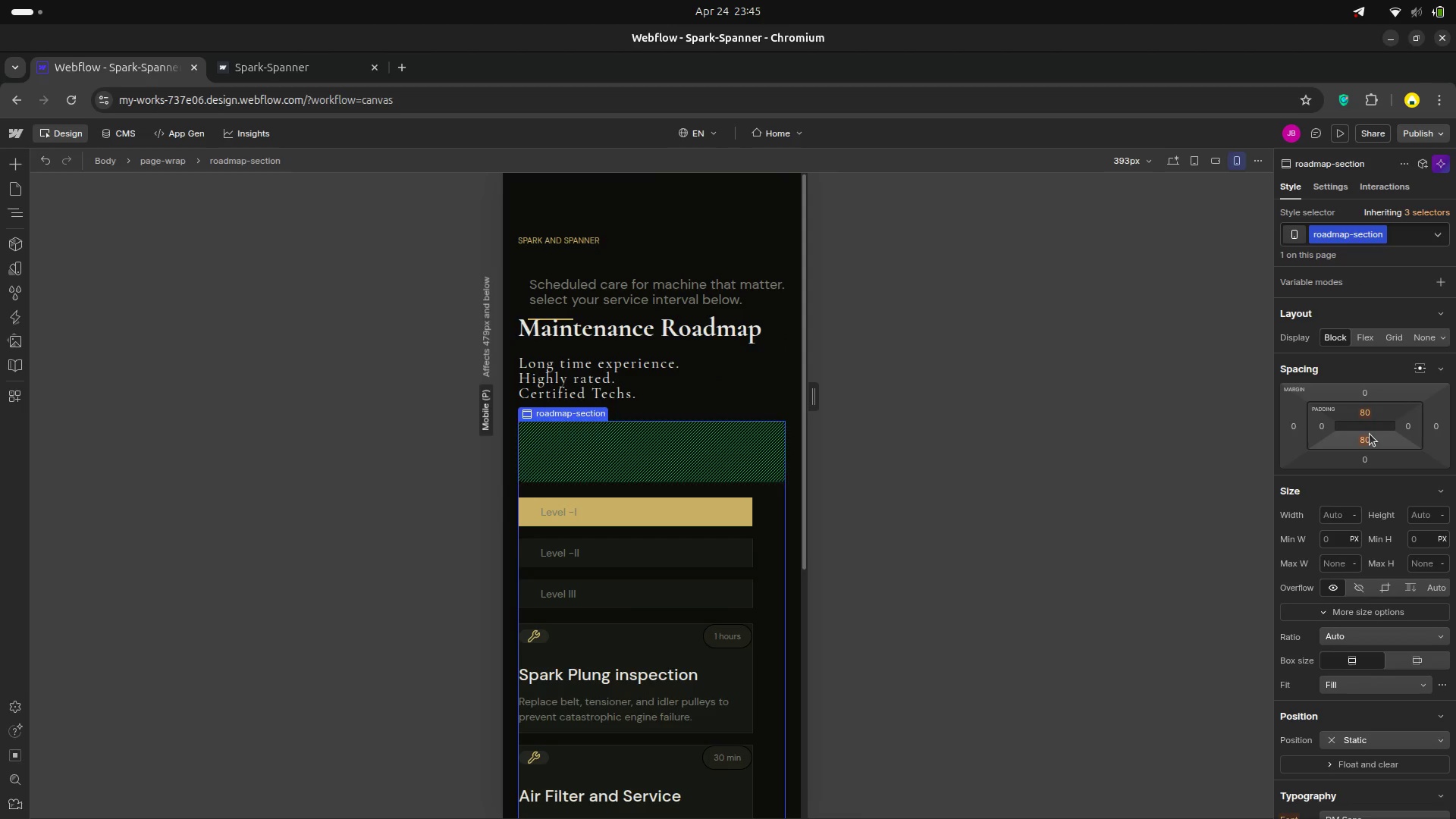 
hold_key(key=AltLeft, duration=7.7)
left_click_drag(start_coordinate=[1368, 421], to_coordinate=[1364, 360])
 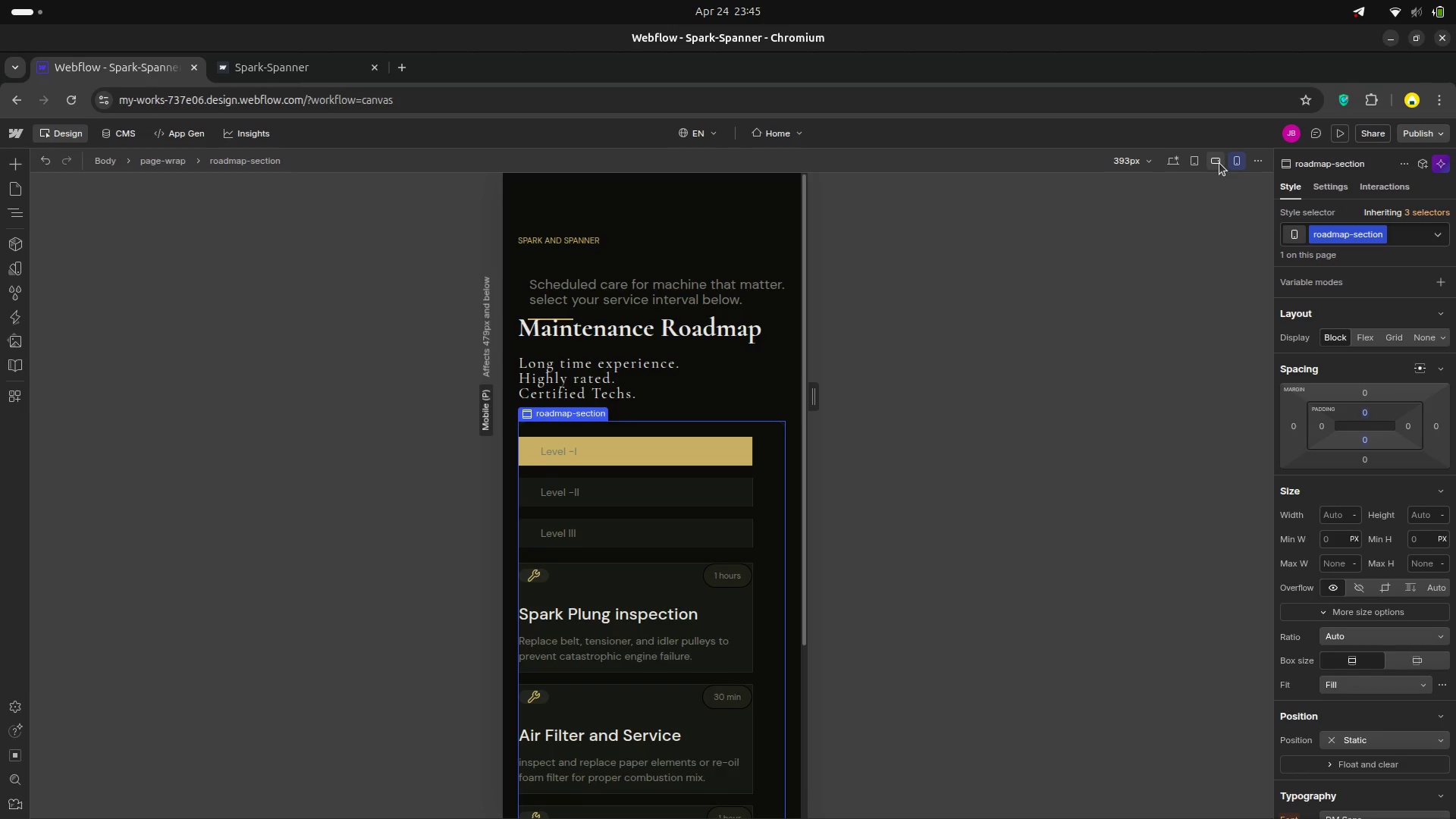 
left_click([1219, 163])
 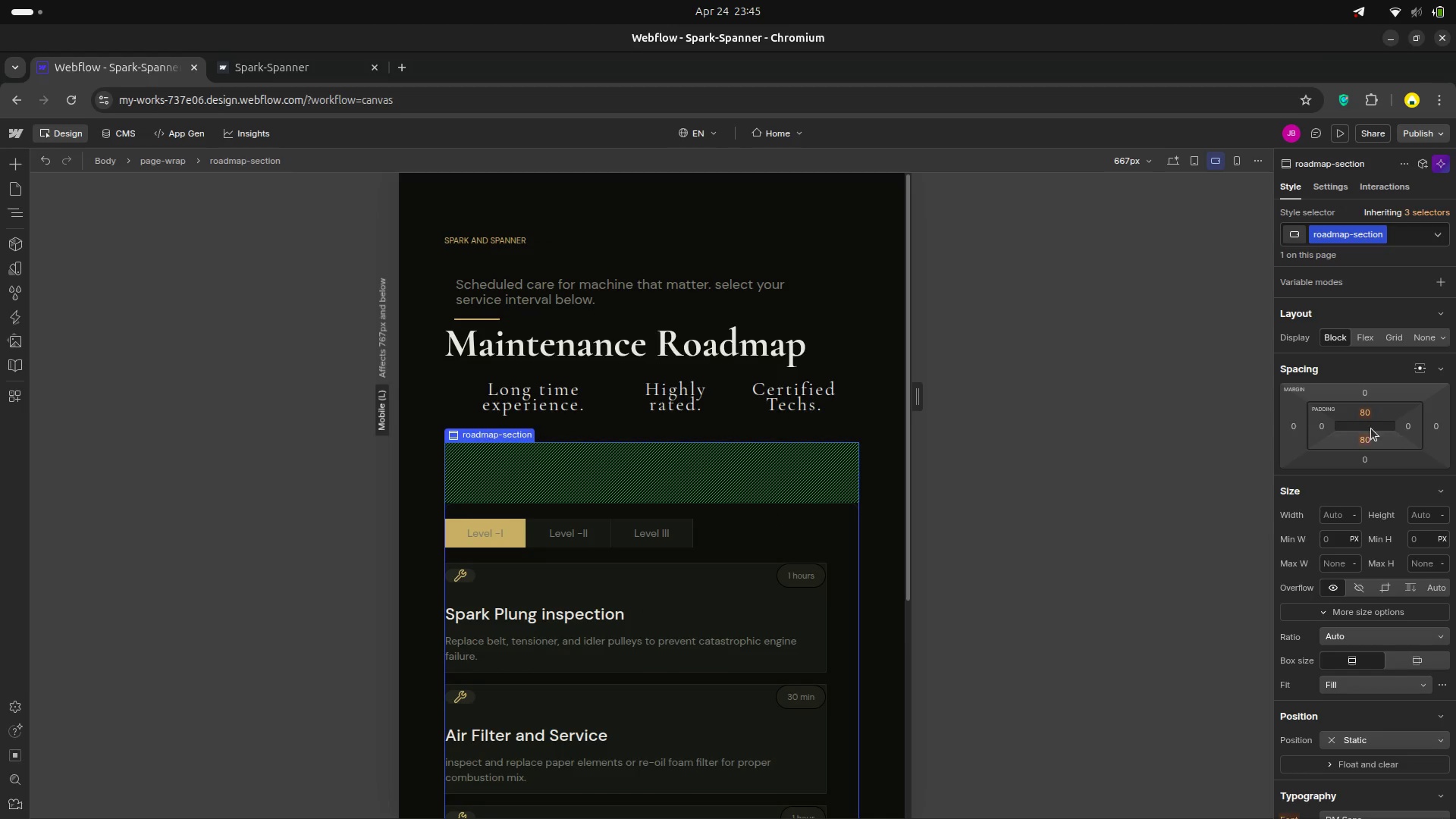 
hold_key(key=AltLeft, duration=4.14)
left_click_drag(start_coordinate=[1371, 425], to_coordinate=[1363, 416])
 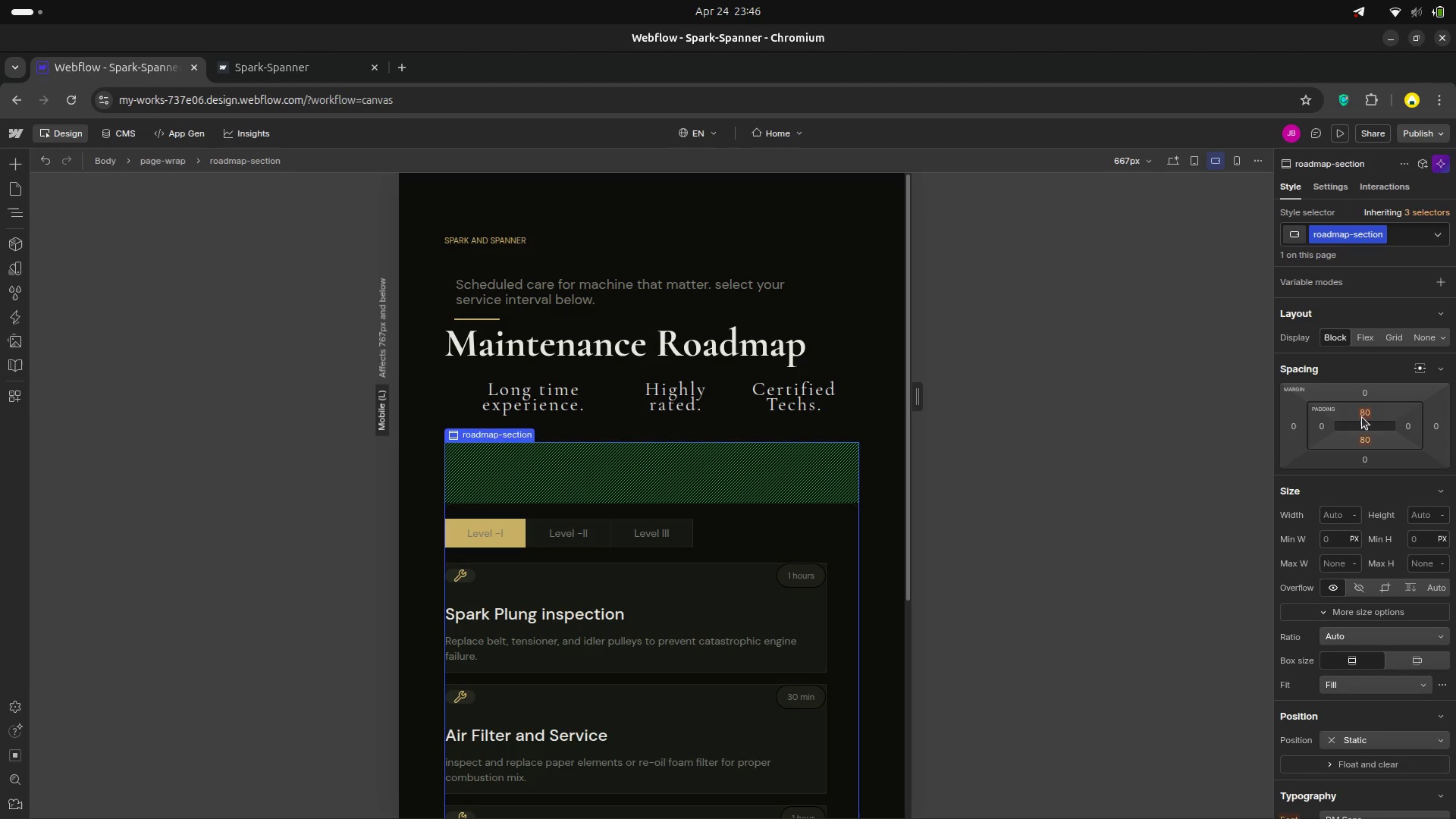 
hold_key(key=AltLeft, duration=8.85)
left_click_drag(start_coordinate=[1374, 420], to_coordinate=[1373, 350])
 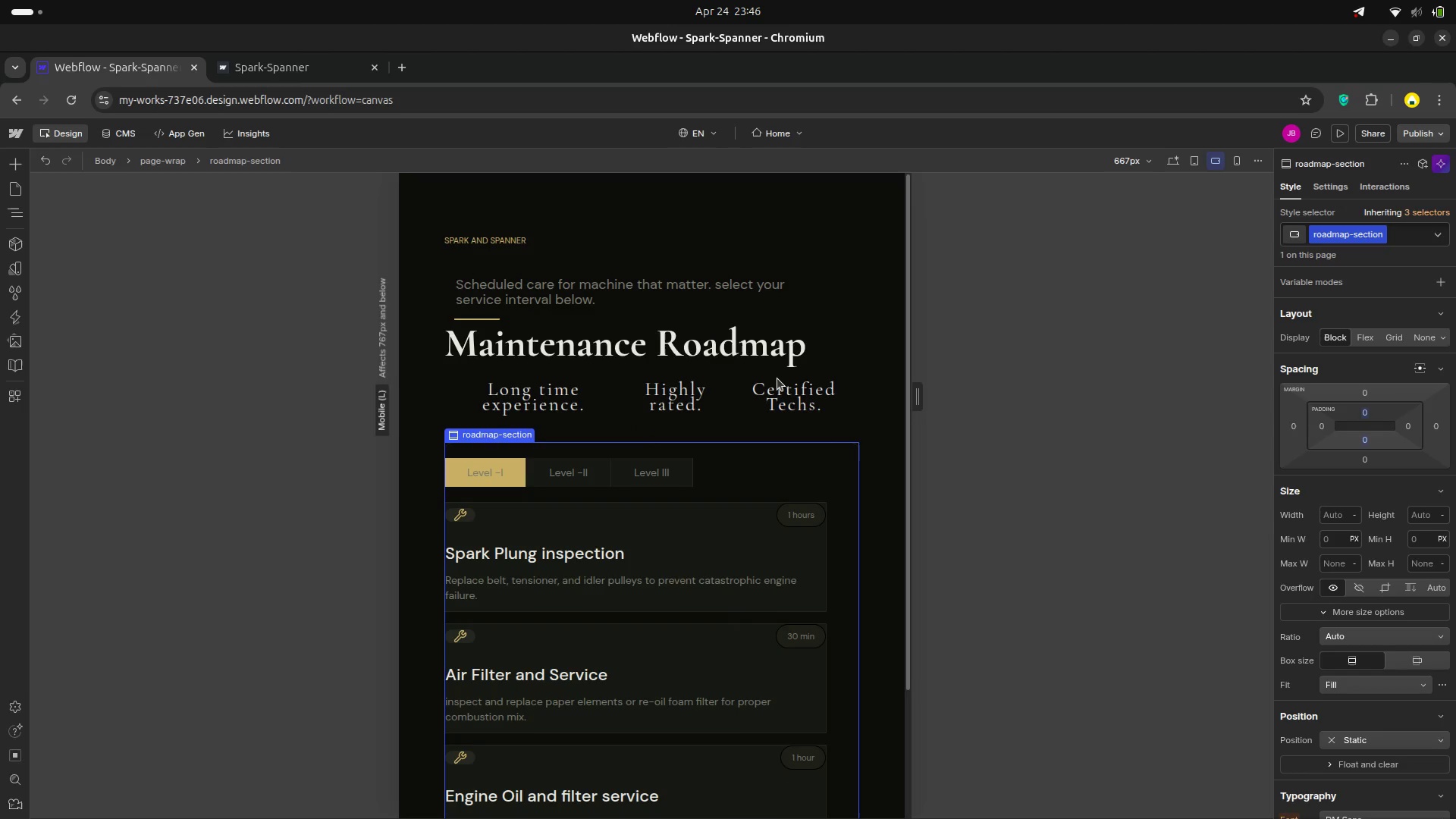 
left_click_drag(start_coordinate=[763, 367], to_coordinate=[780, 334])
 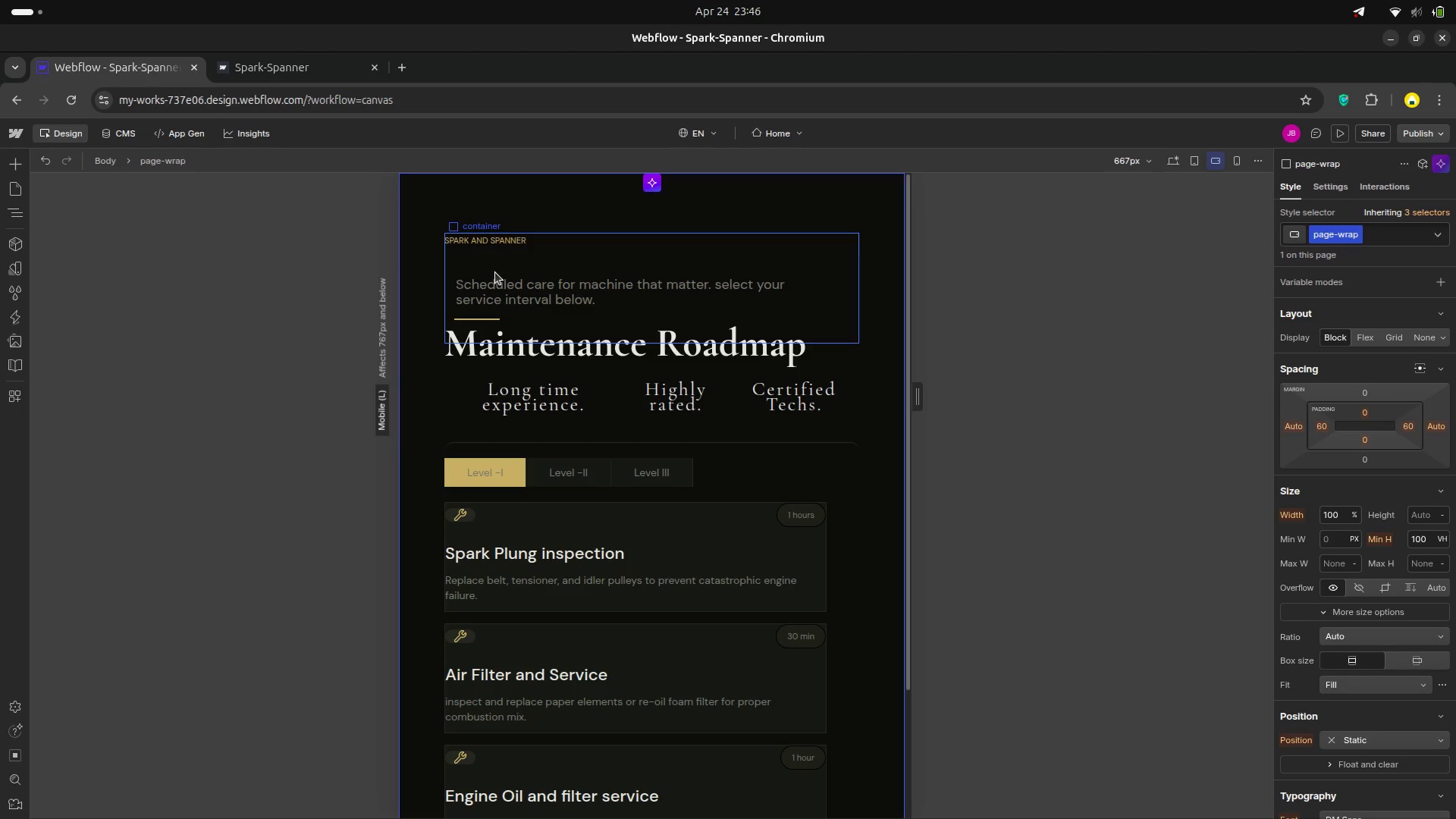 
left_click([495, 272])
 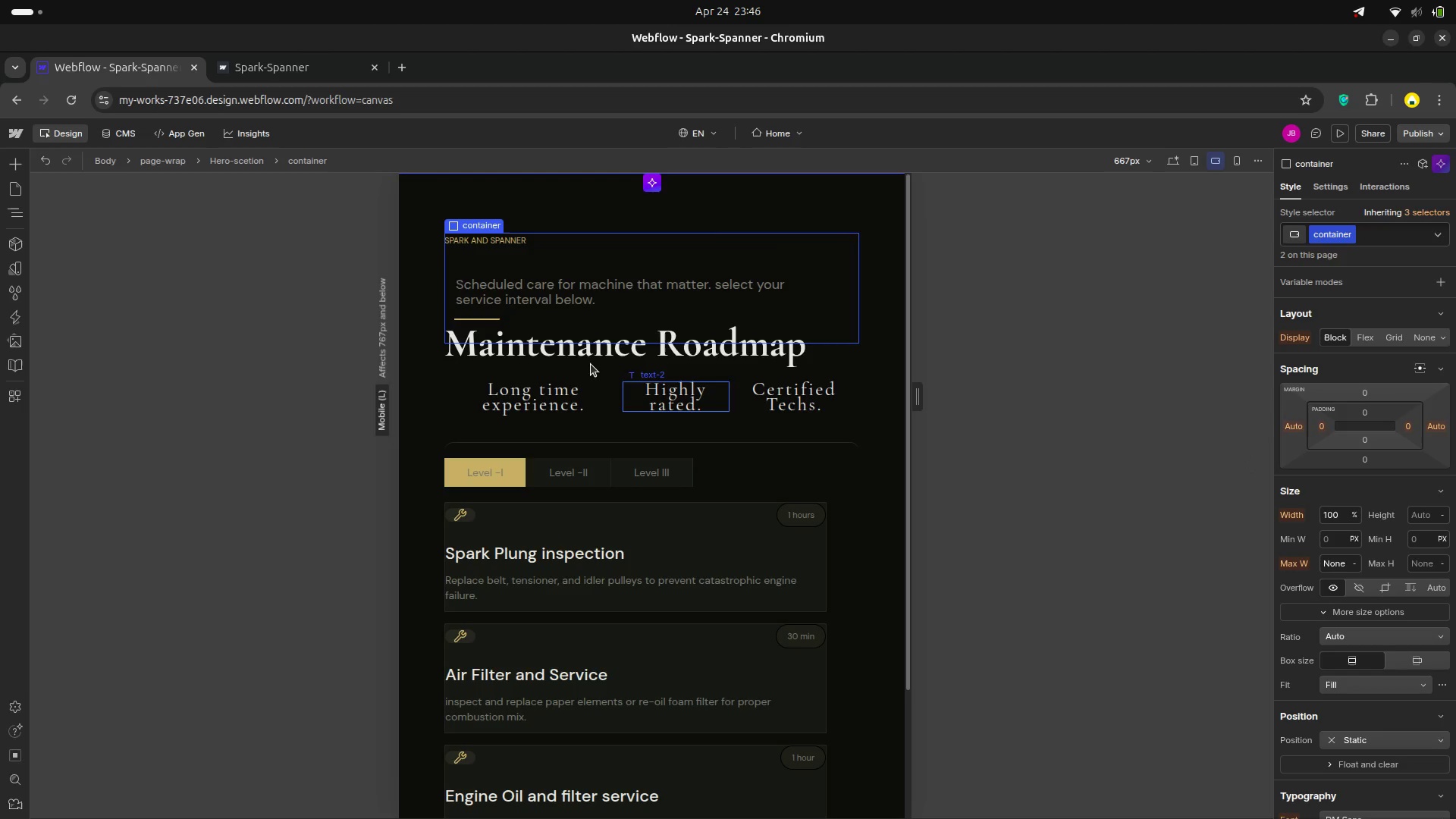 
wait(6.06)
 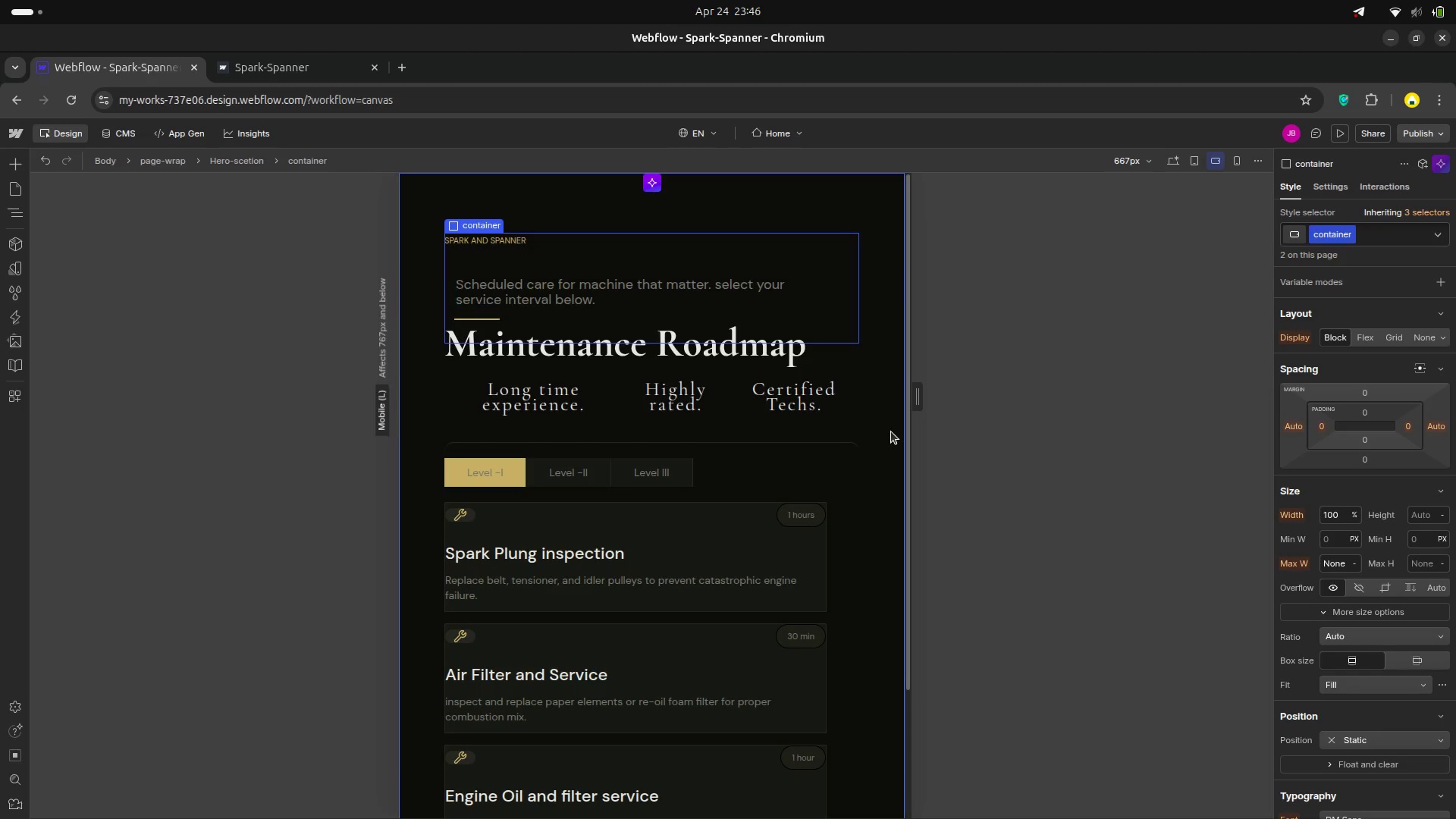 
left_click([475, 240])
 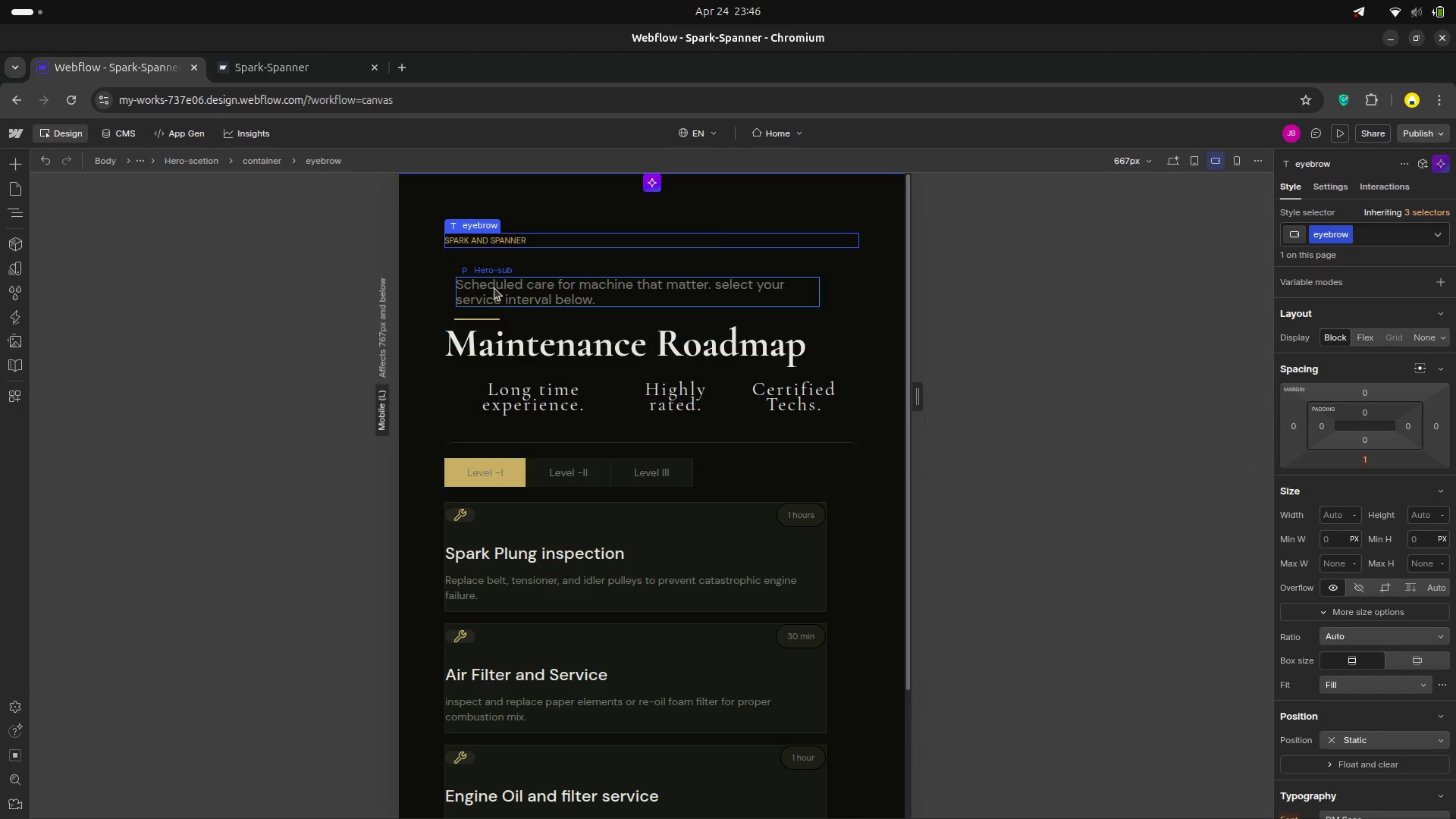 
left_click([497, 299])
 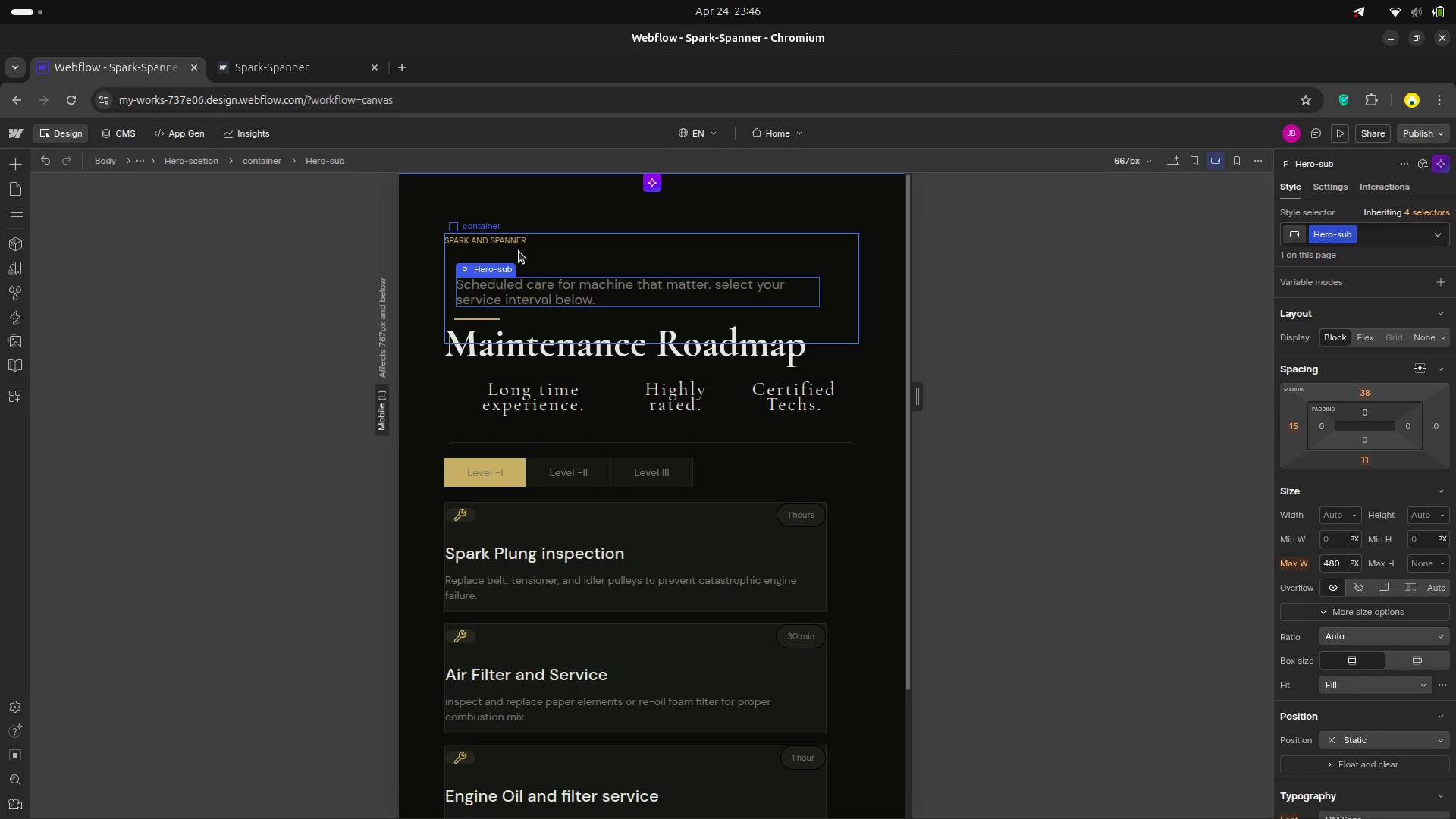 
left_click([519, 251])
 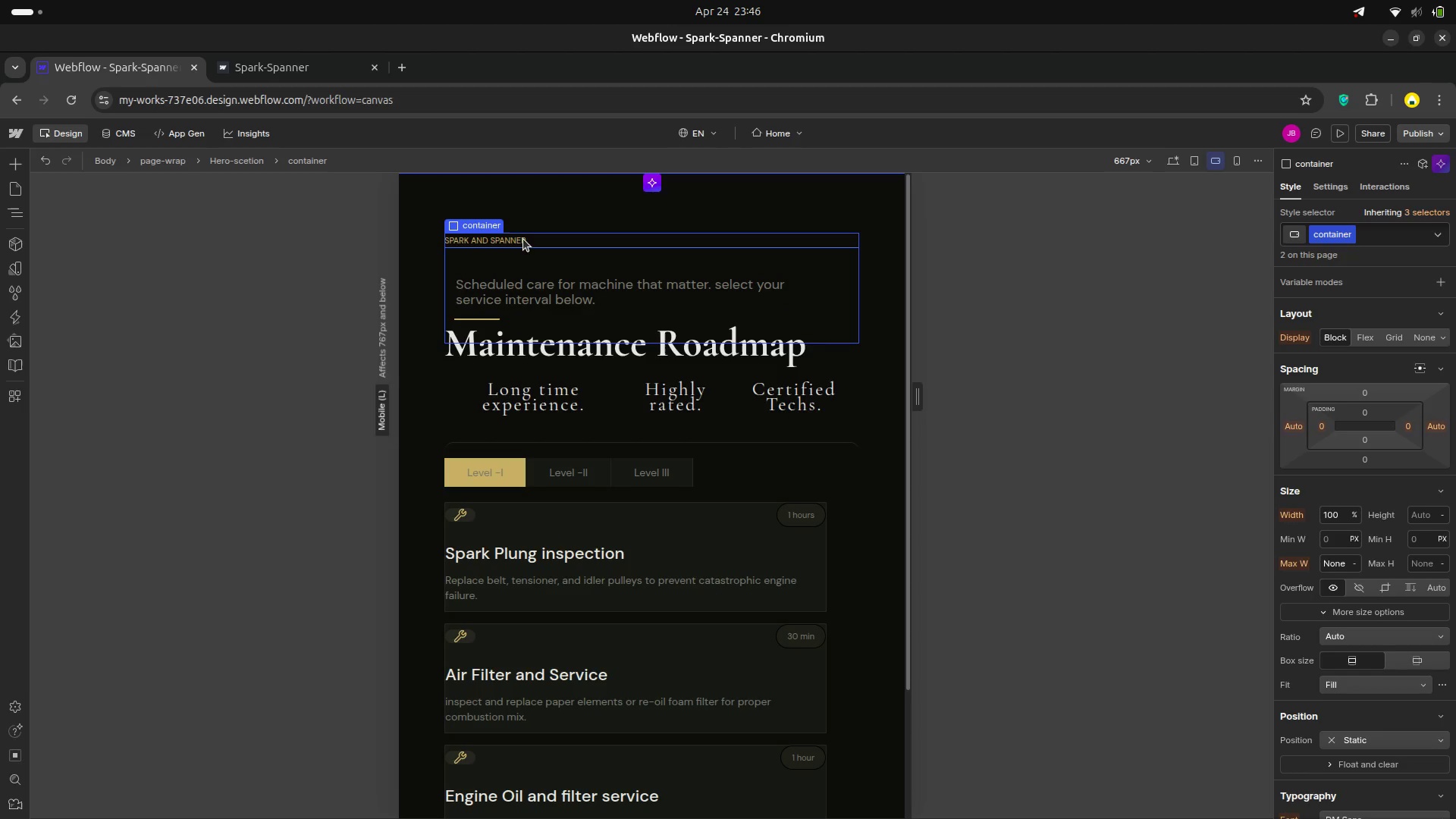 
left_click([515, 247])
 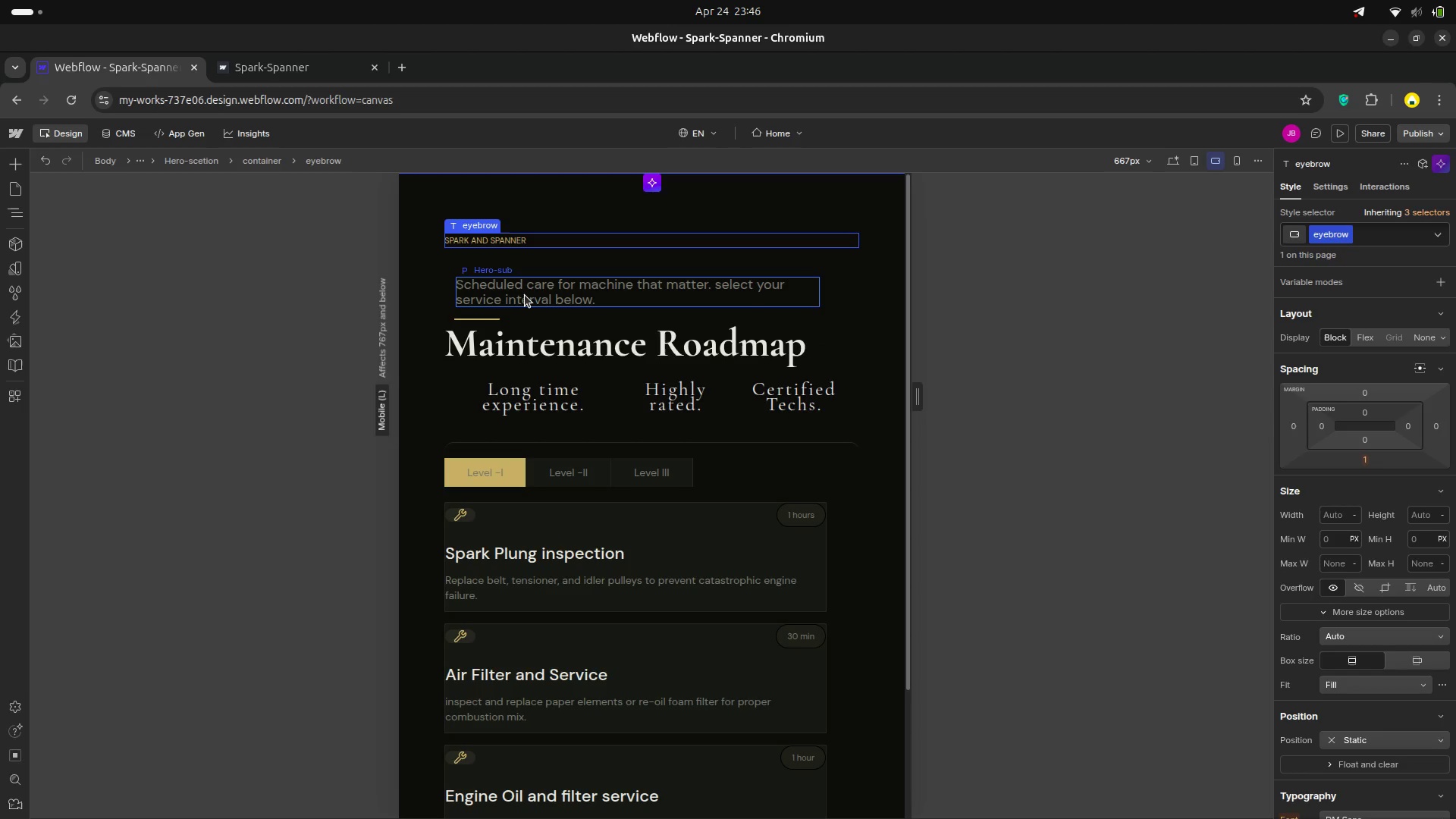 
left_click([525, 295])
 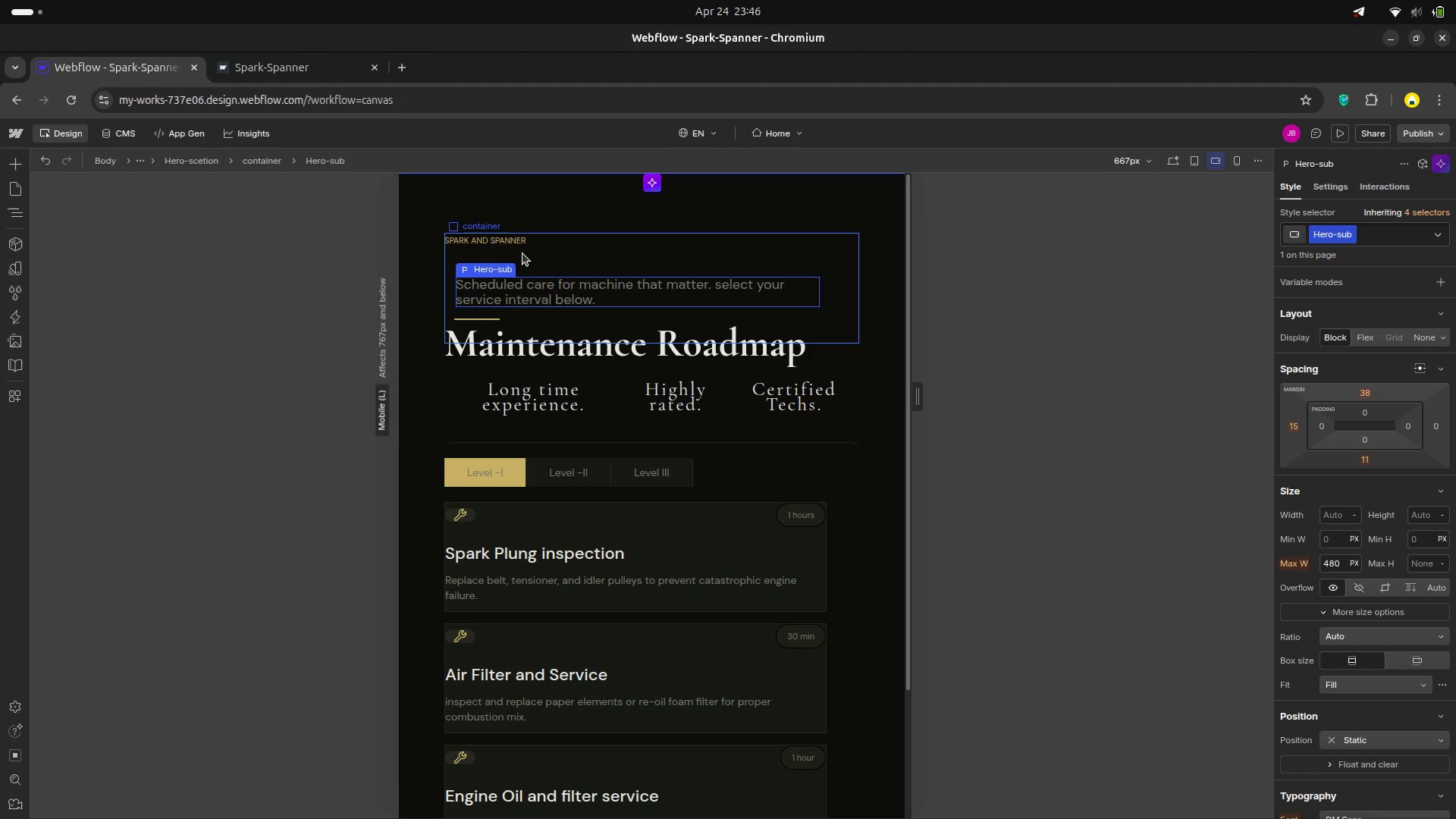 
left_click([522, 253])
 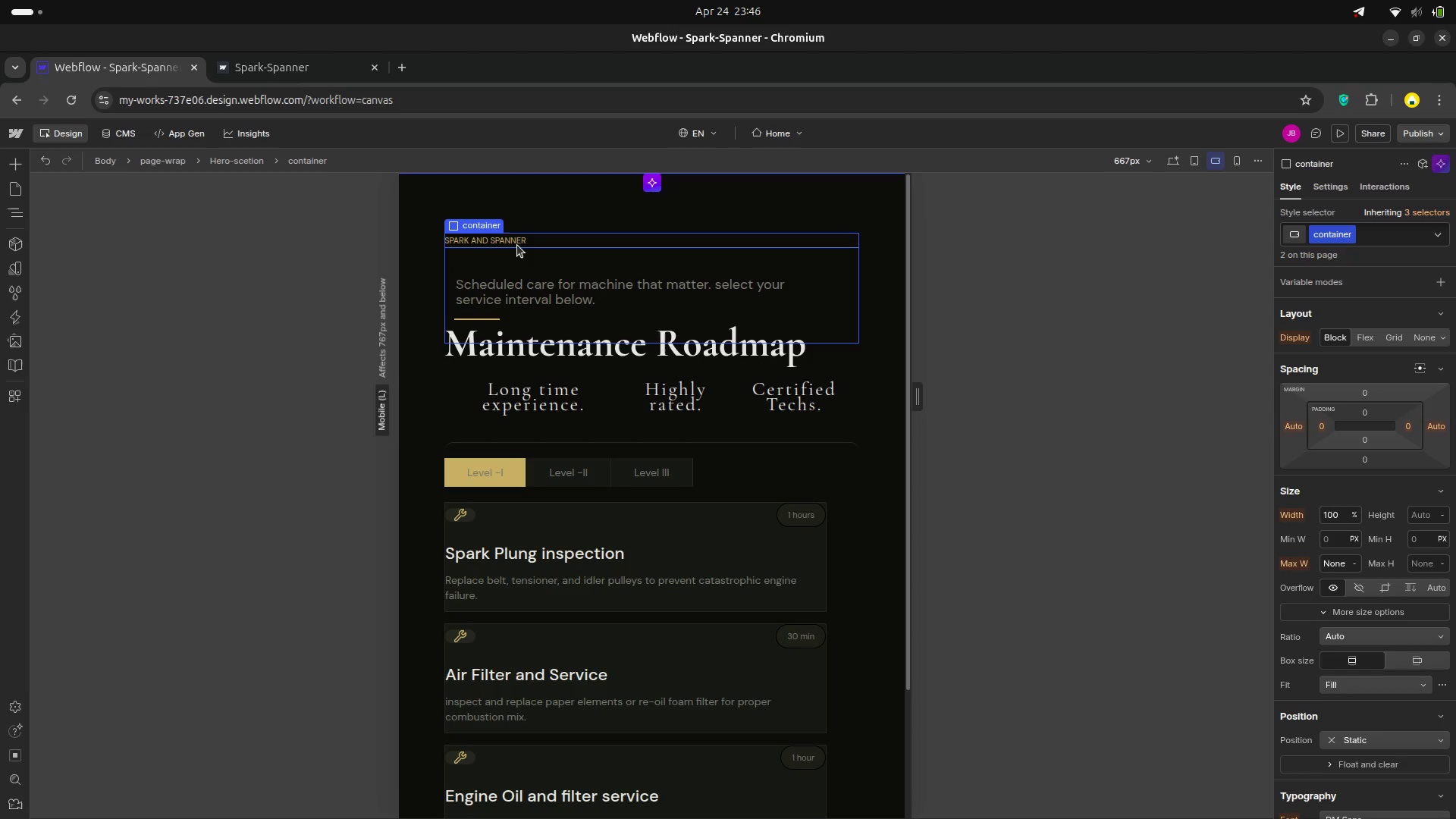 
left_click([517, 245])
 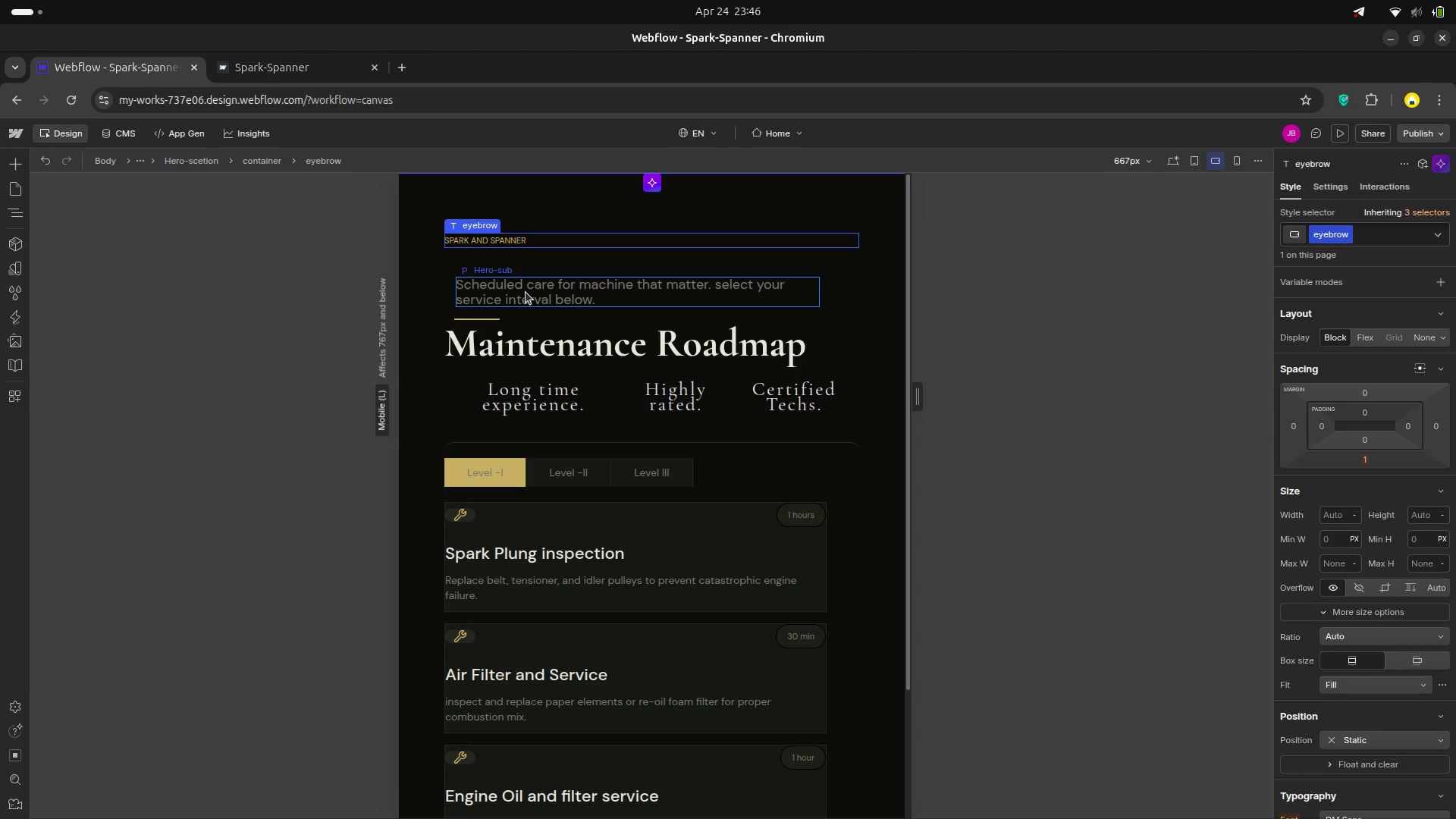 
left_click([526, 292])
 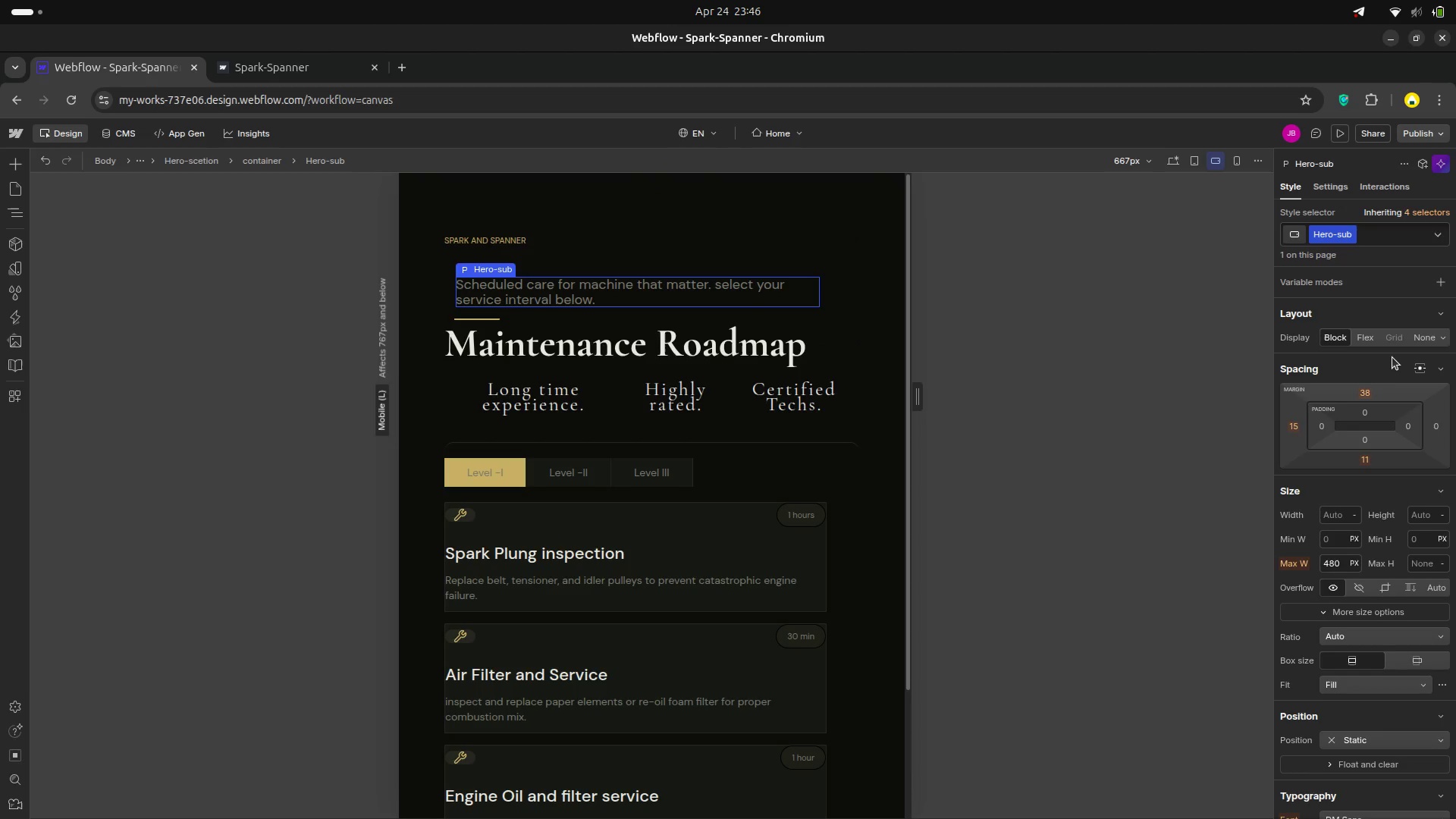 
mouse_move([1357, 399])
 